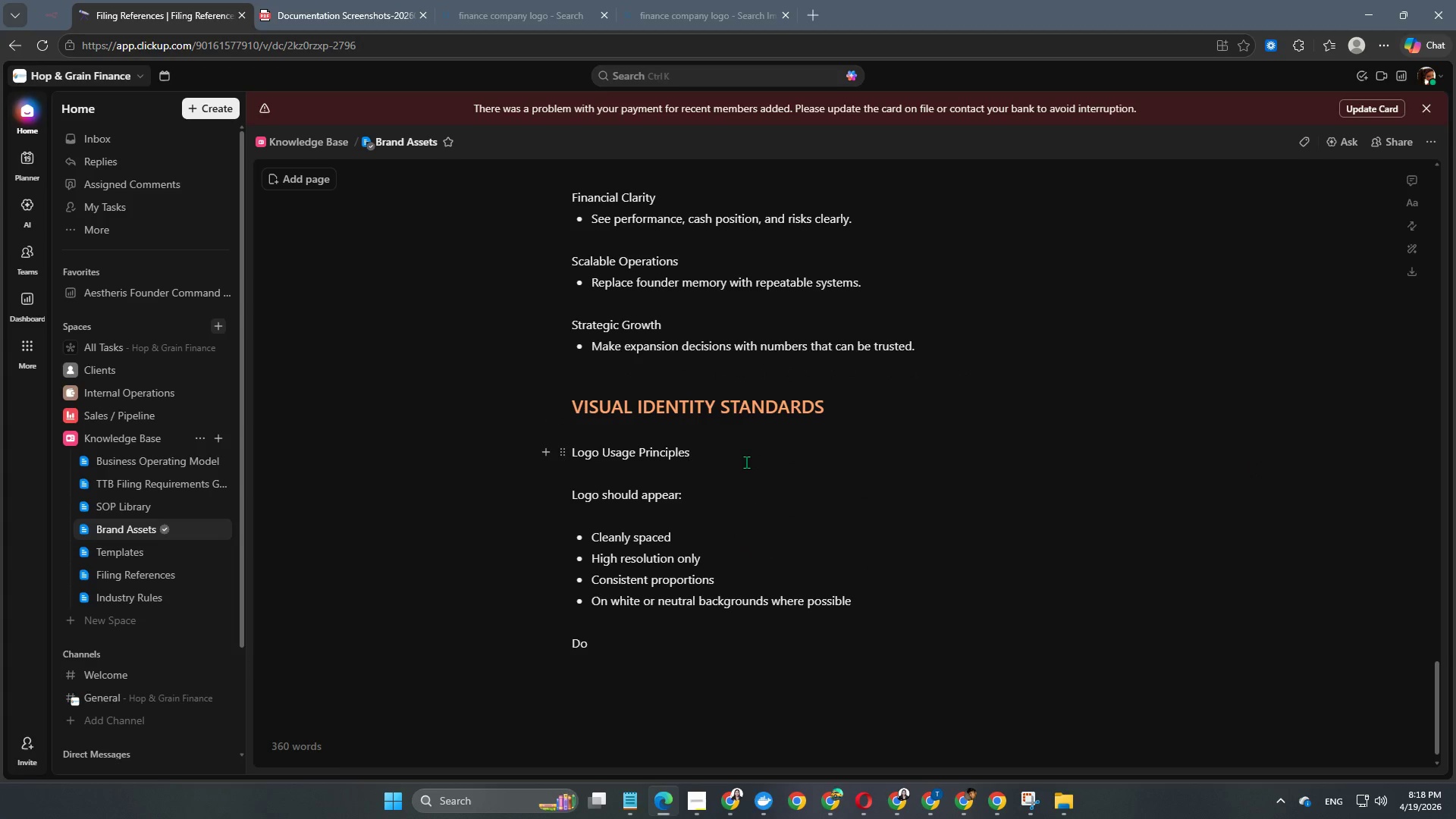 
left_click_drag(start_coordinate=[710, 450], to_coordinate=[570, 450])
 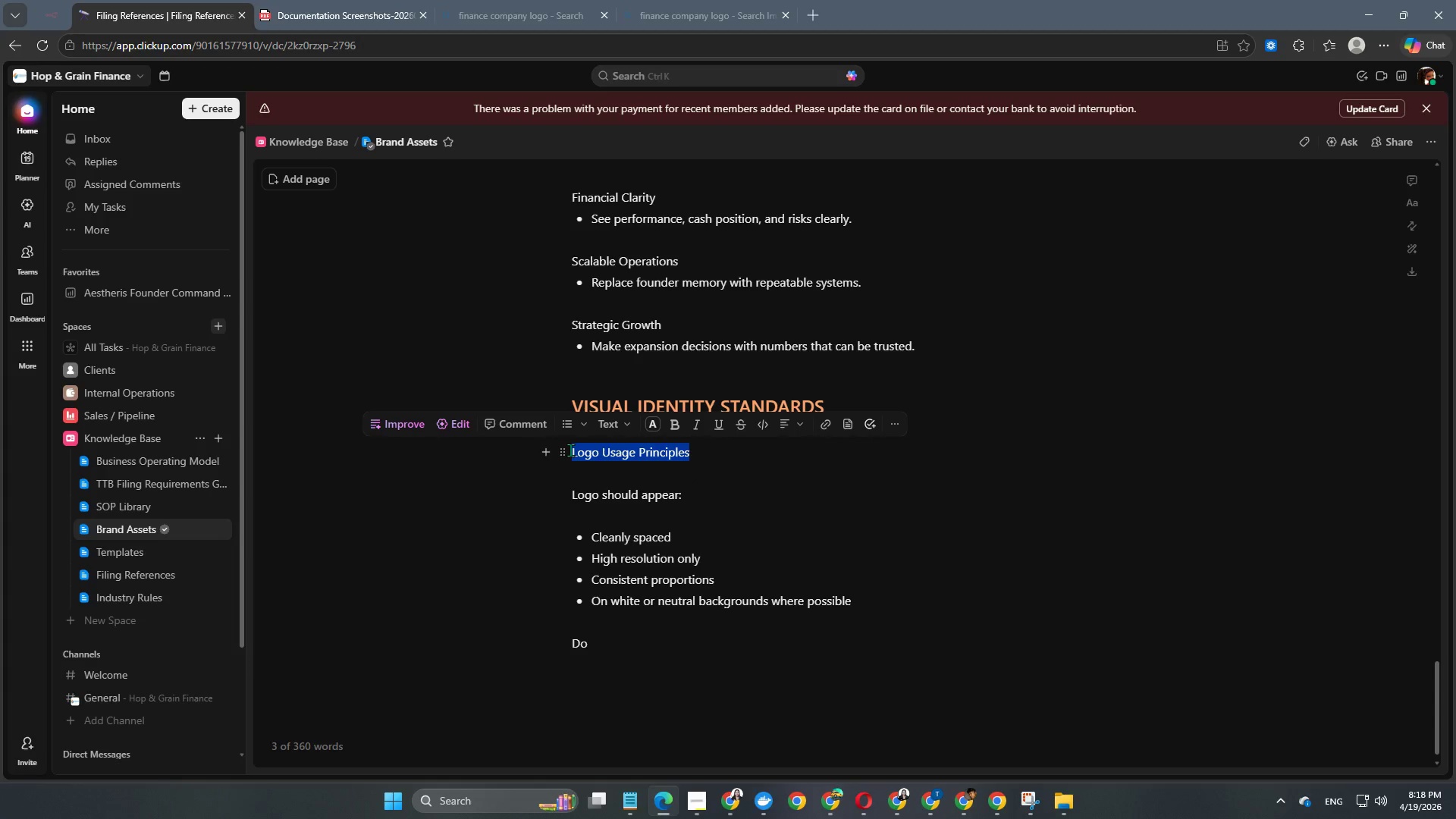 
key(Alt+Control+Numpad3)
 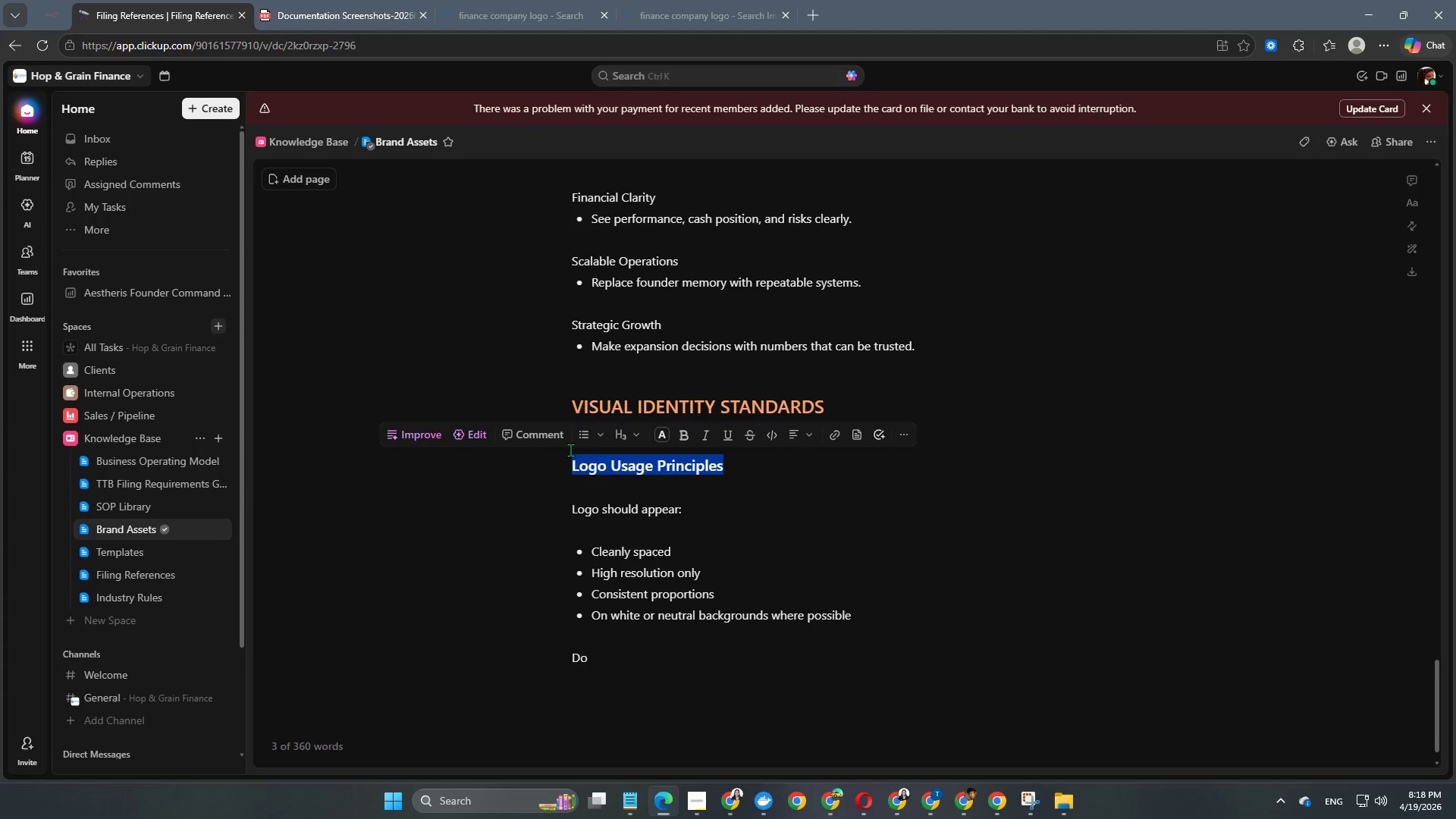 
key(Alt+Control+Numpad2)
 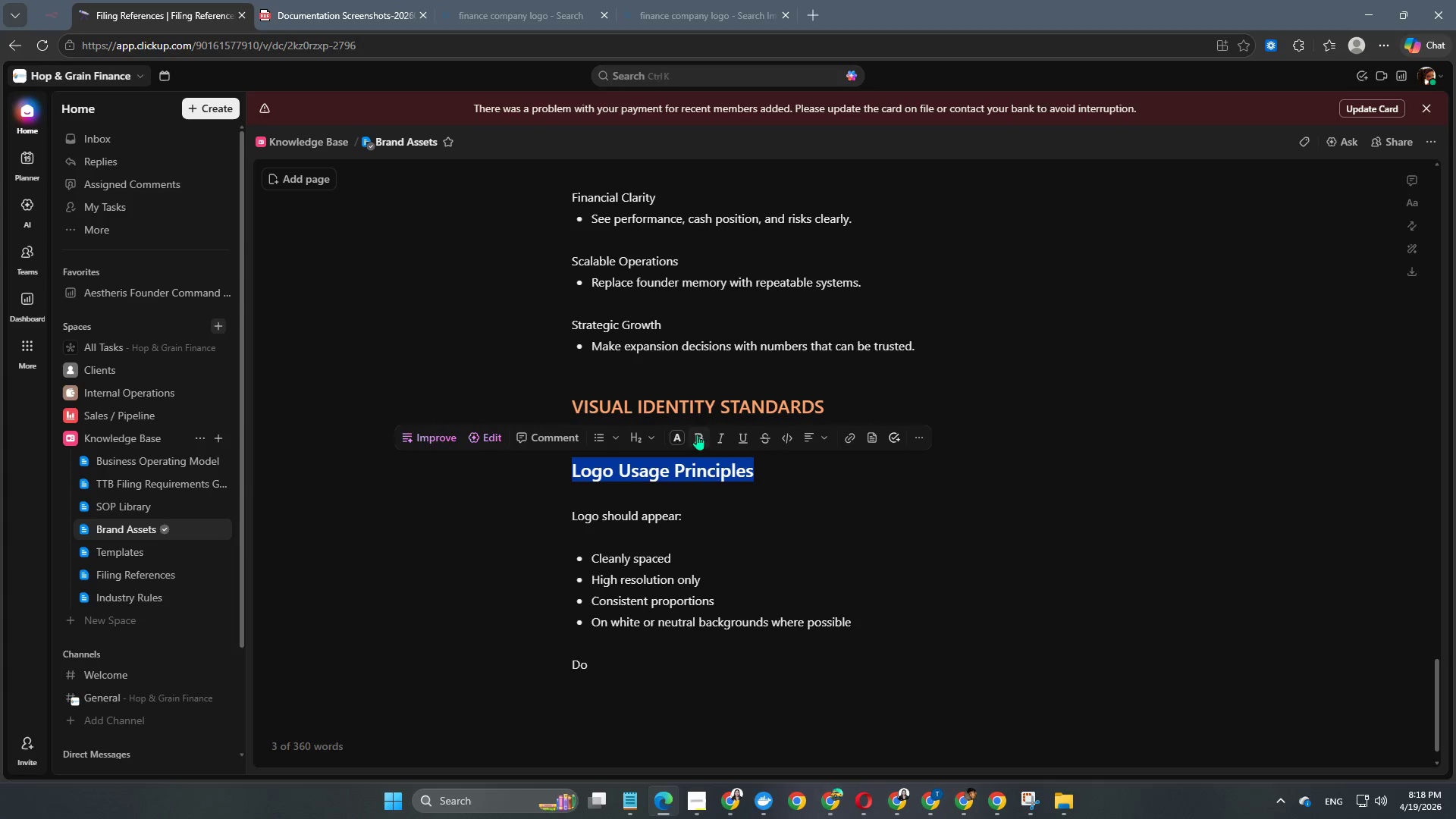 
left_click([678, 432])
 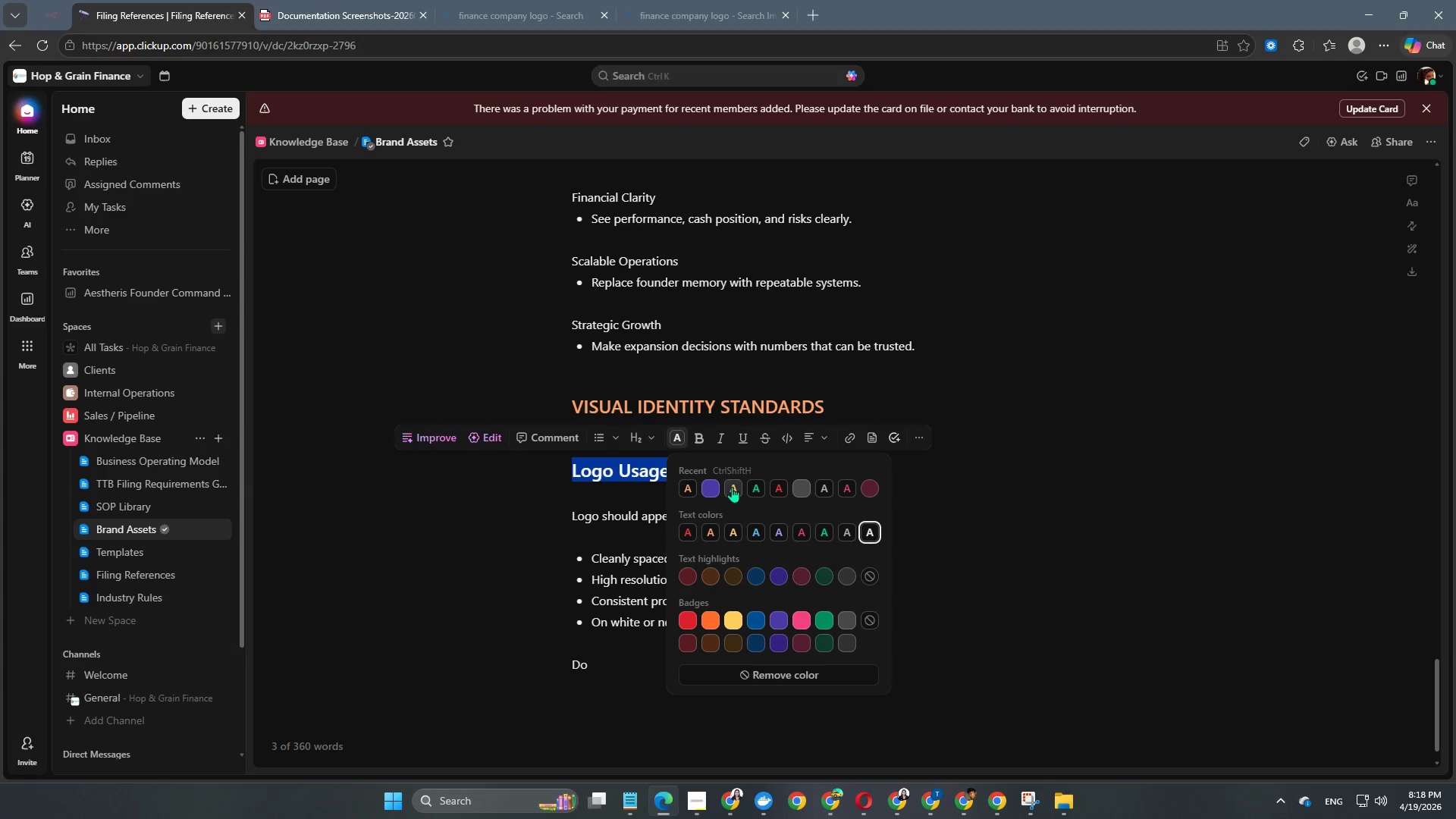 
double_click([691, 545])
 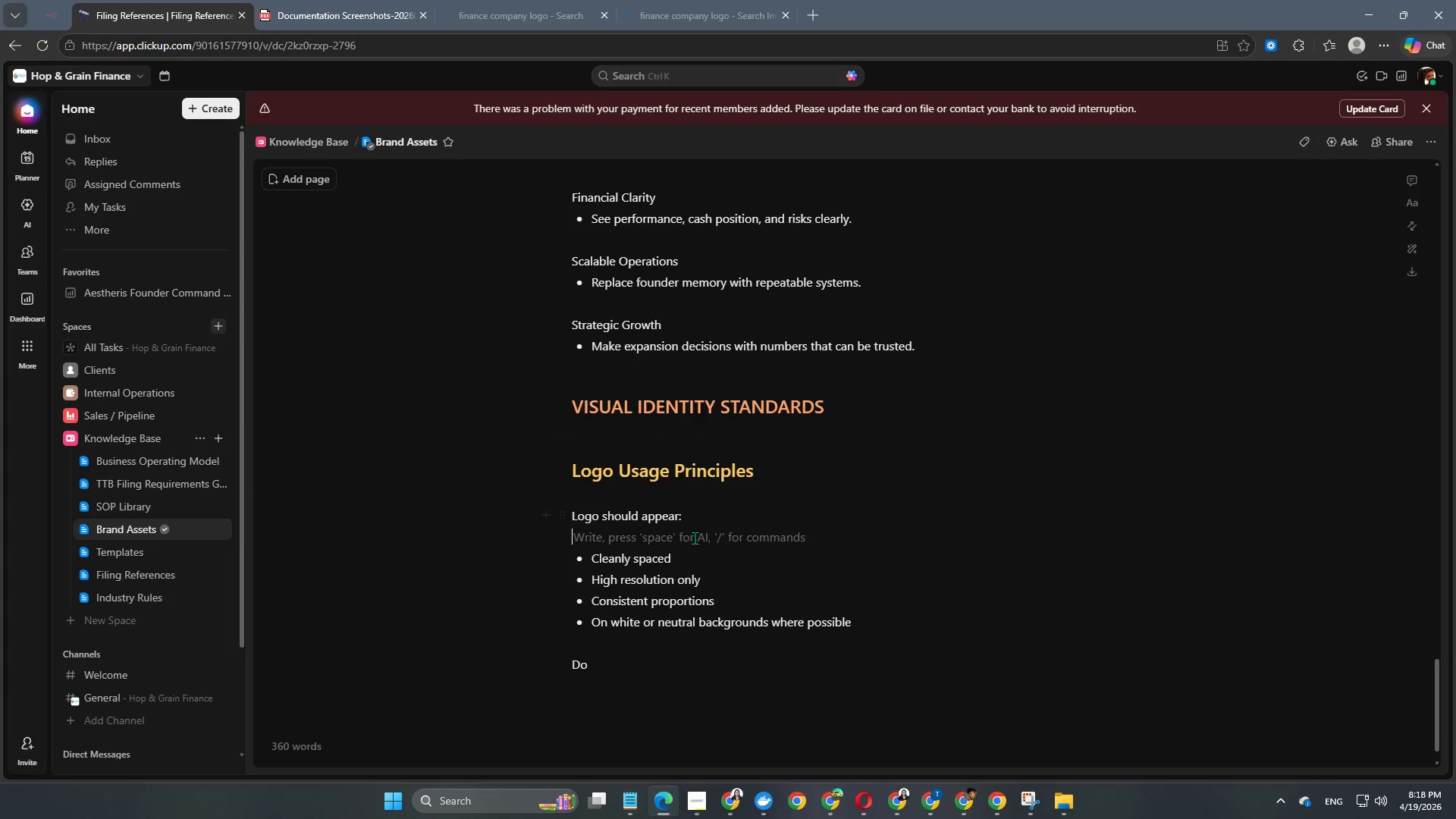 
scroll: coordinate [695, 538], scroll_direction: down, amount: 2.0
 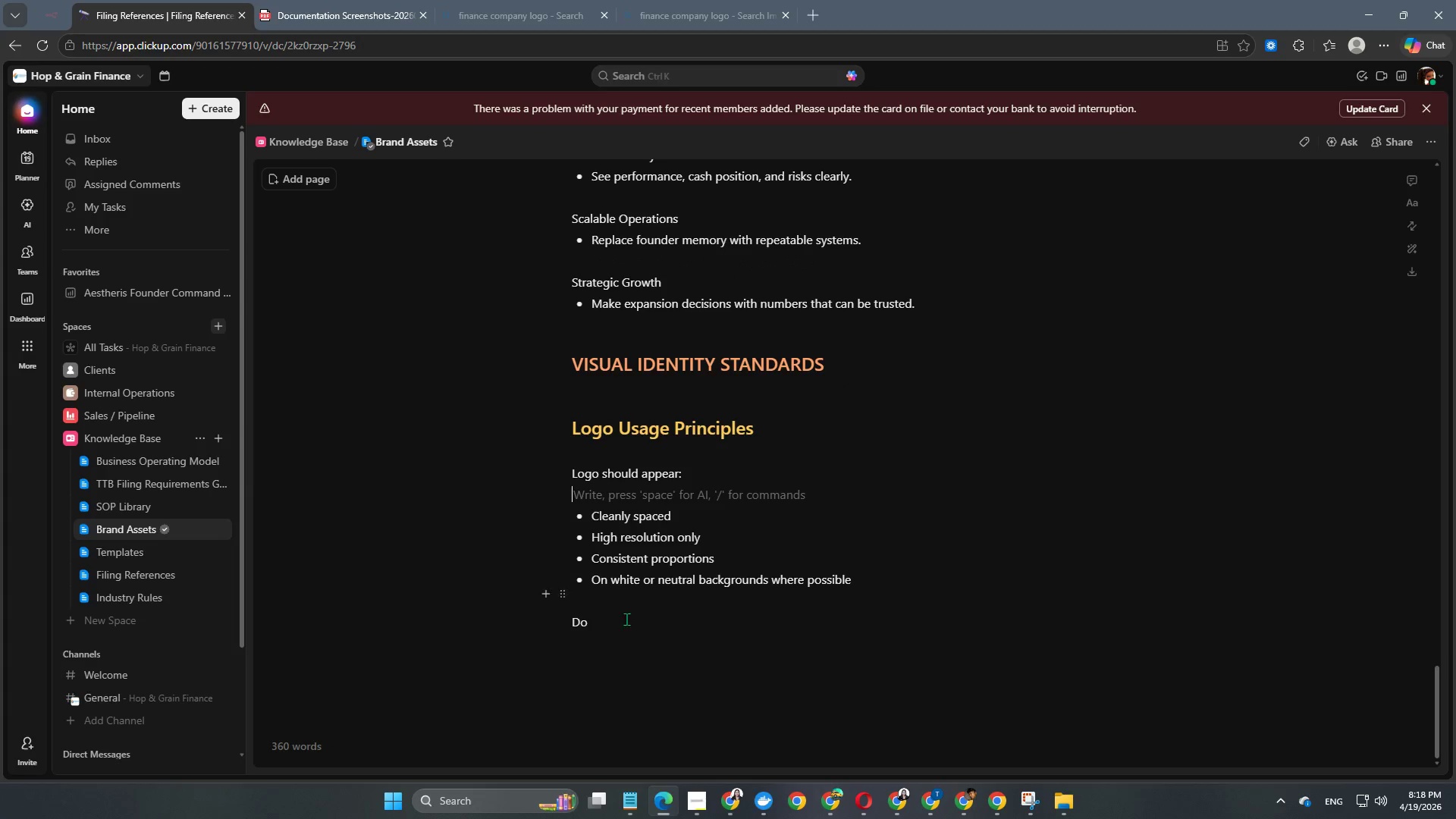 
left_click([619, 632])
 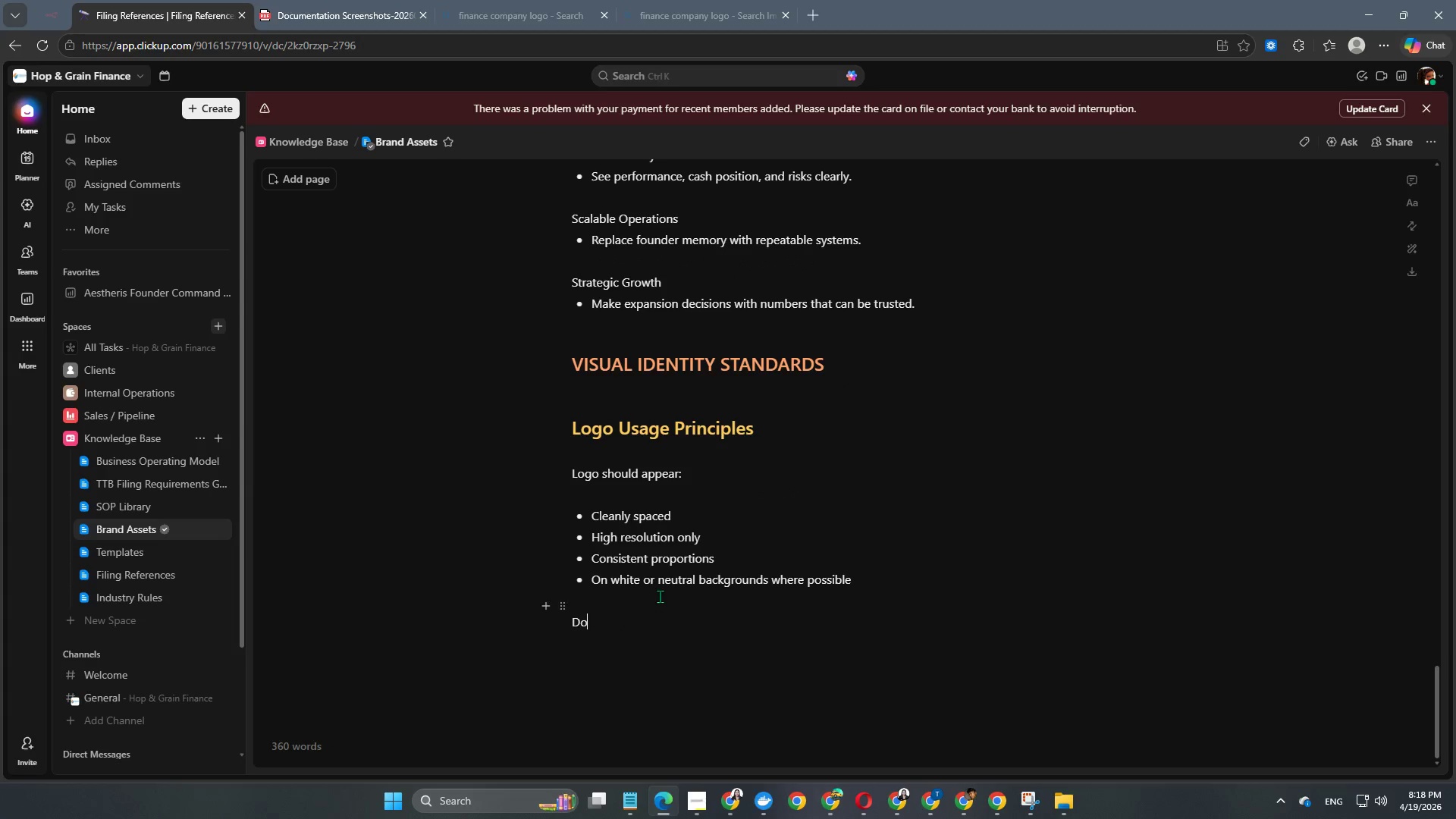 
scroll: coordinate [661, 591], scroll_direction: down, amount: 4.0
 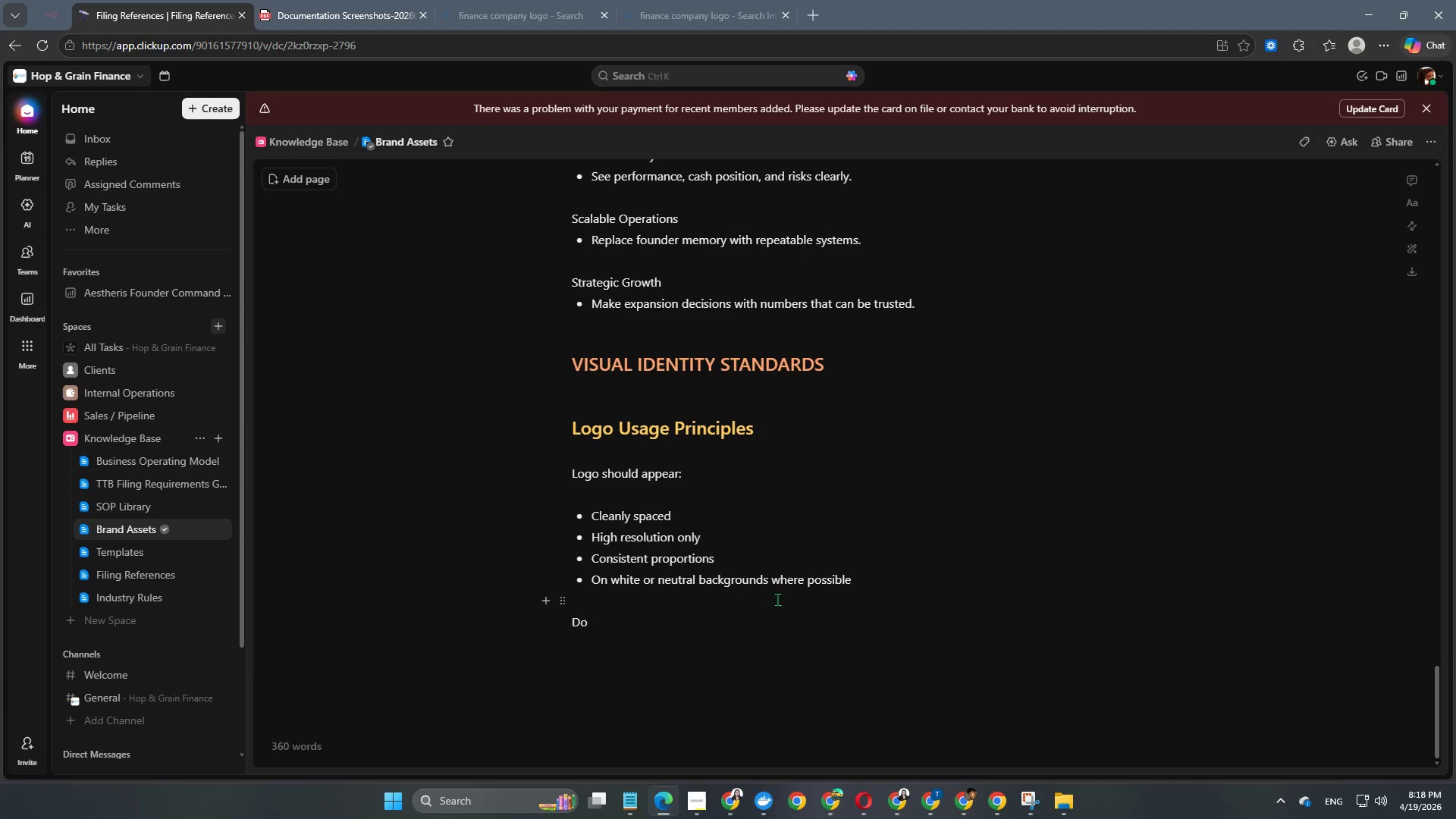 
type( Not )
 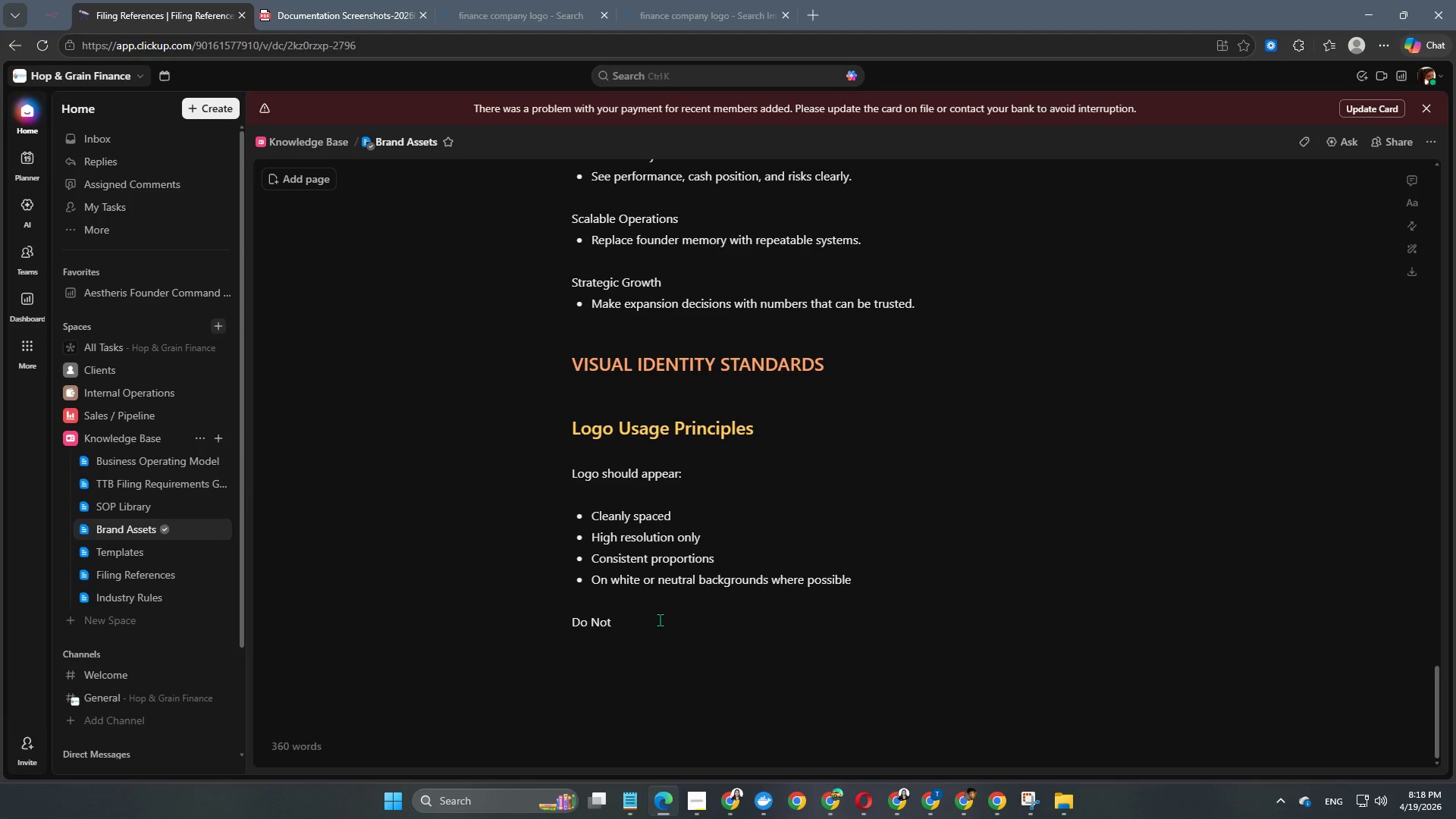 
key(Enter)
 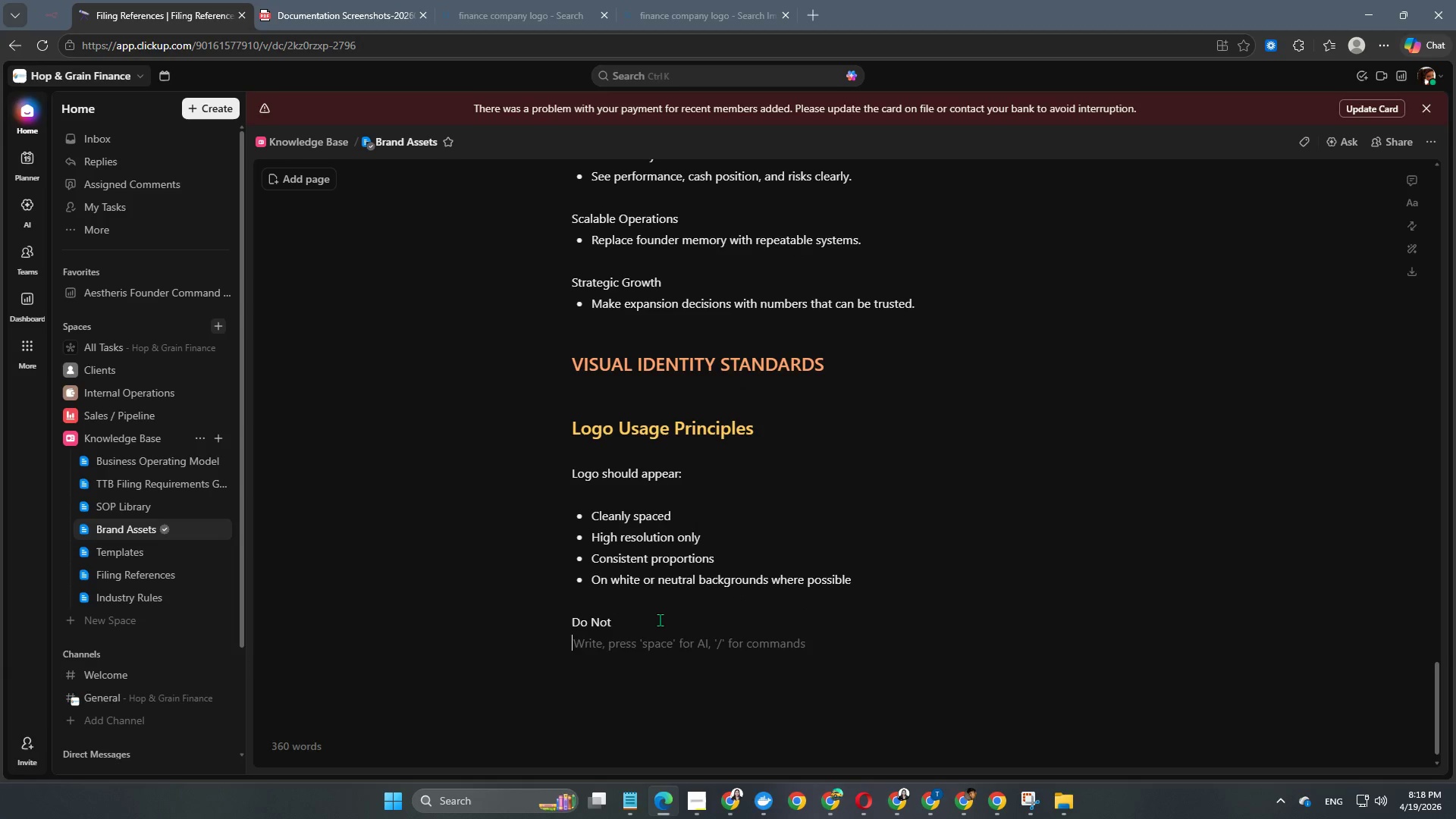 
key(Enter)
 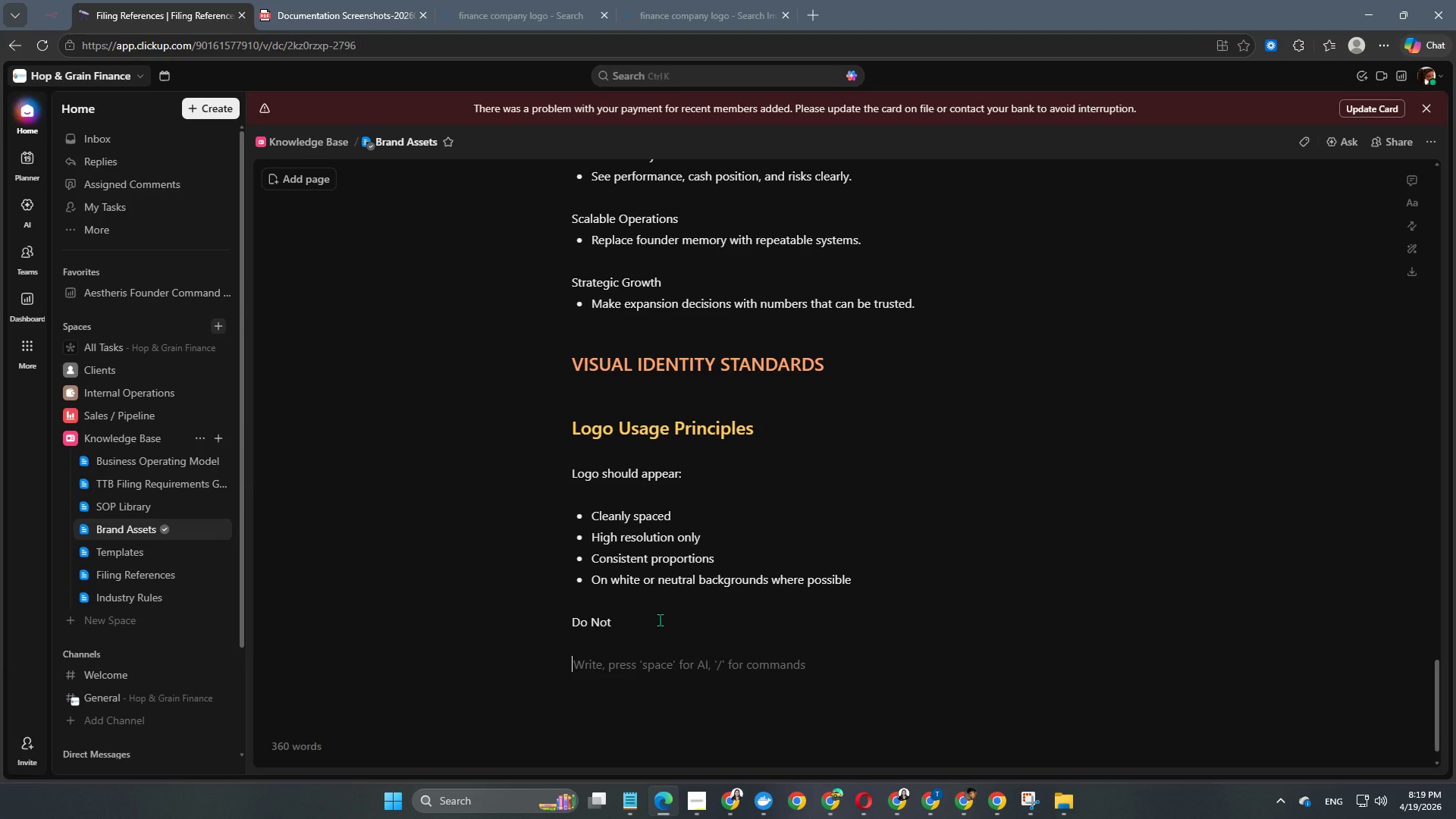 
type(- Streth)
key(Backspace)
key(Backspace)
type(tch logo)
 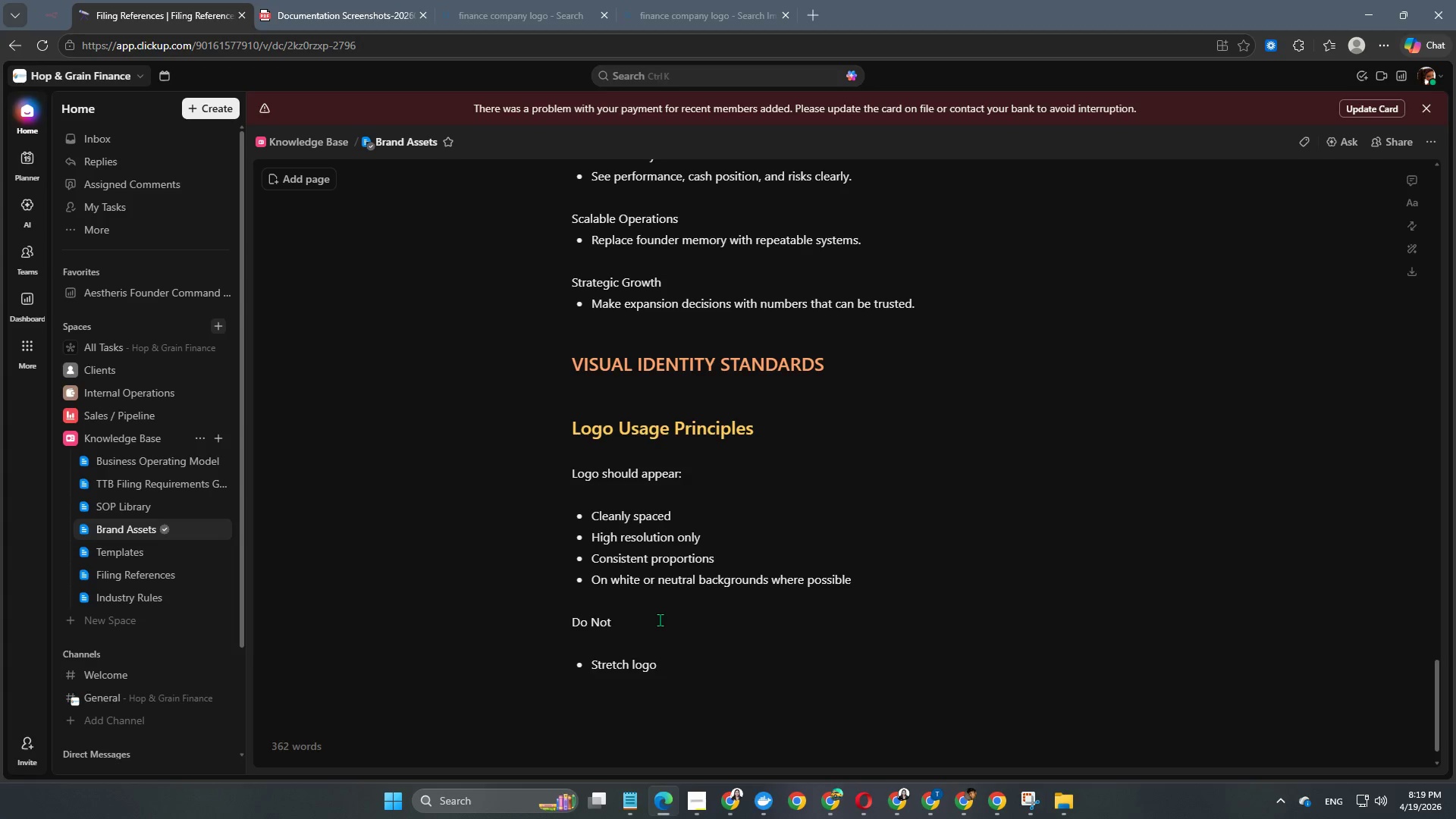 
key(Enter)
 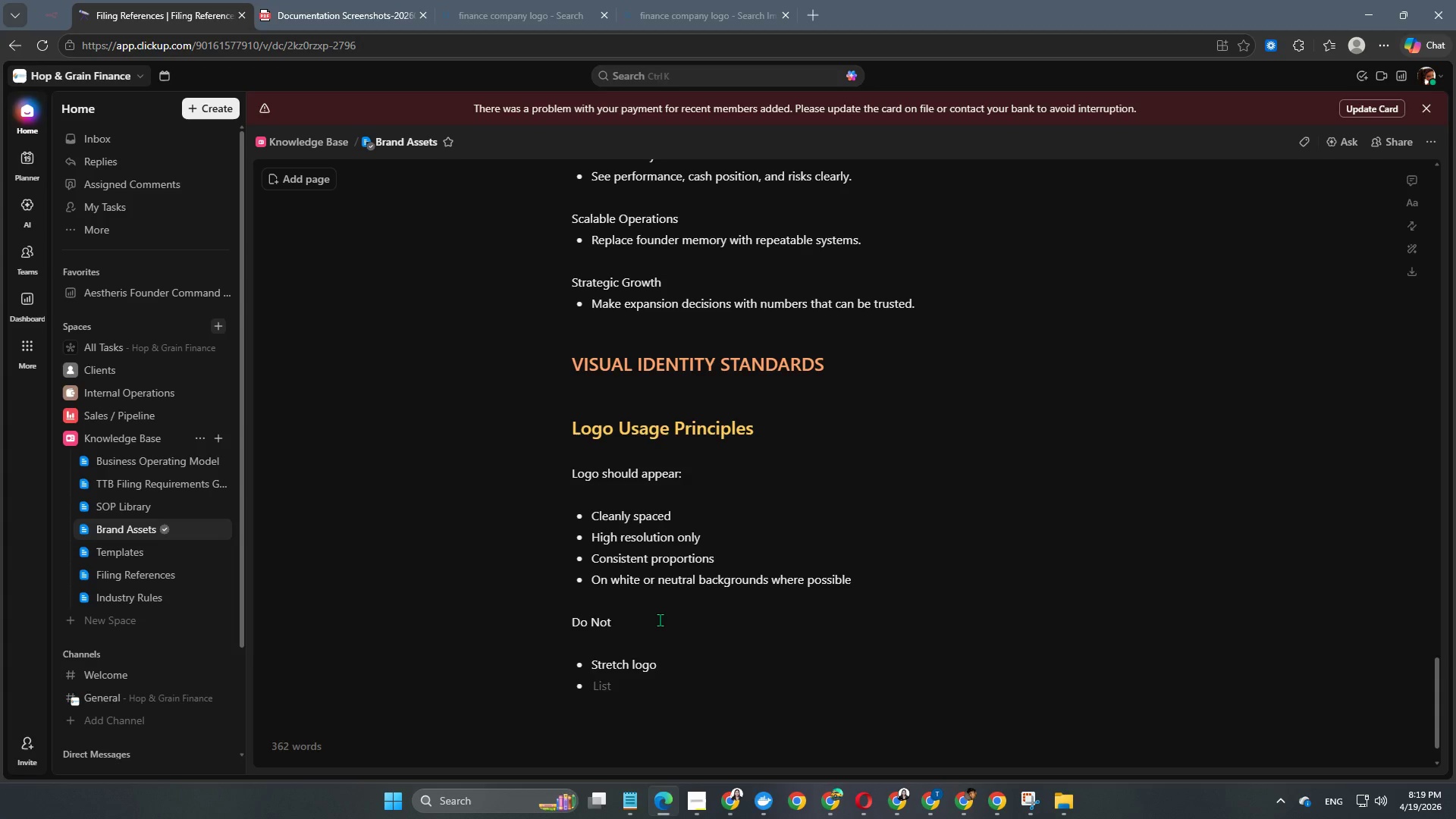 
type(Apply novelty effects)
 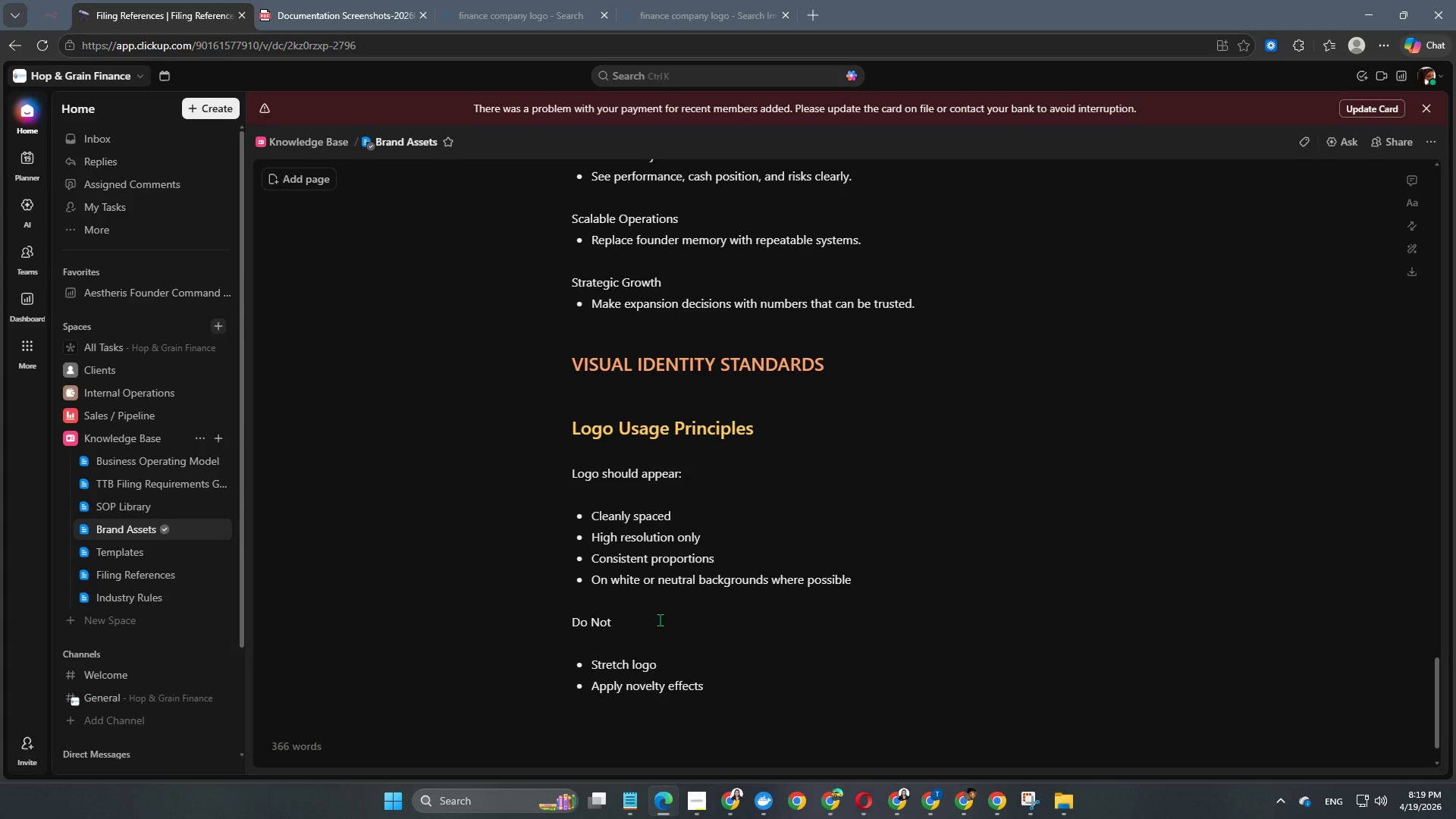 
key(Enter)
 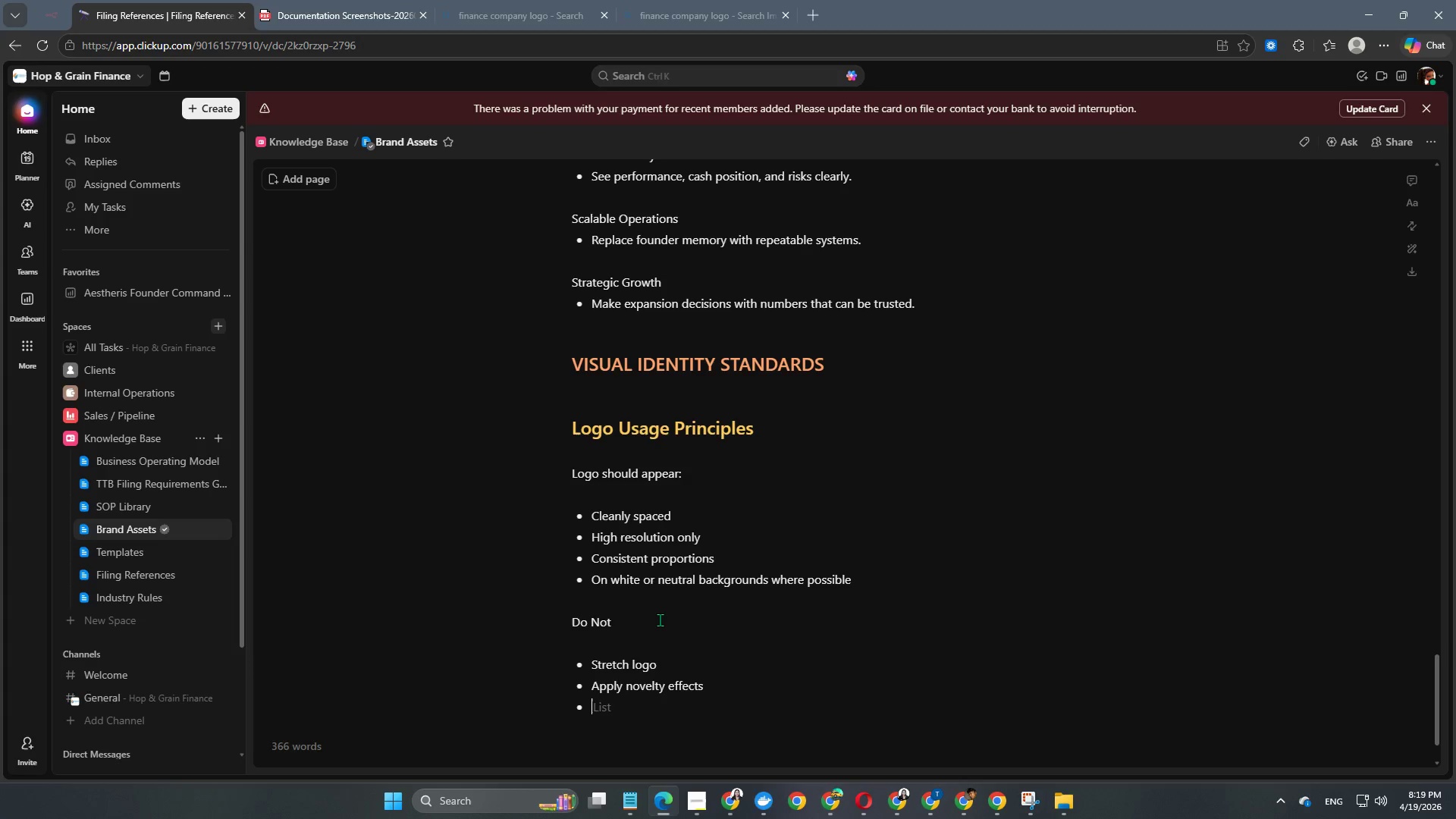 
type(Use low resolution versions)
 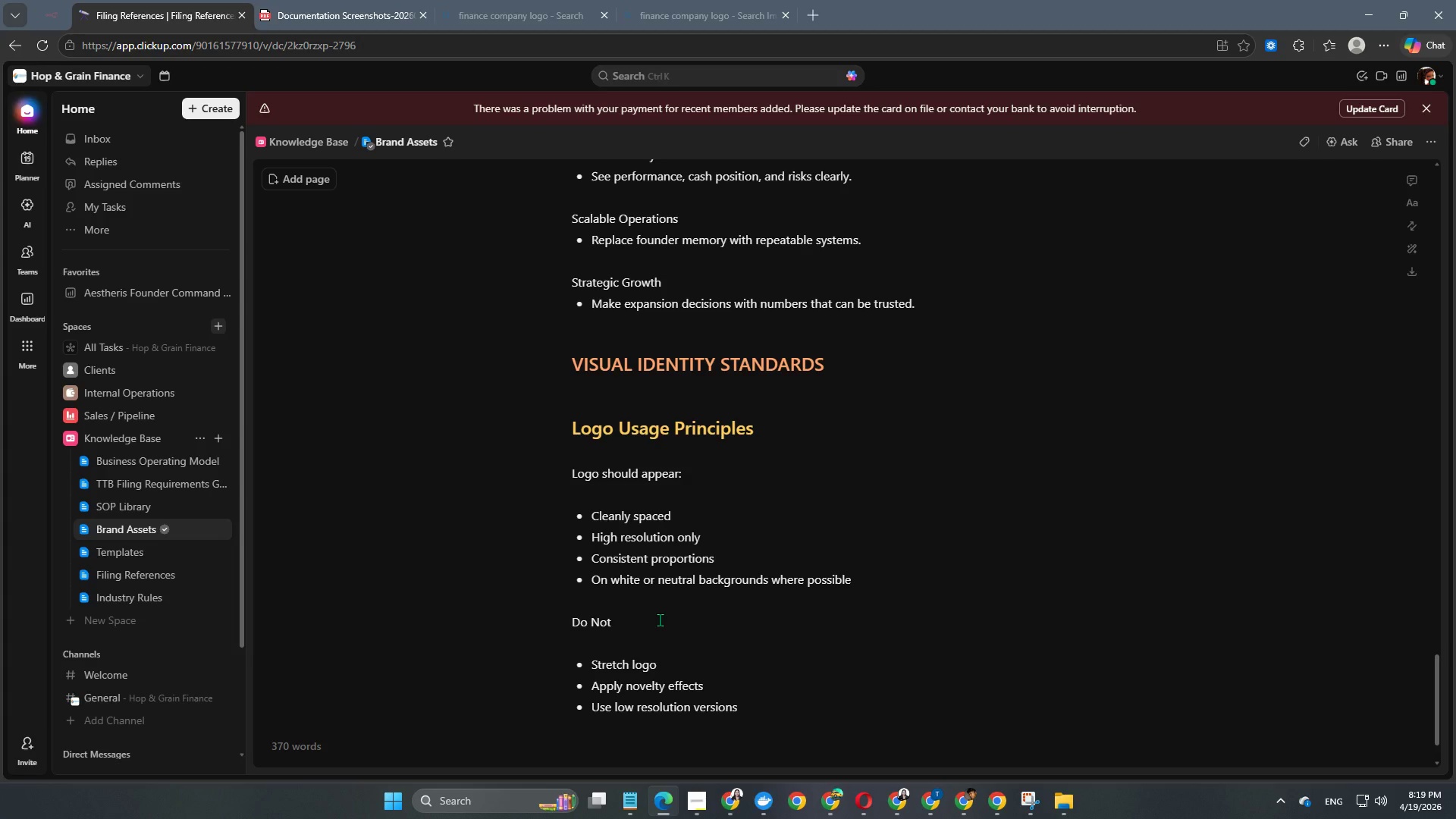 
key(Enter)
 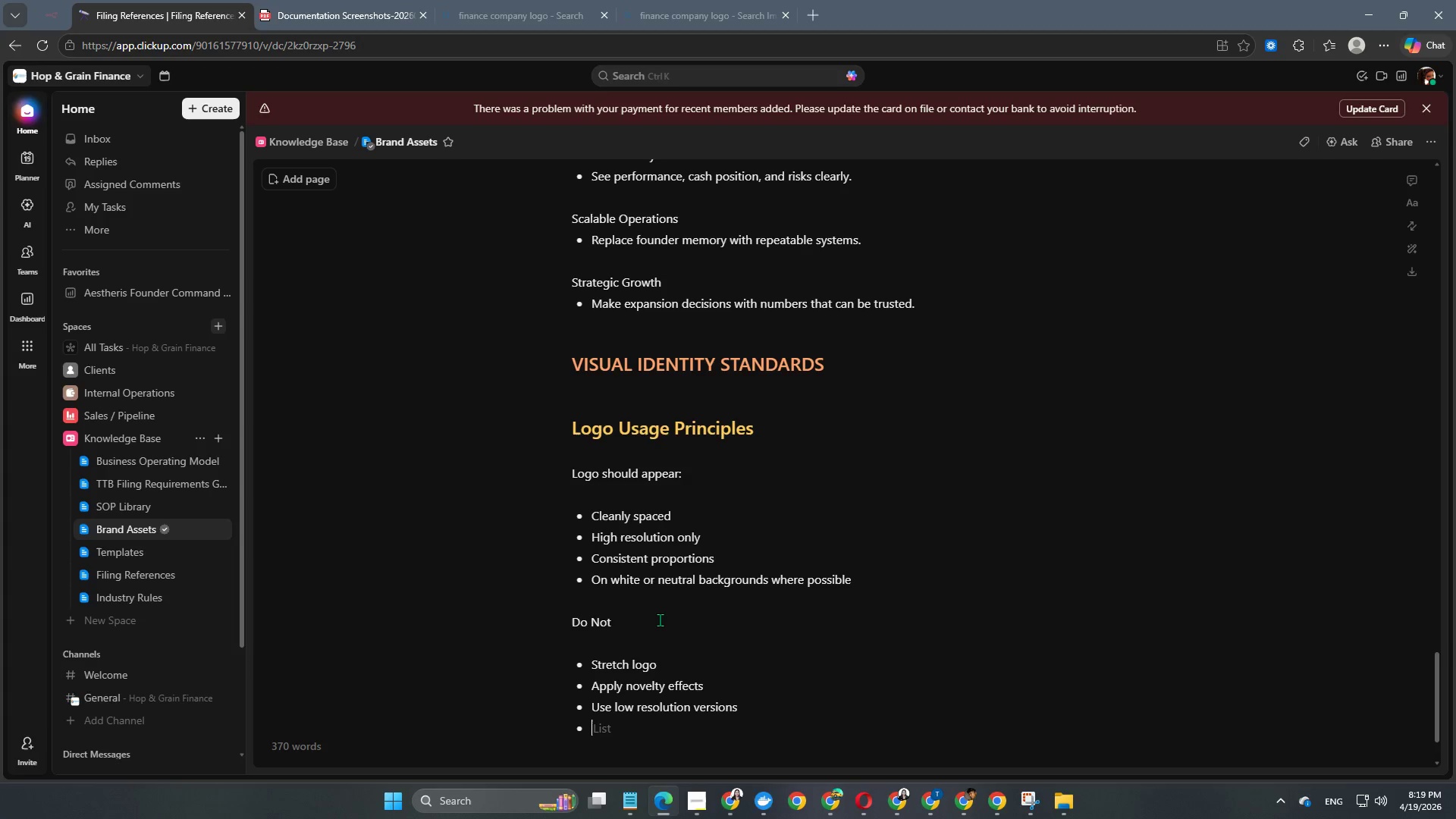 
type(Change colors inconsistently)
 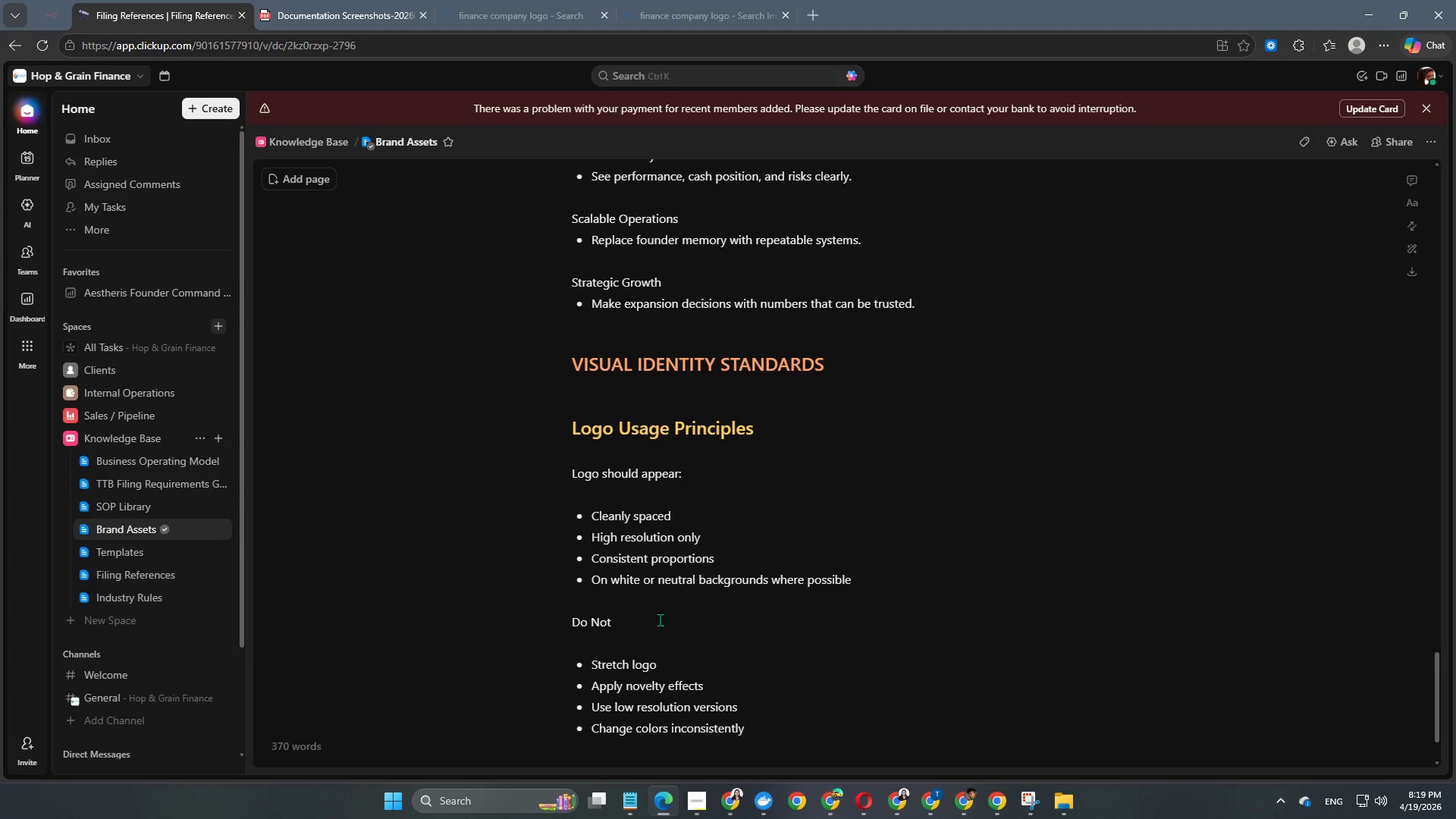 
key(Enter)
 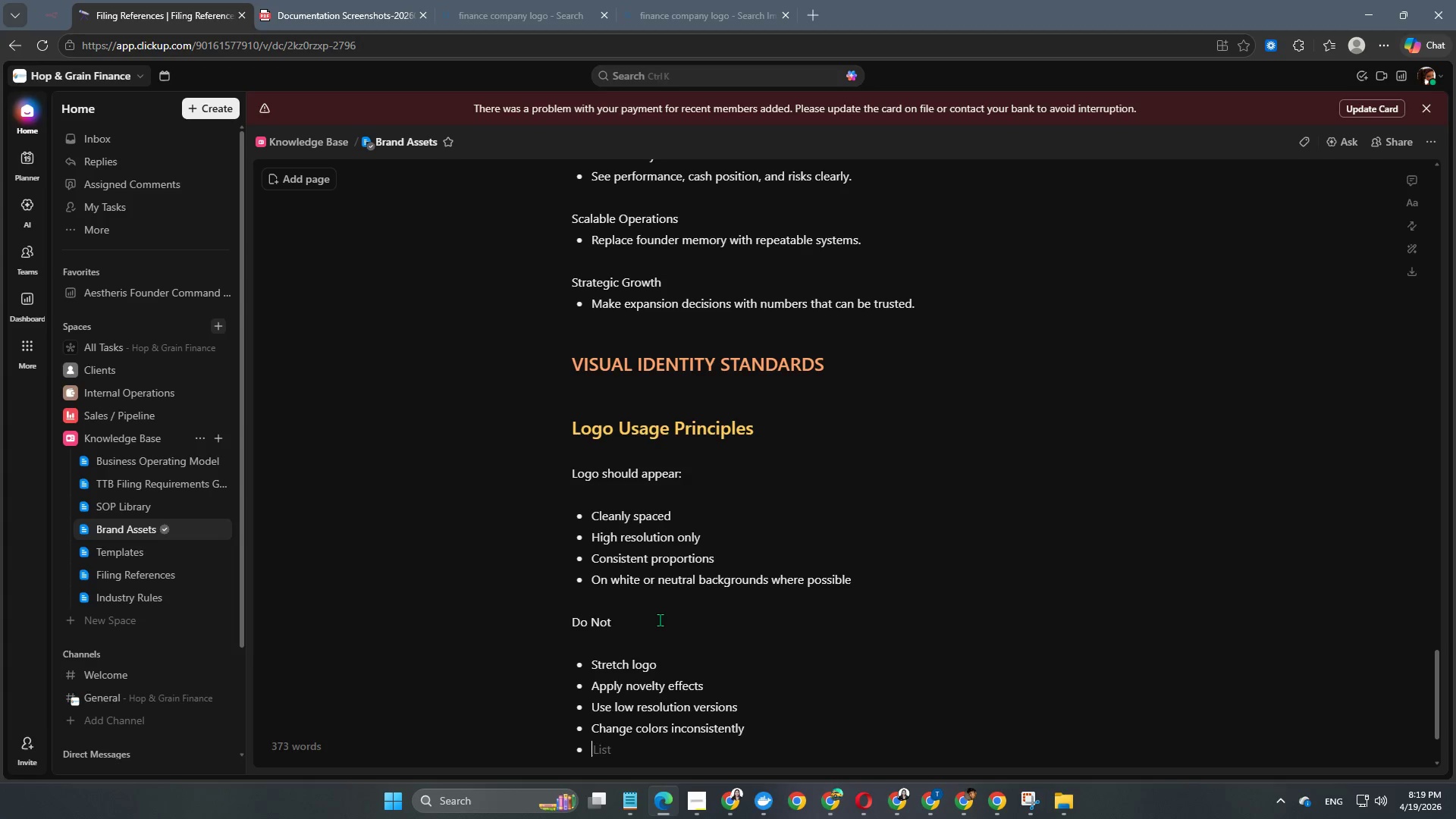 
key(Enter)
 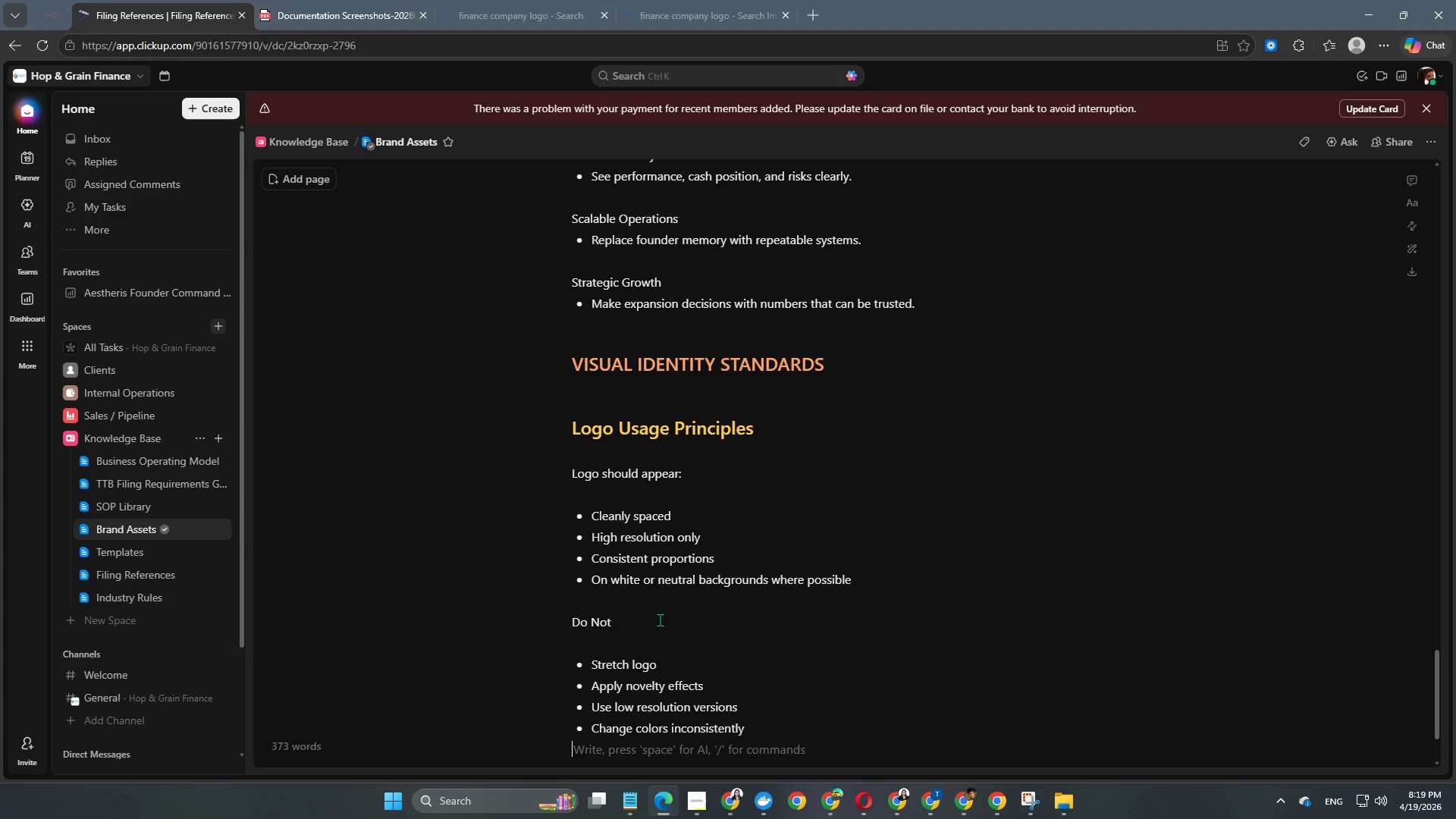 
key(Enter)
 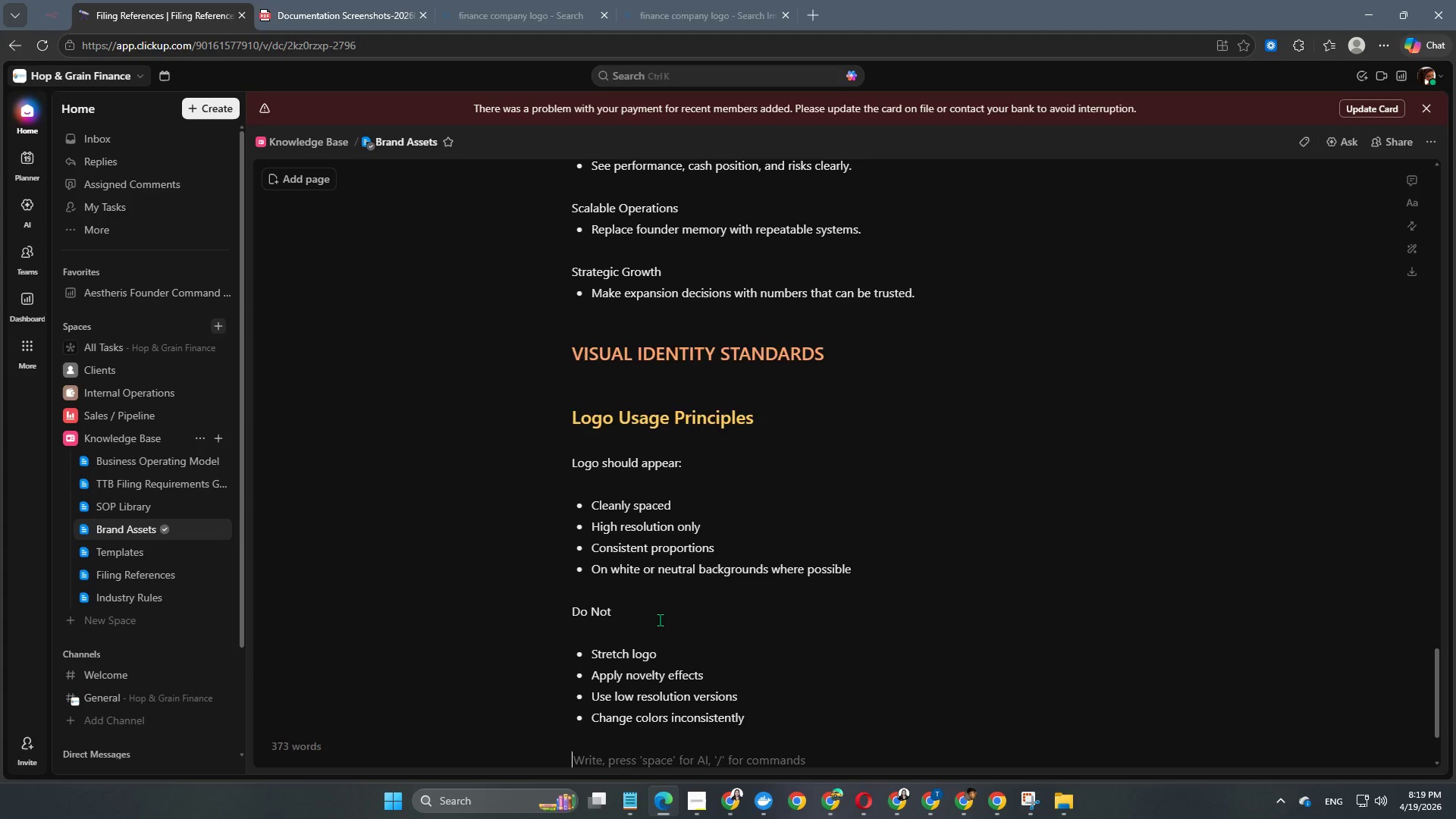 
key(Enter)
 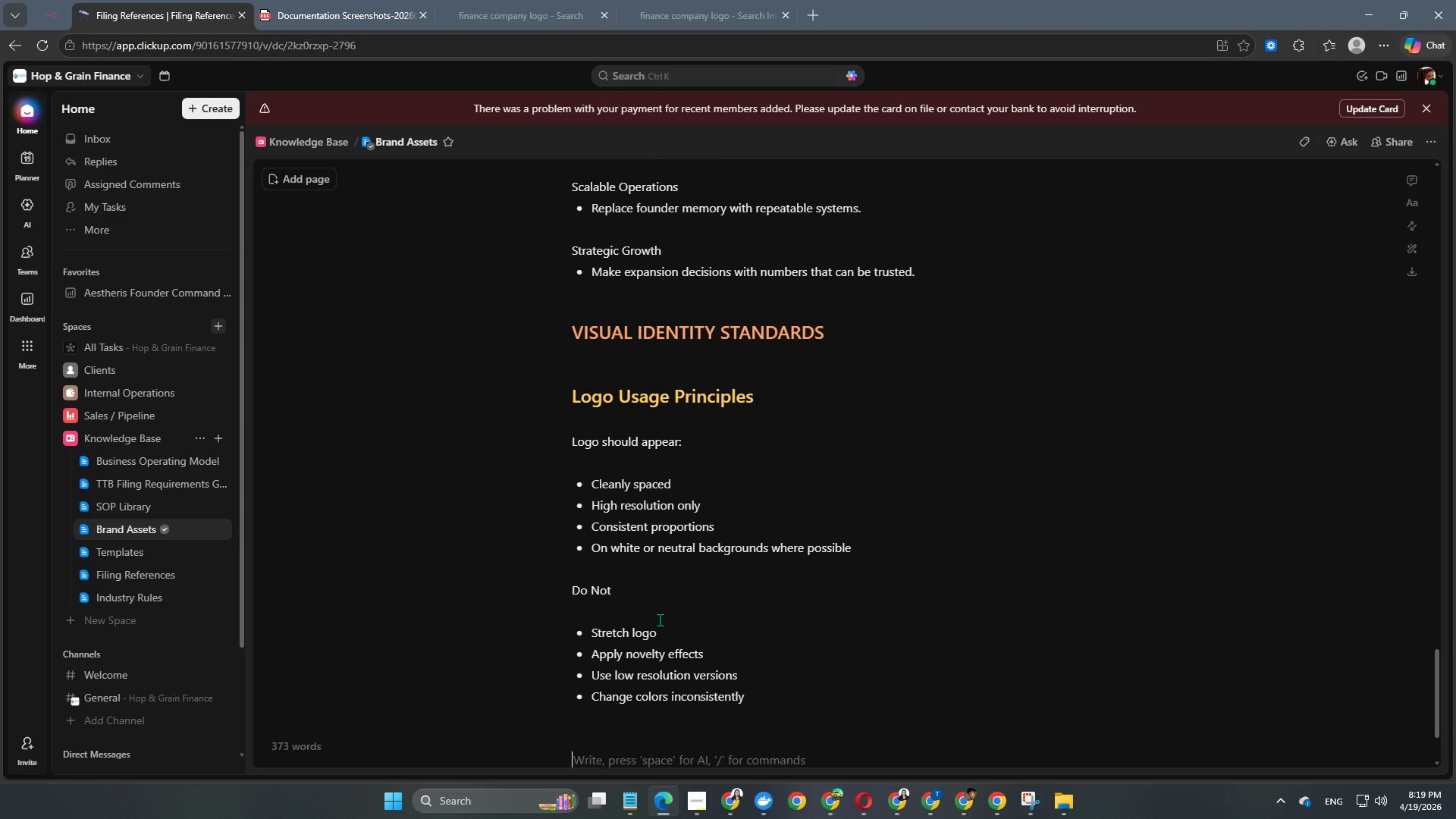 
key(Backspace)
 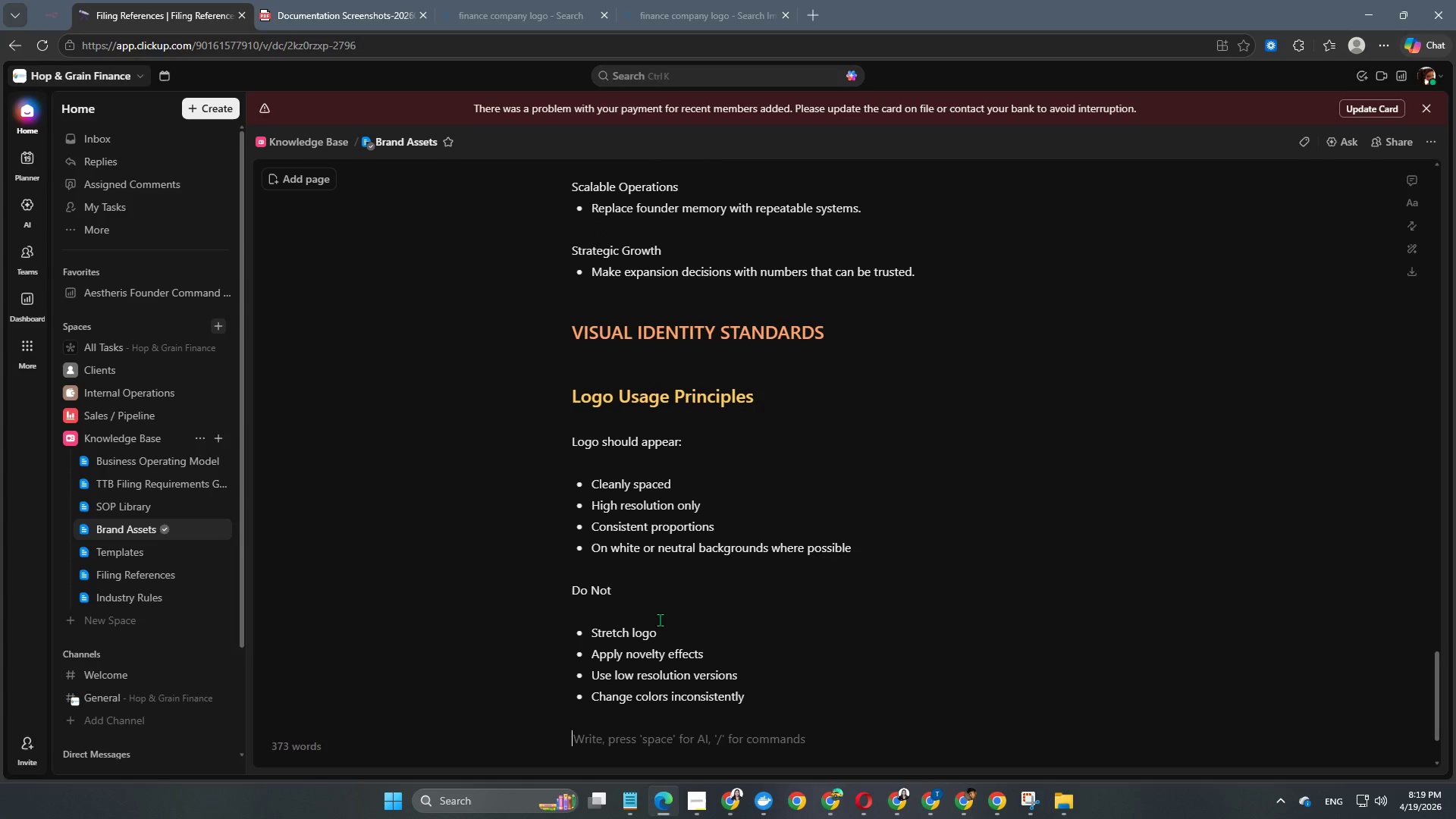 
scroll: coordinate [849, 525], scroll_direction: down, amount: 6.0
 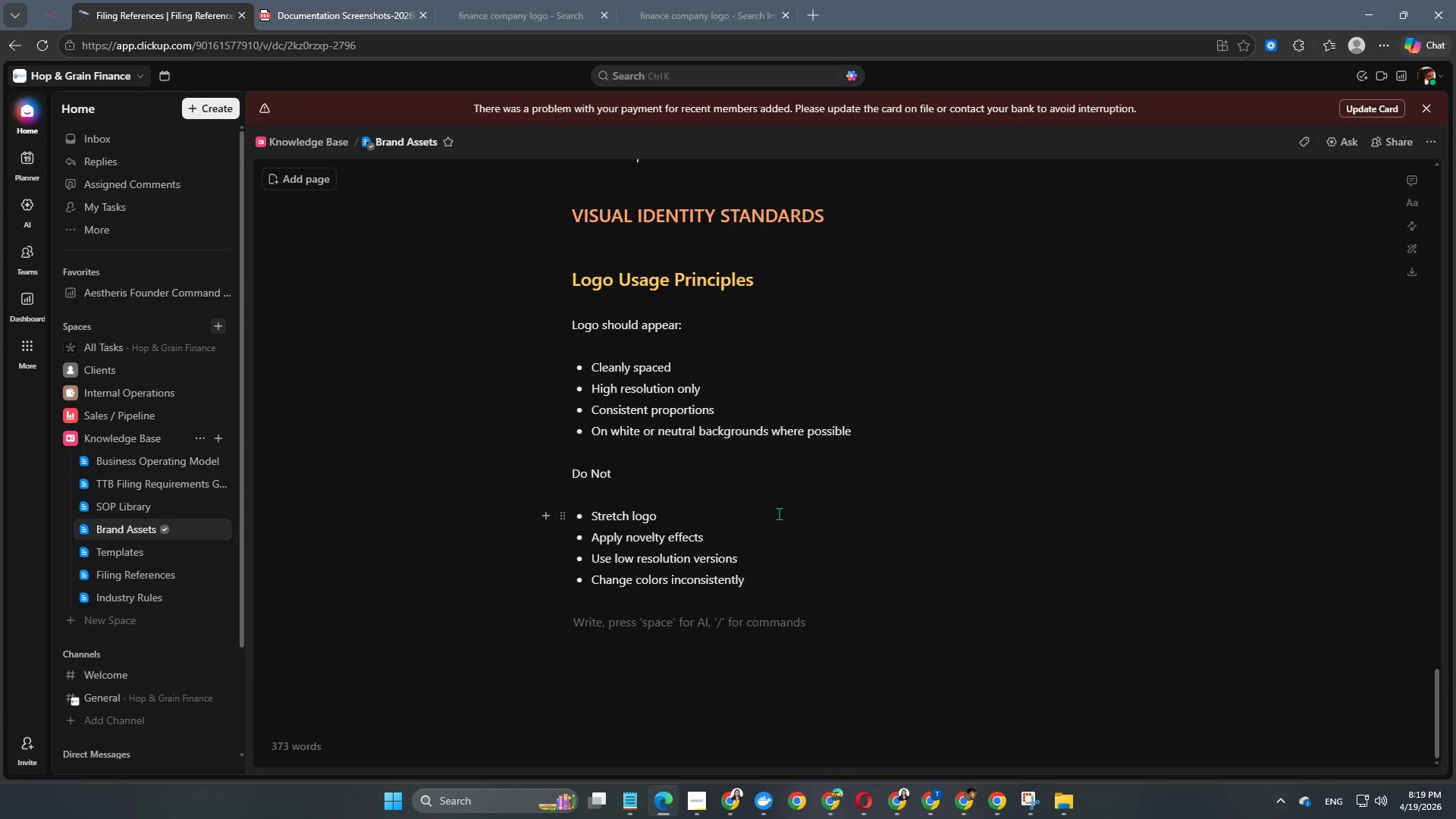 
hold_key(key=ShiftLeft, duration=0.56)
 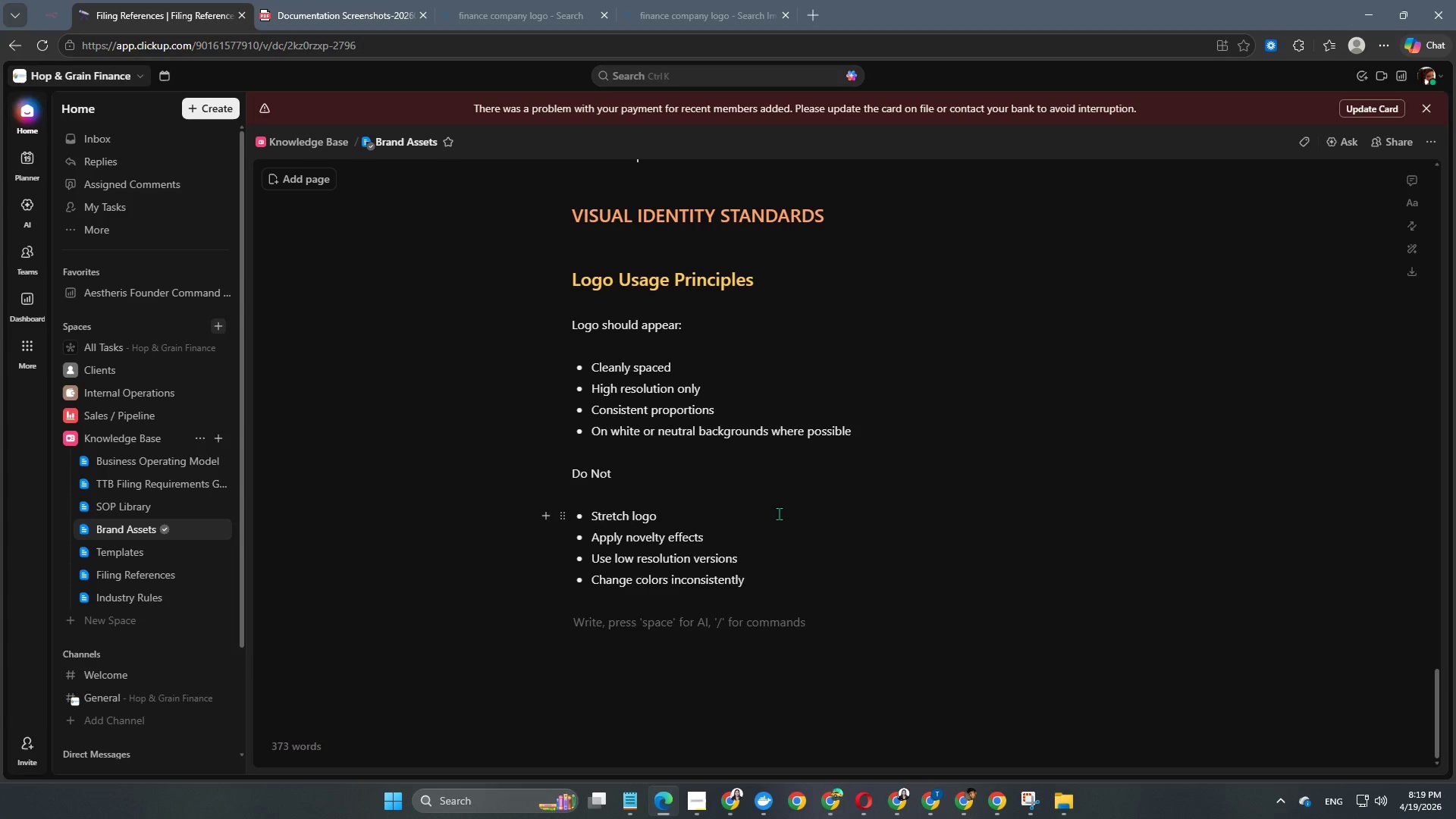 
type(Primary )
 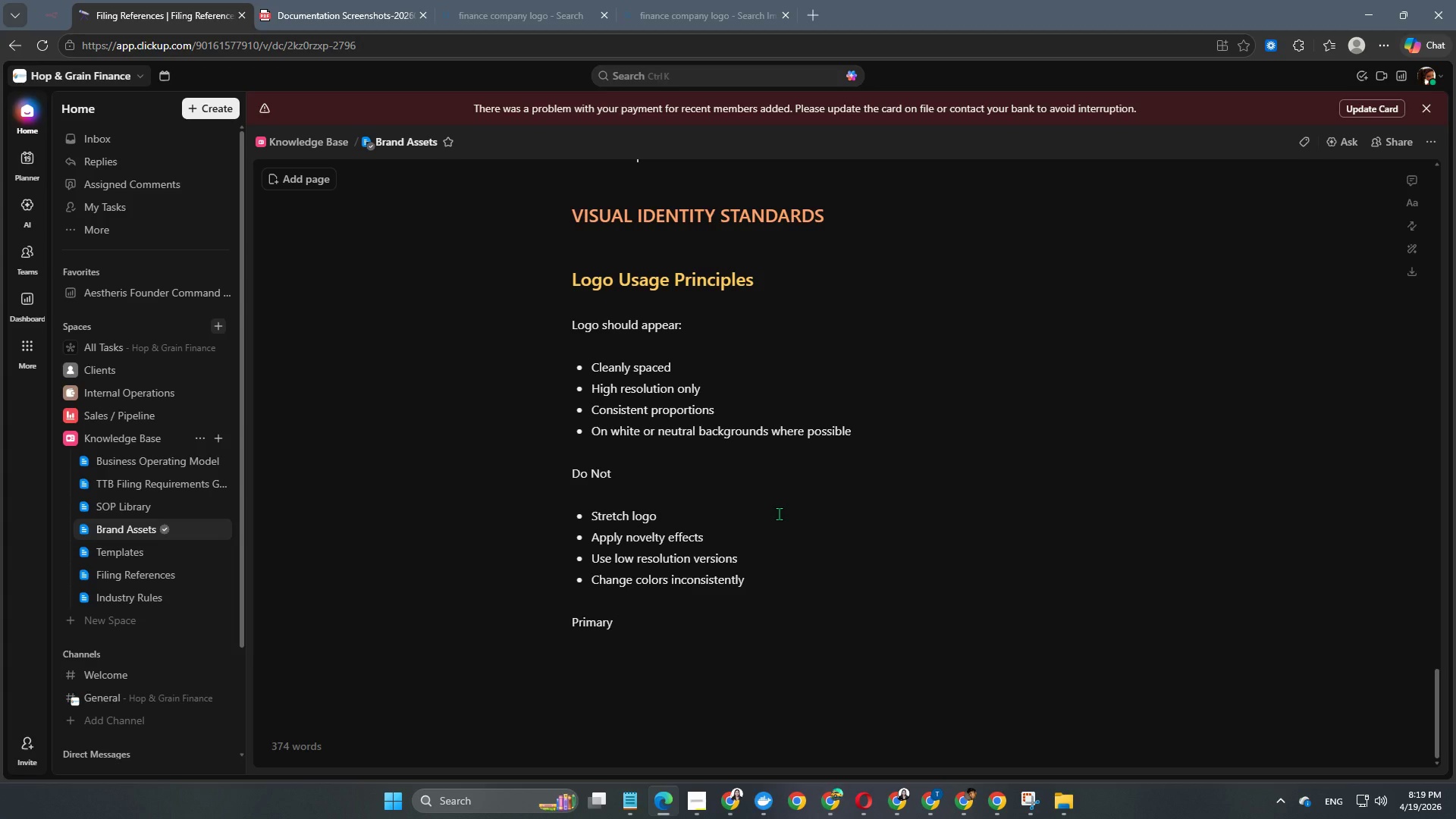 
type(Color Direction)
 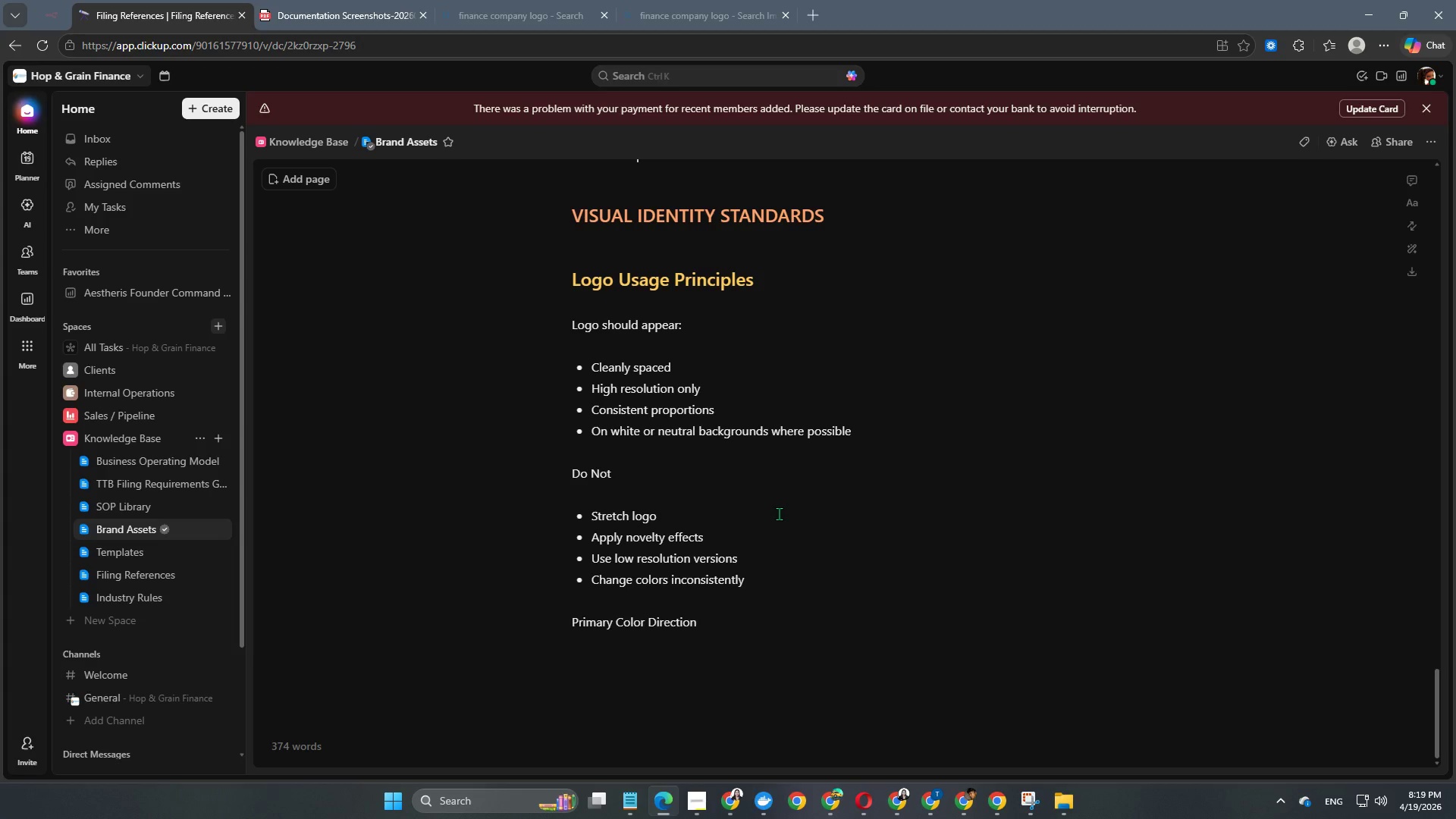 
key(Enter)
 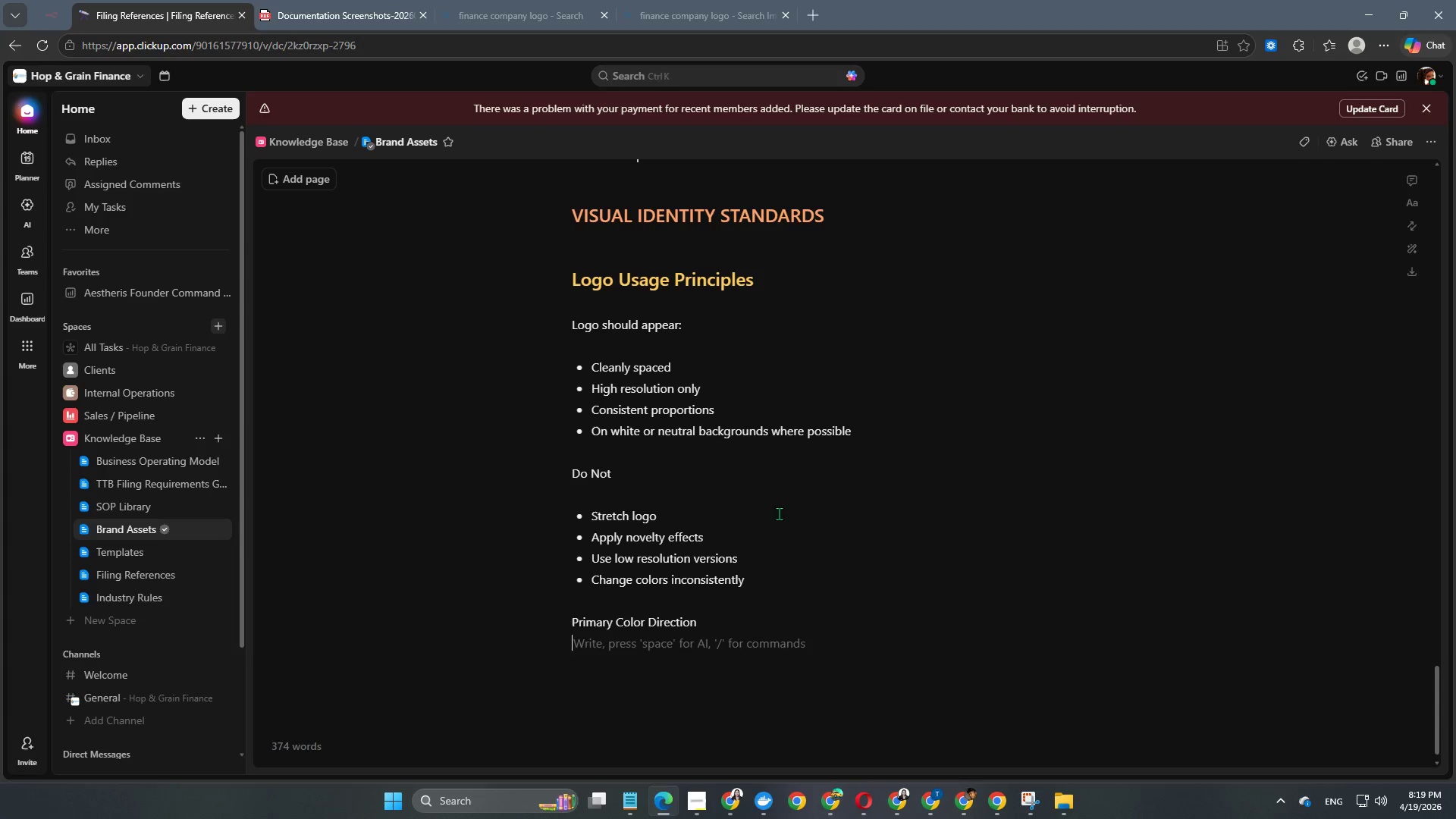 
key(Enter)
 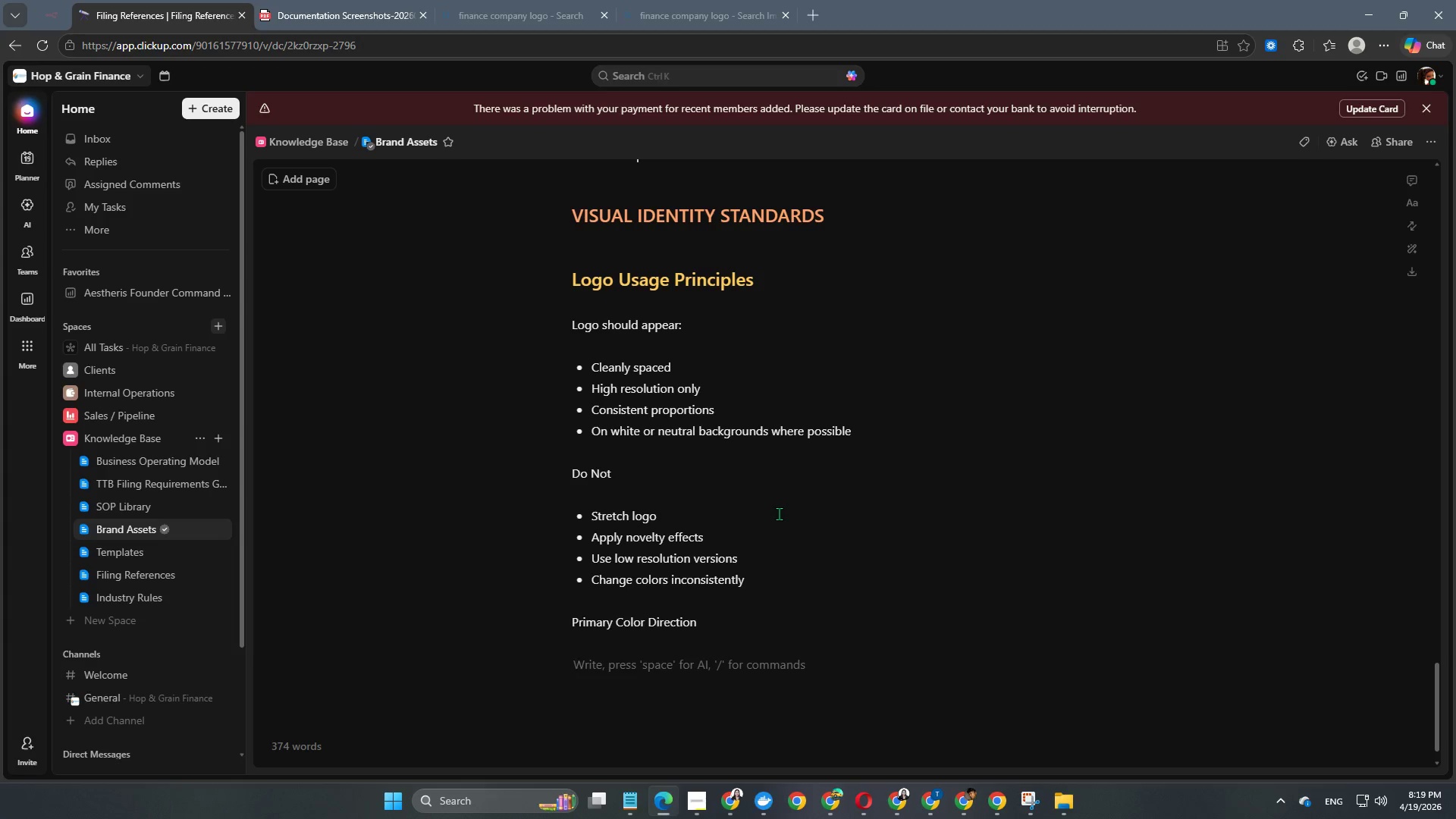 
type(- Deep f)
 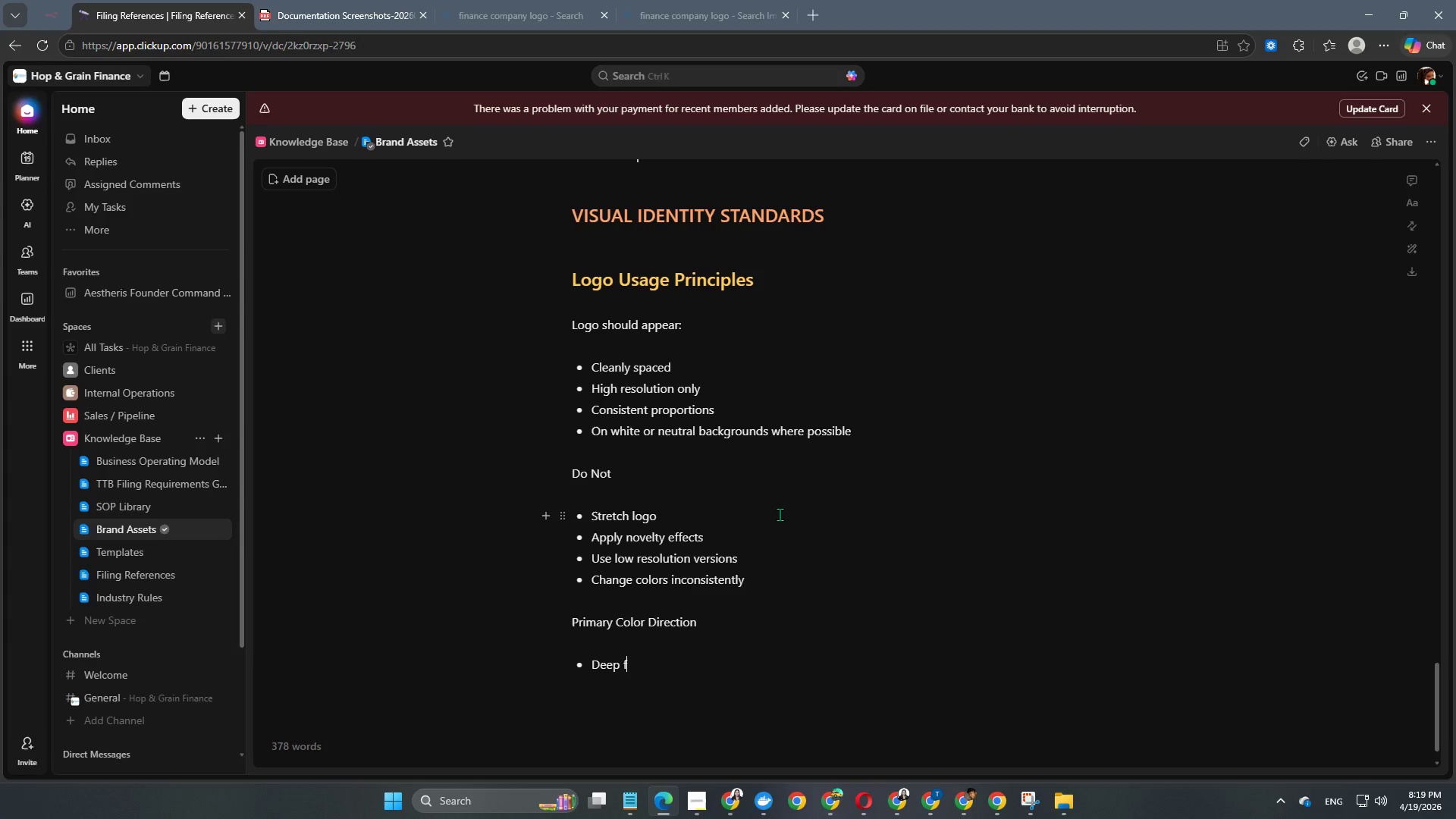 
wait(12.47)
 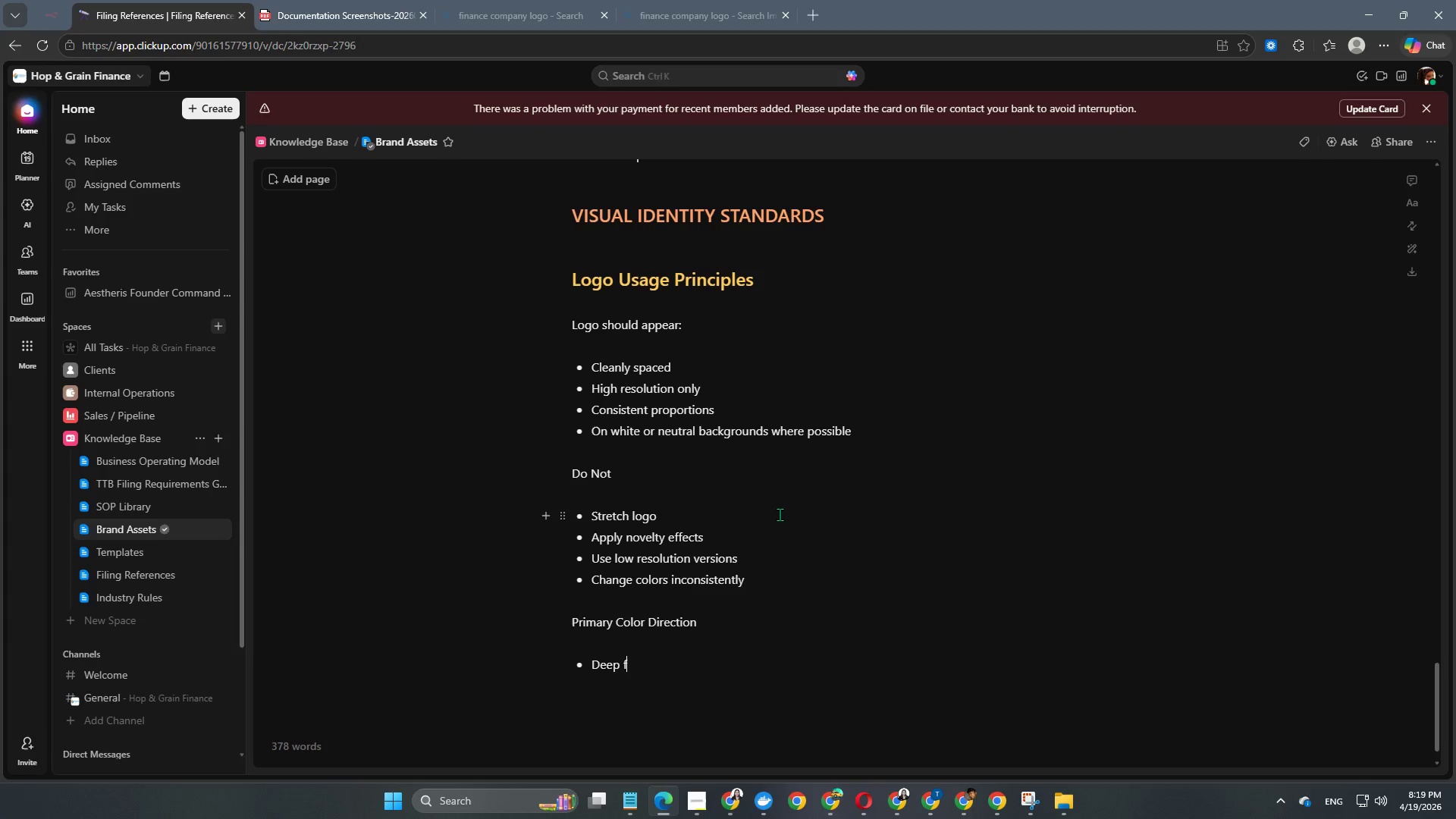 
scroll: coordinate [775, 491], scroll_direction: down, amount: 3.0
 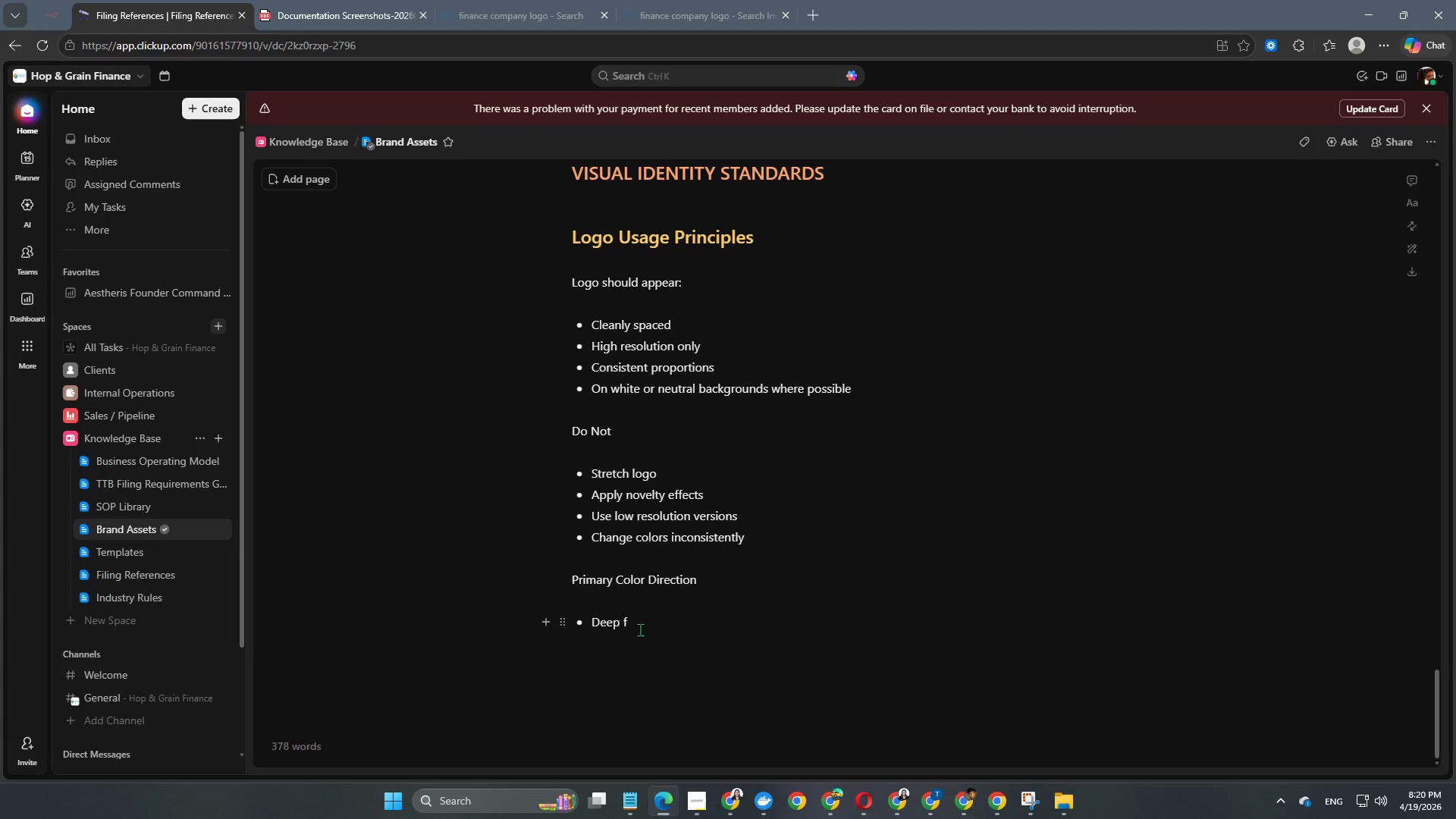 
left_click_drag(start_coordinate=[638, 627], to_coordinate=[554, 585])
 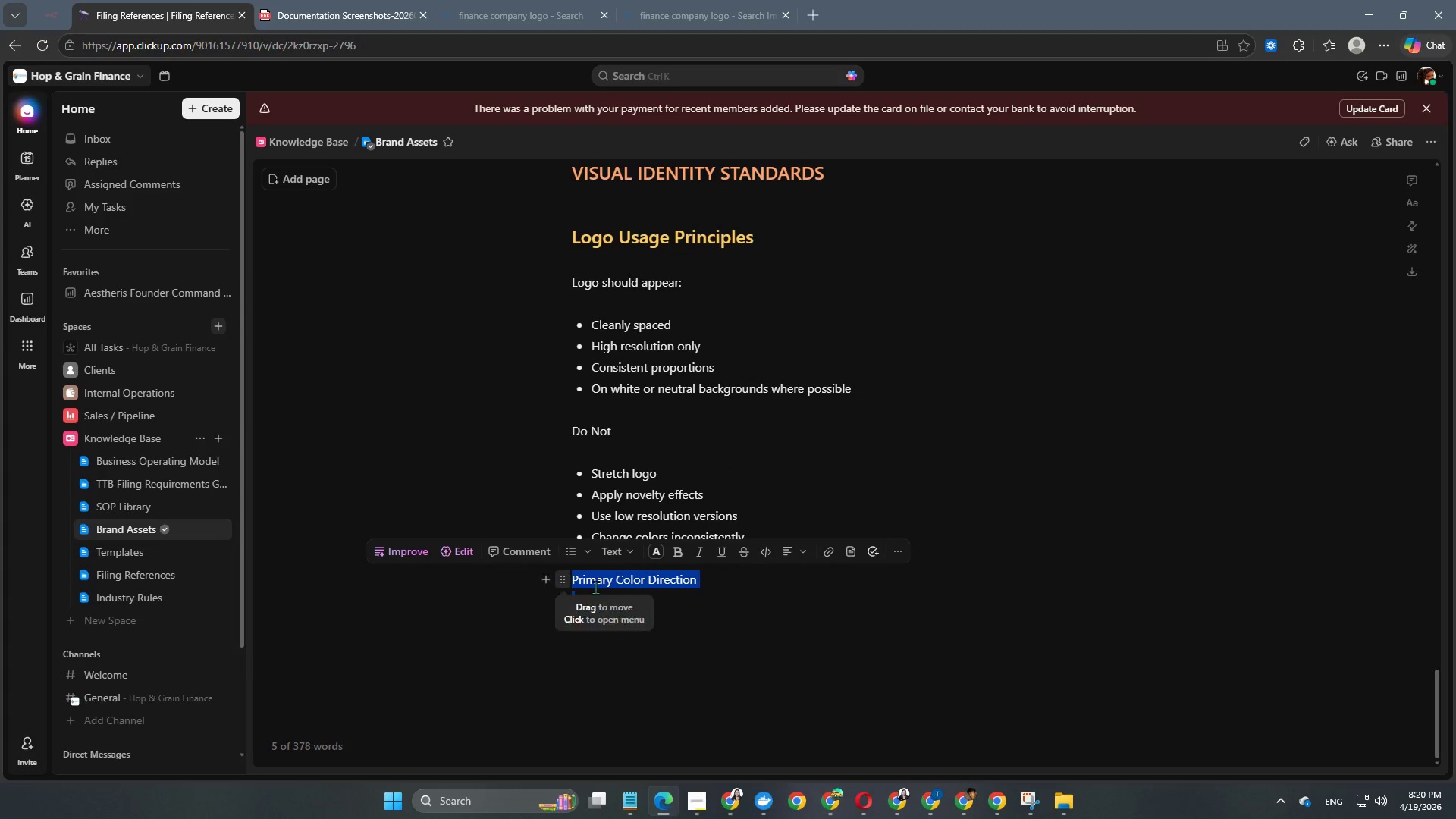 
key(Backspace)
 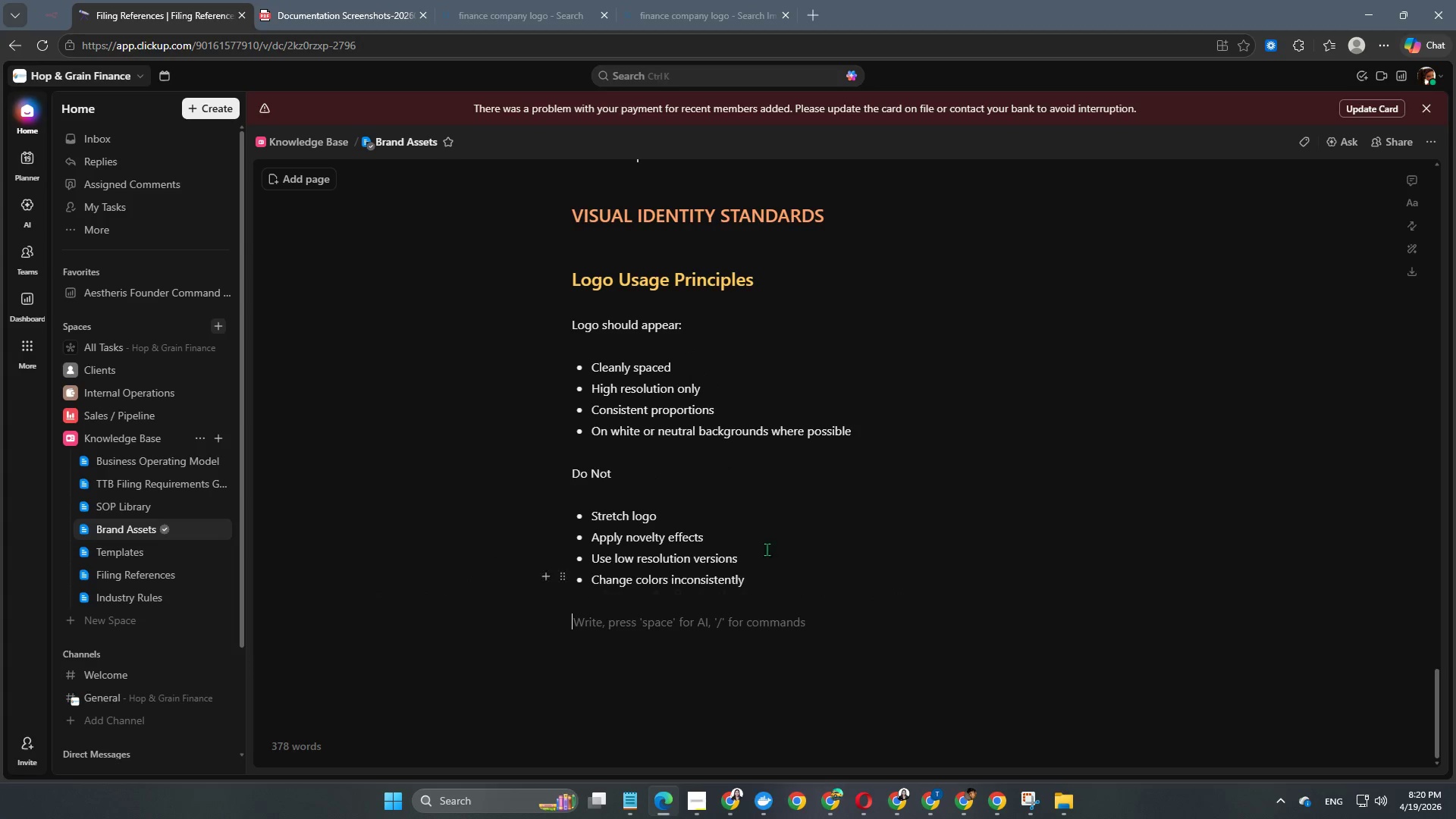 
scroll: coordinate [767, 538], scroll_direction: down, amount: 3.0
 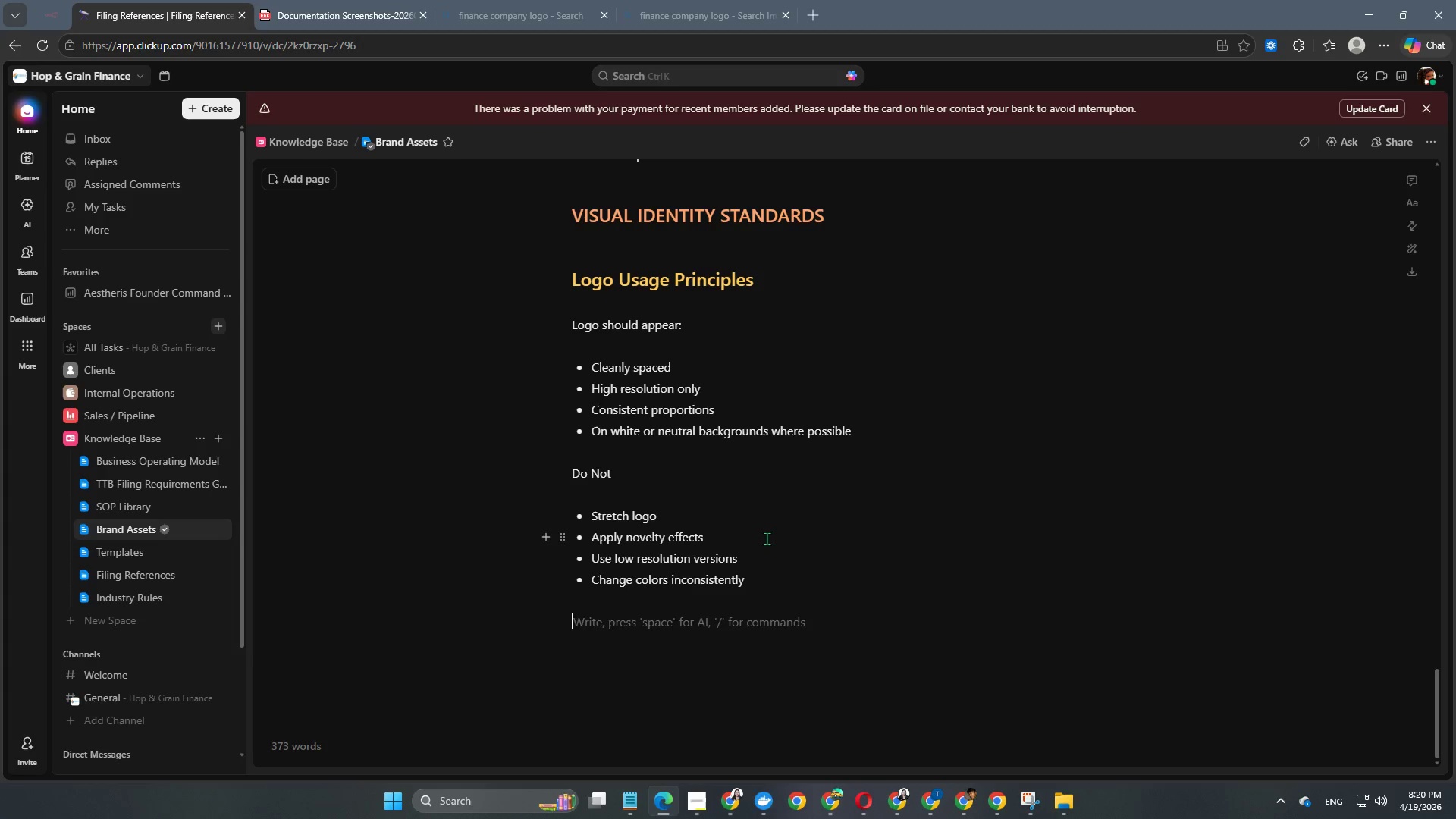 
wait(7.2)
 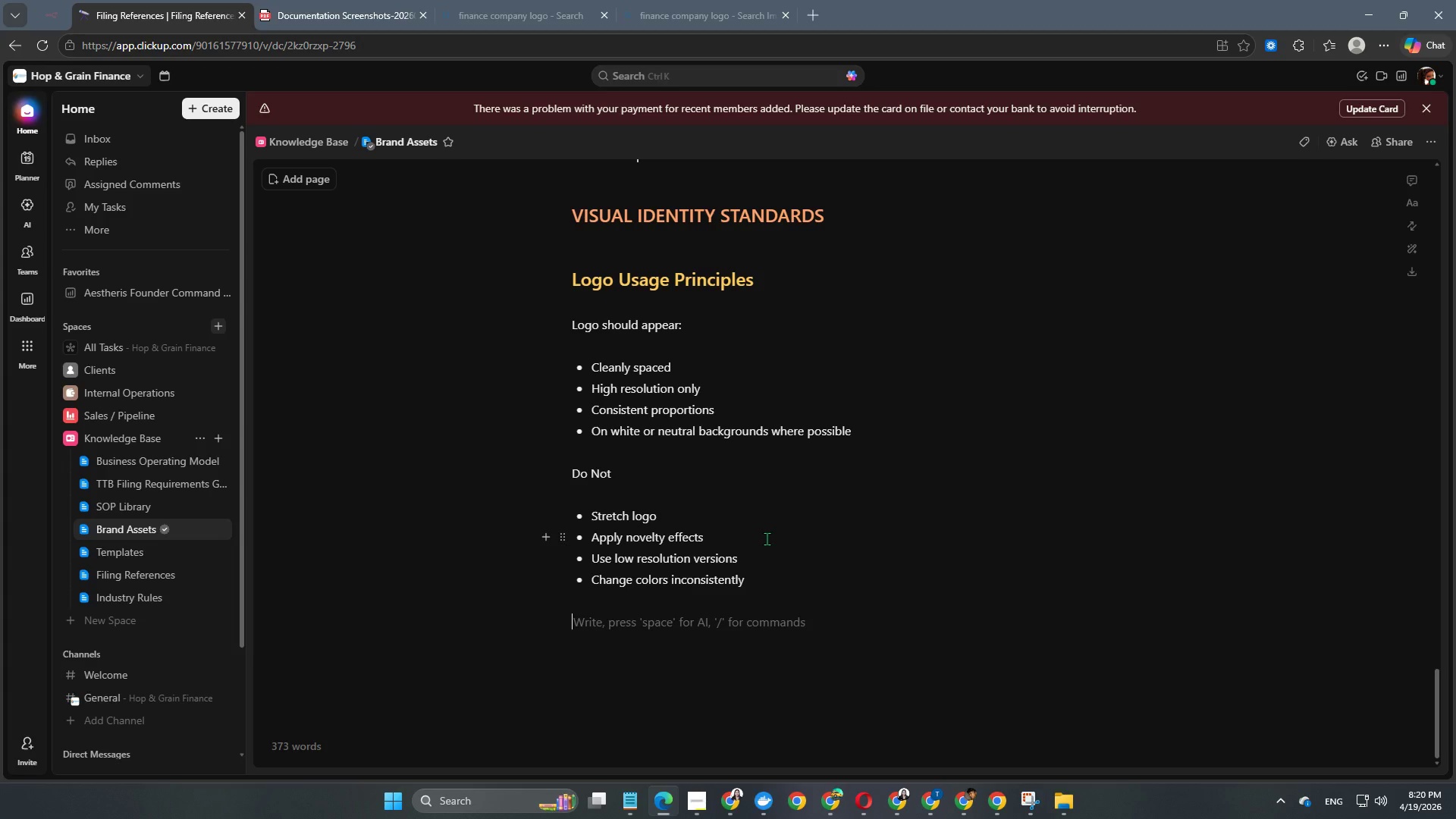 
key(Enter)
 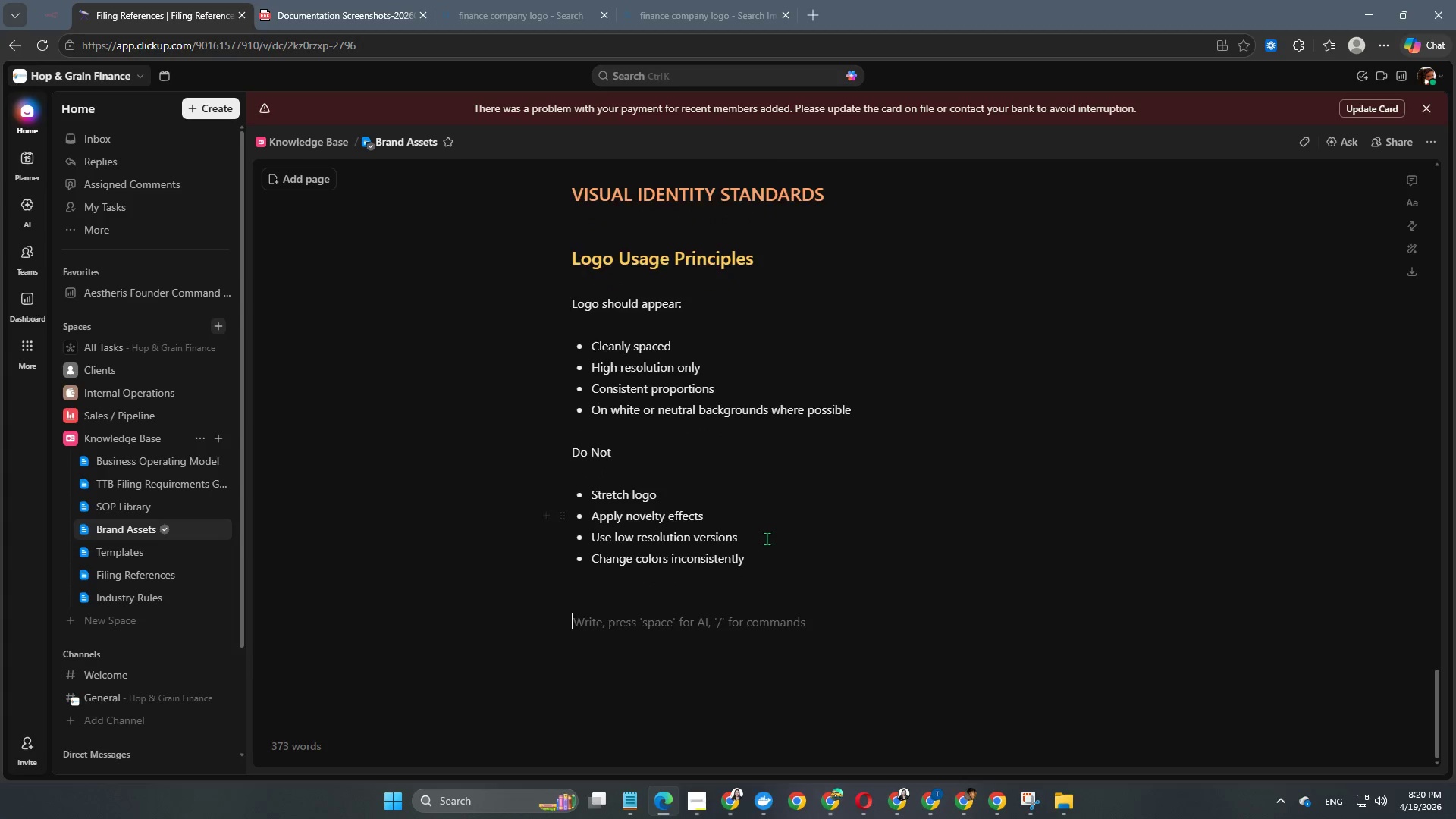 
key(Enter)
 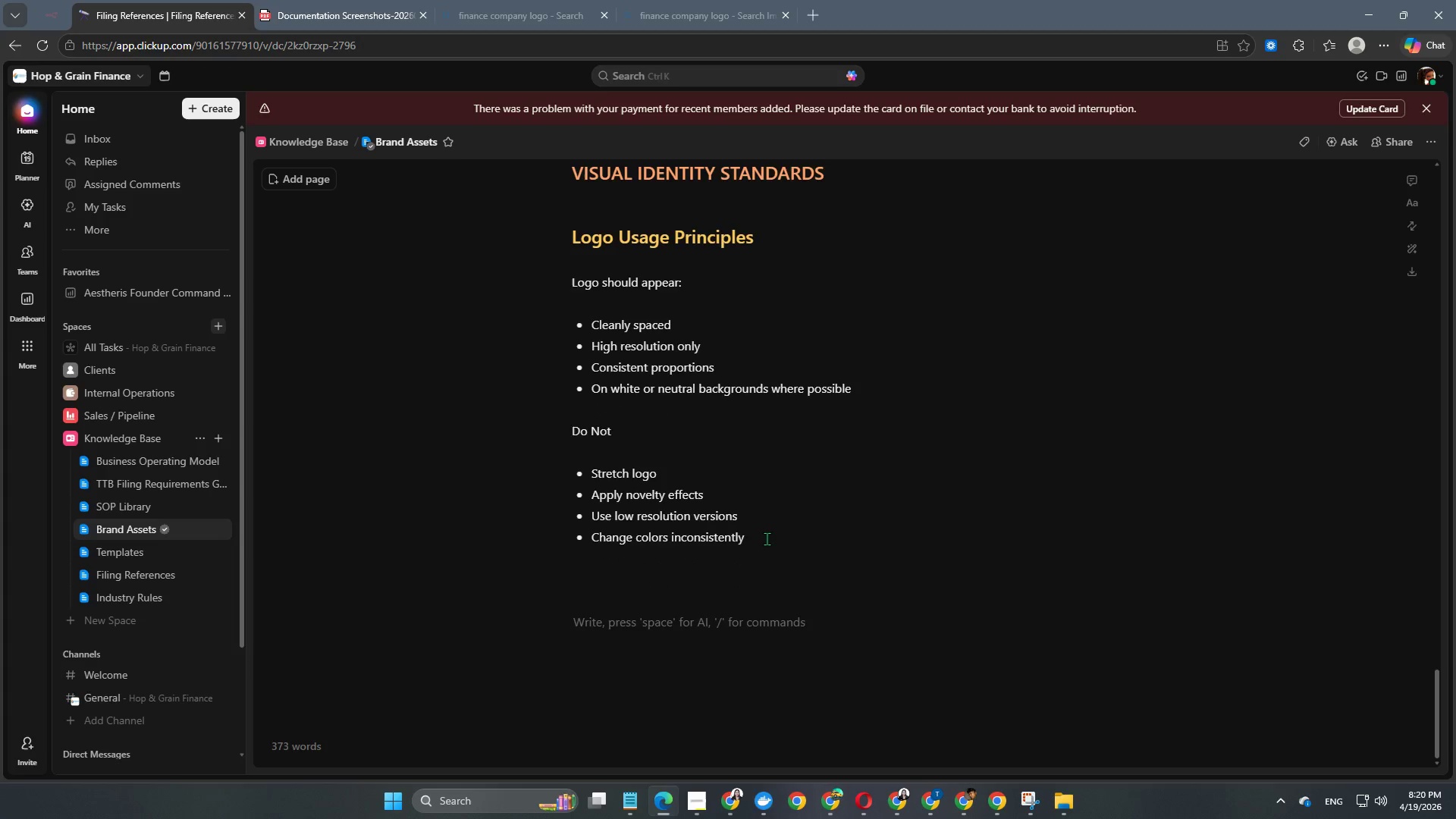 
key(Backspace)
type(CLIENT FAIC)
key(Backspace)
key(Backspace)
key(Backspace)
key(Backspace)
key(Backspace)
type(-FACING MATERIALS)
 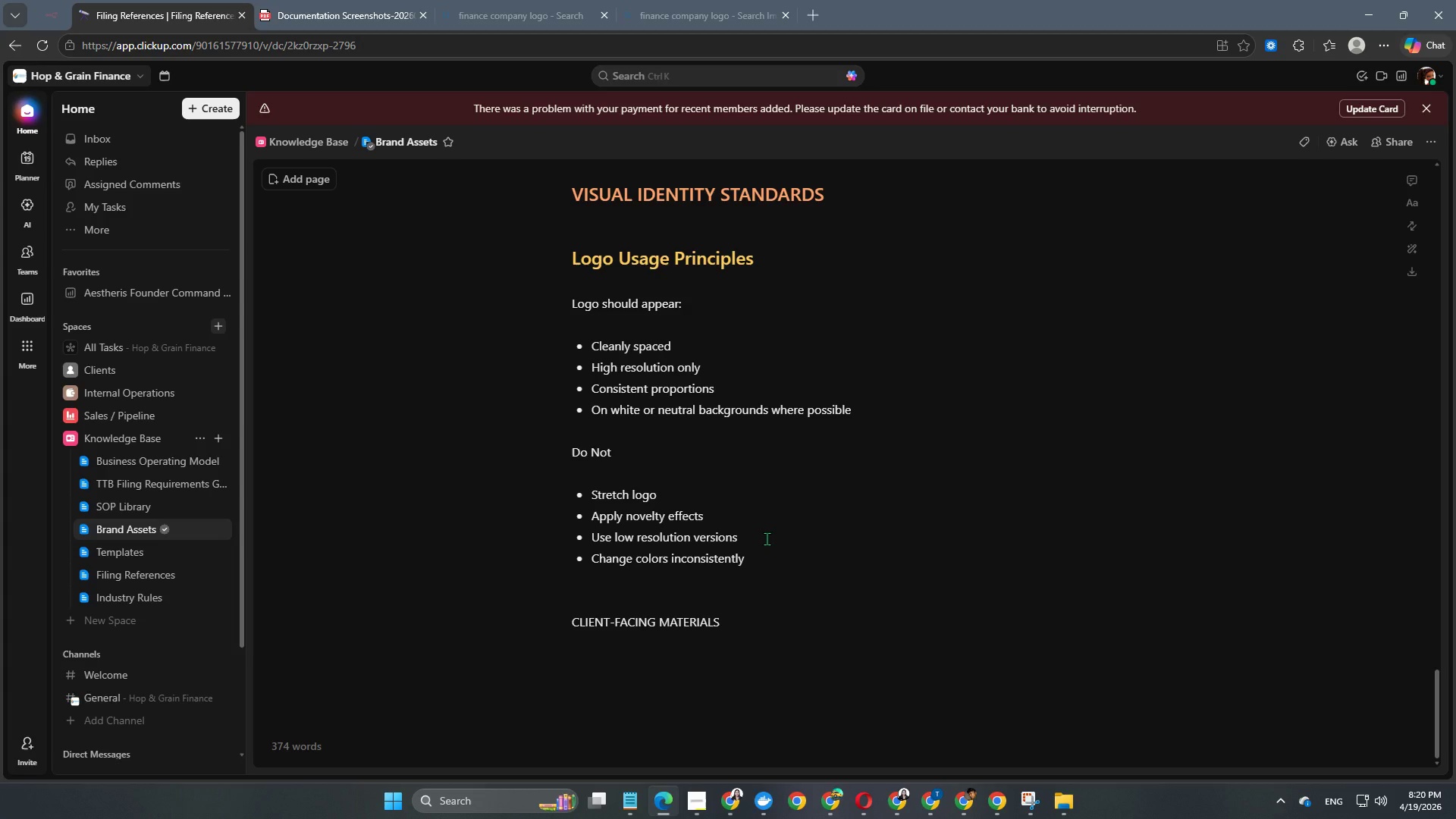 
key(Enter)
 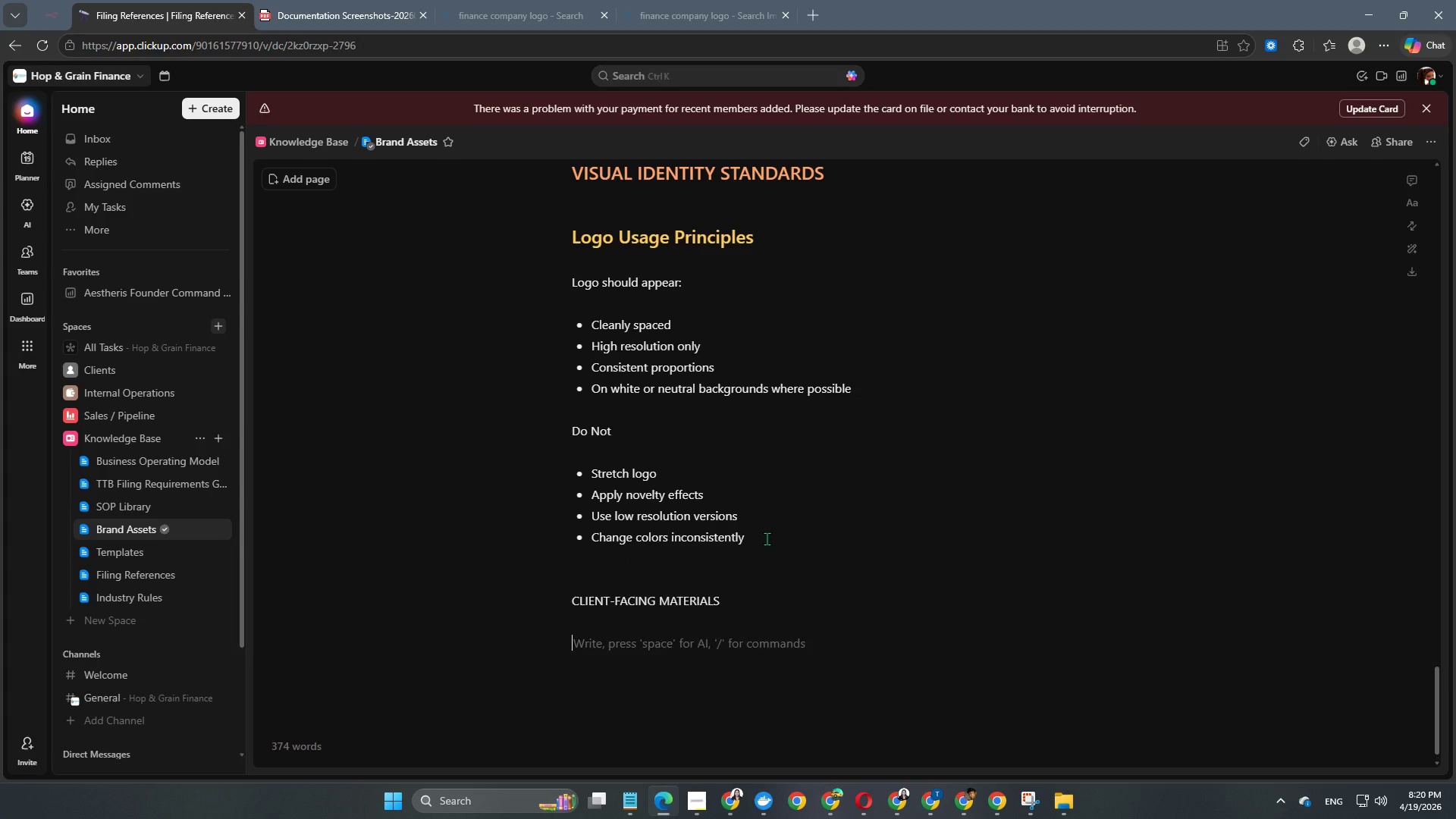 
key(Enter)
 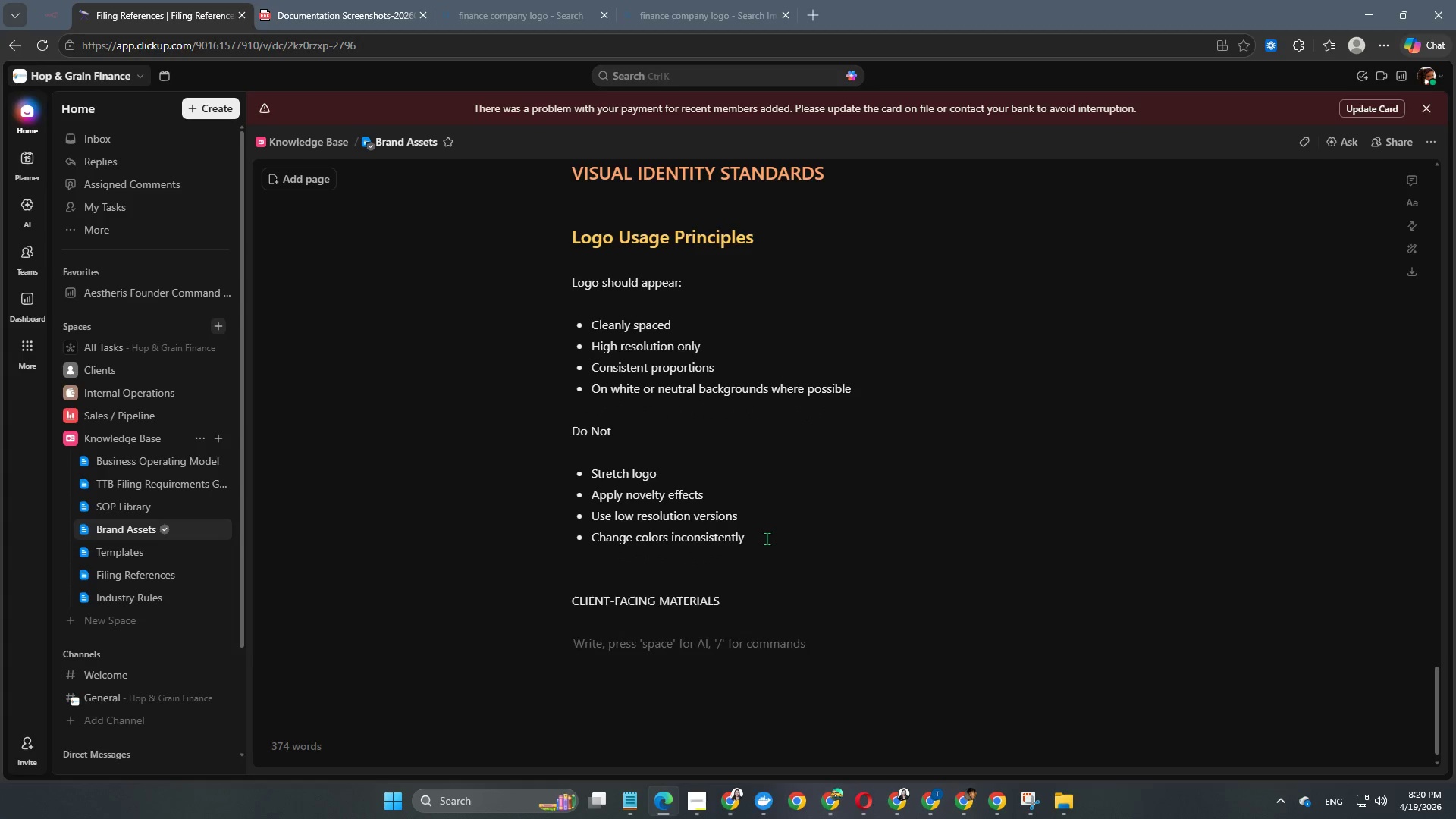 
key(Backspace)
key(Backspace)
type( STANDASR)
key(Backspace)
key(Backspace)
type(RD)
 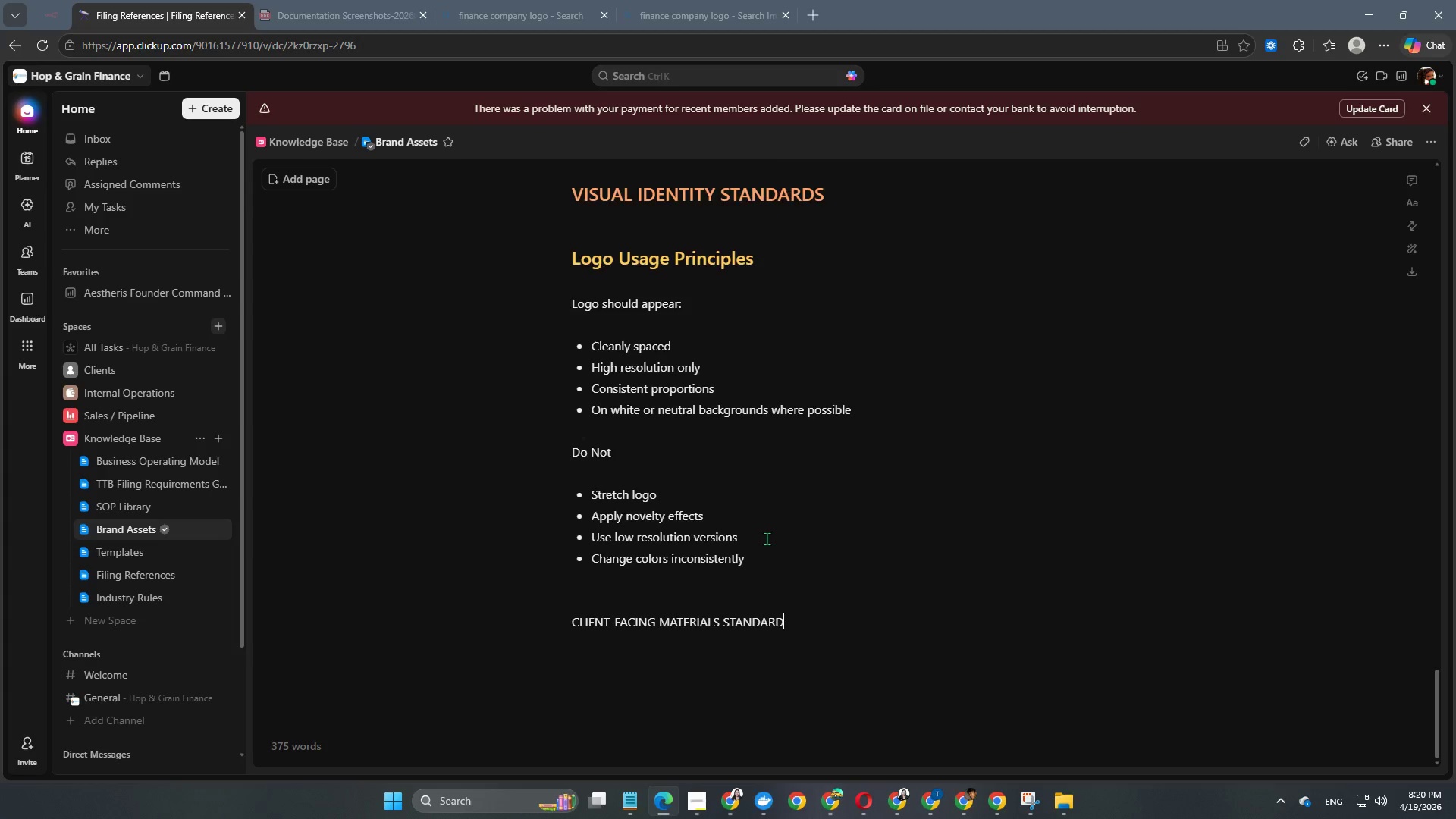 
key(Enter)
 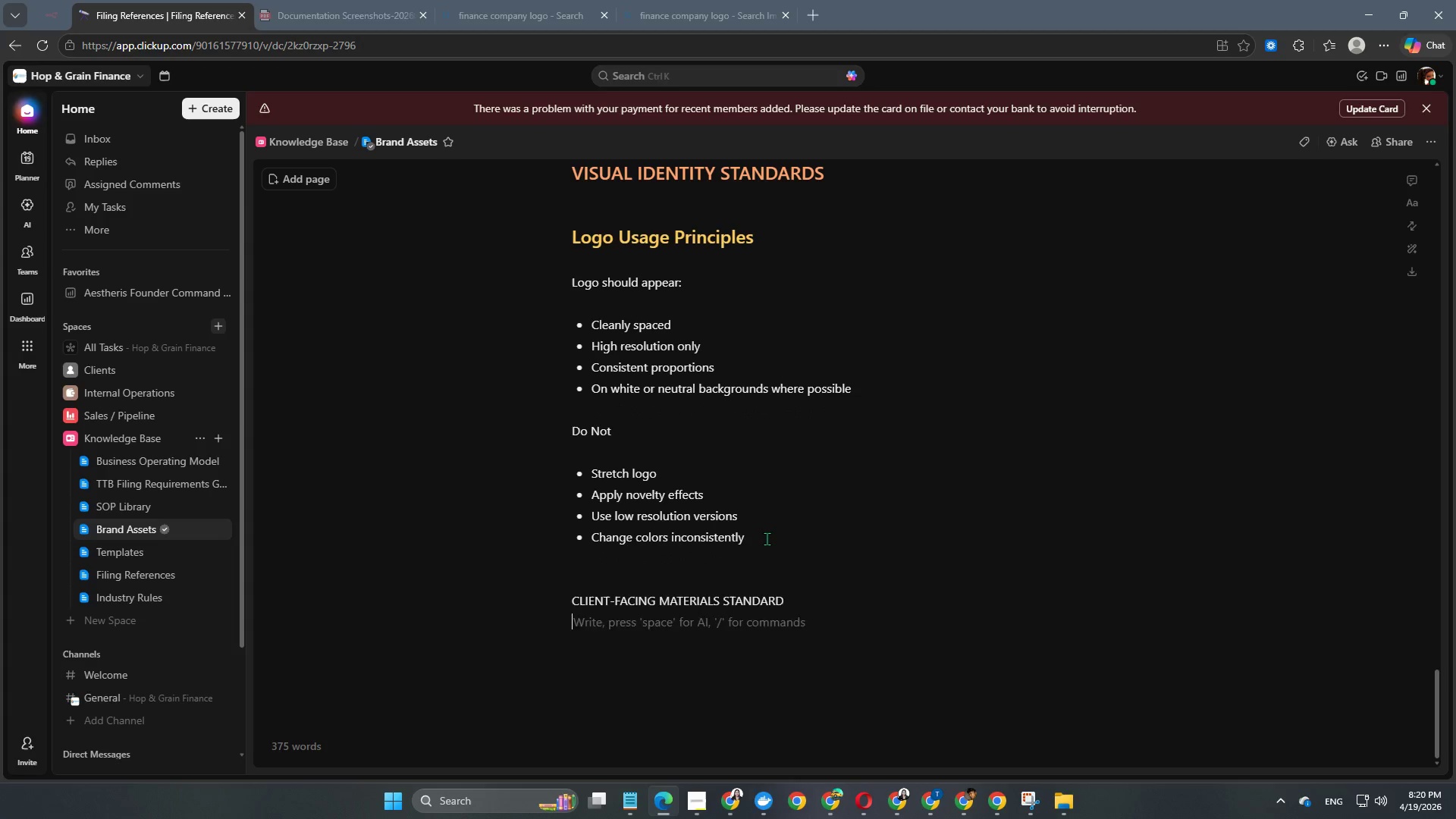 
key(Enter)
 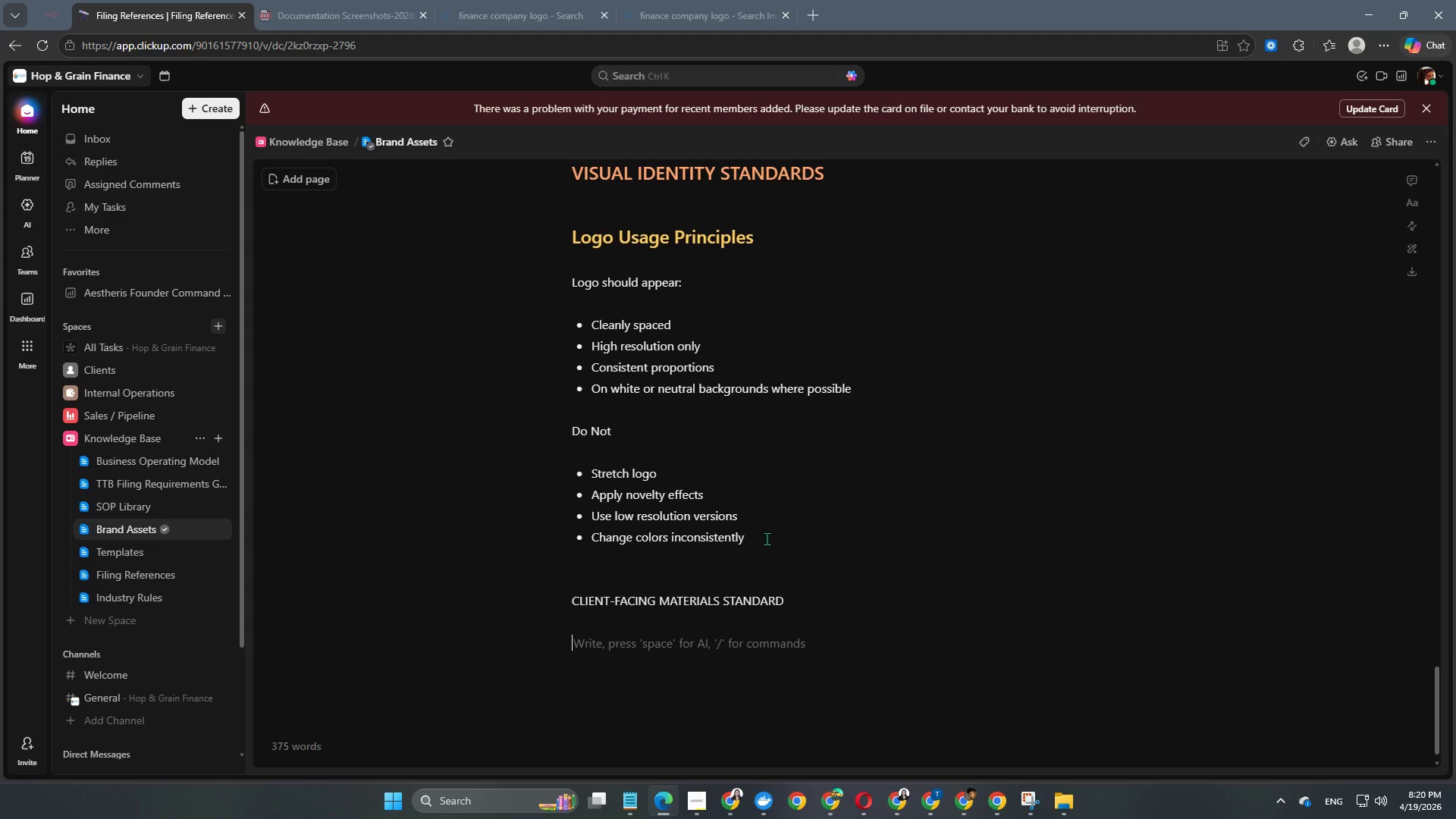 
type(Materials Covered: )
 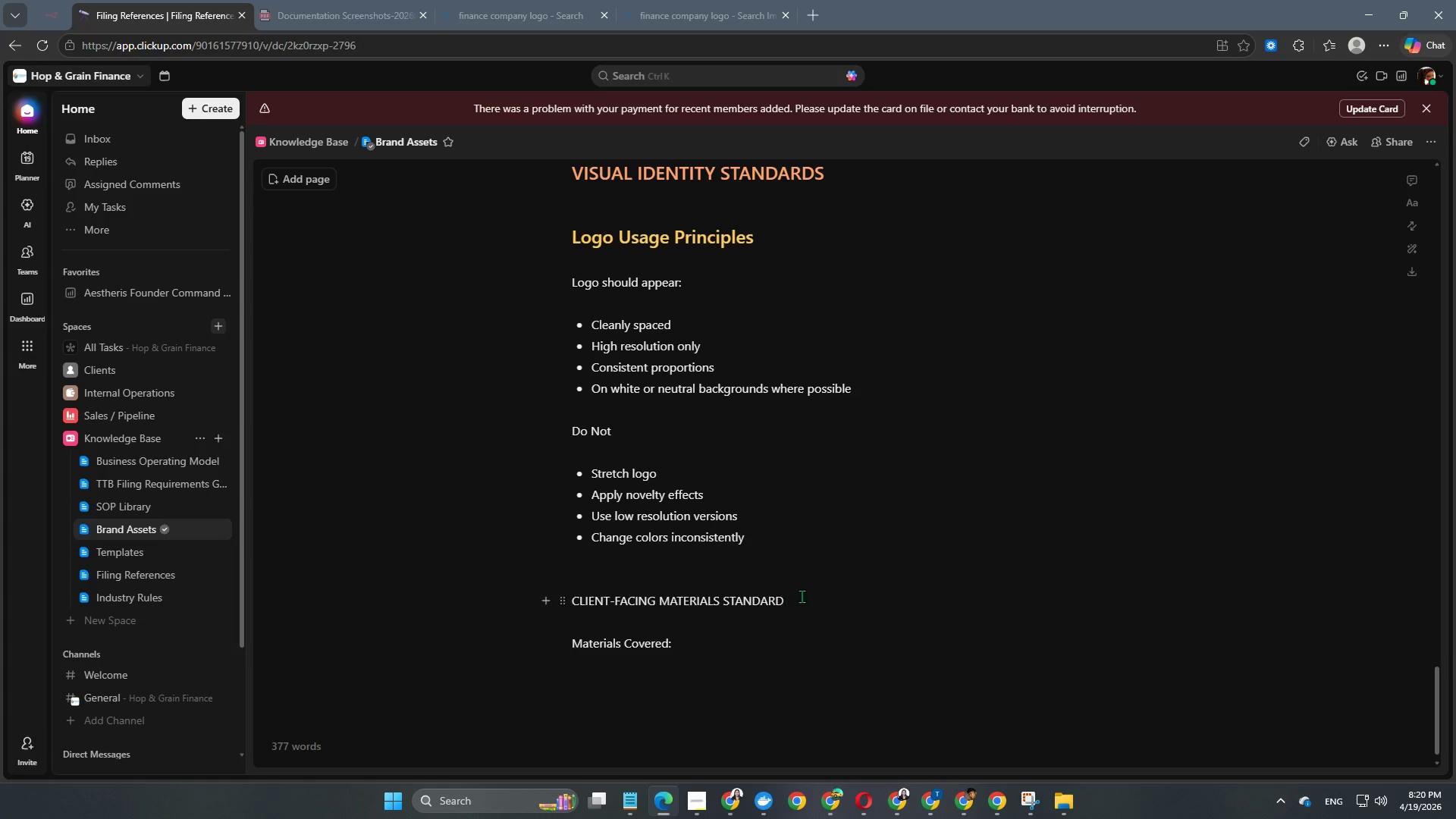 
left_click_drag(start_coordinate=[804, 607], to_coordinate=[529, 598])
 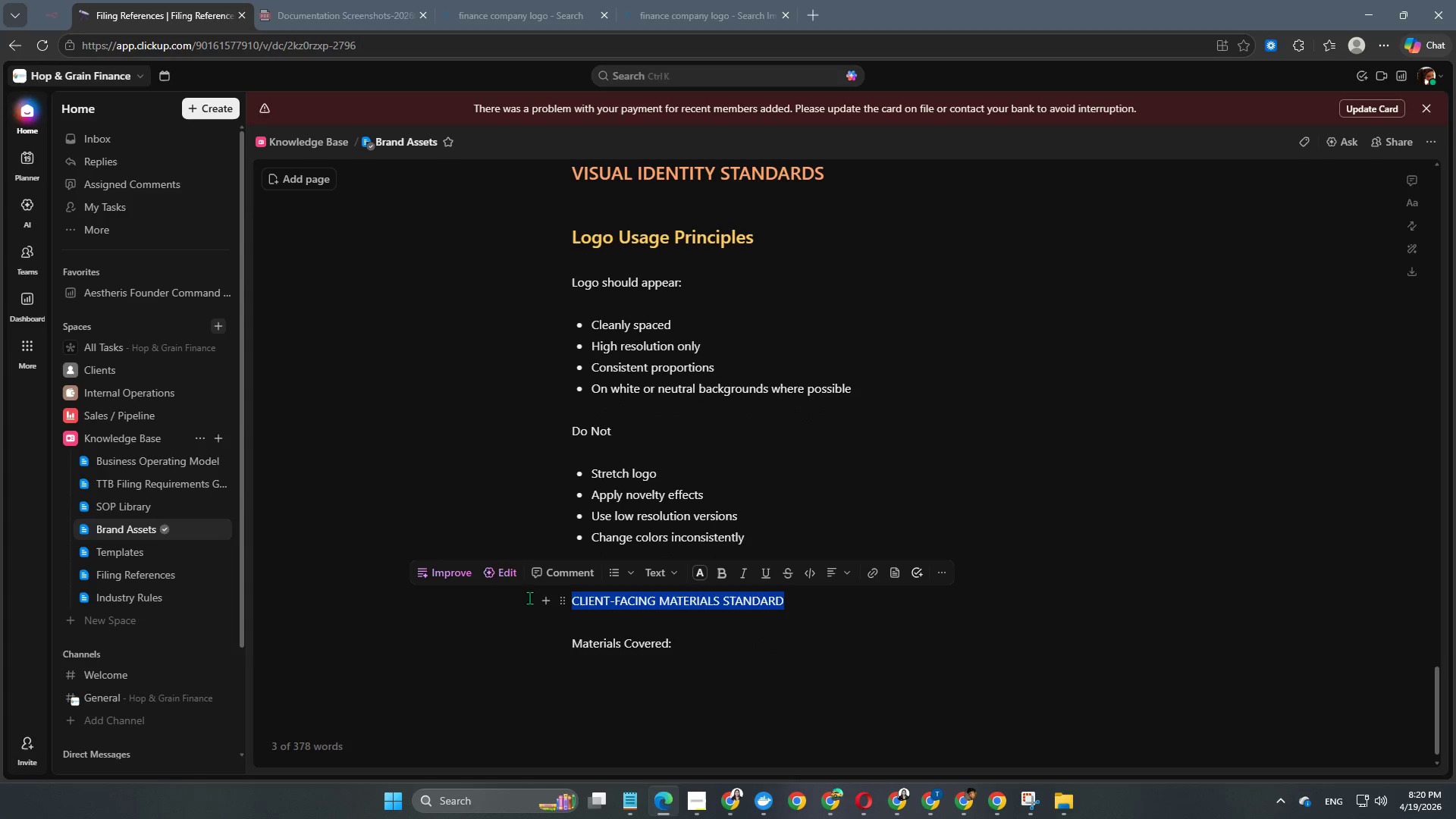 
key(Alt+Control+Numpad2)
 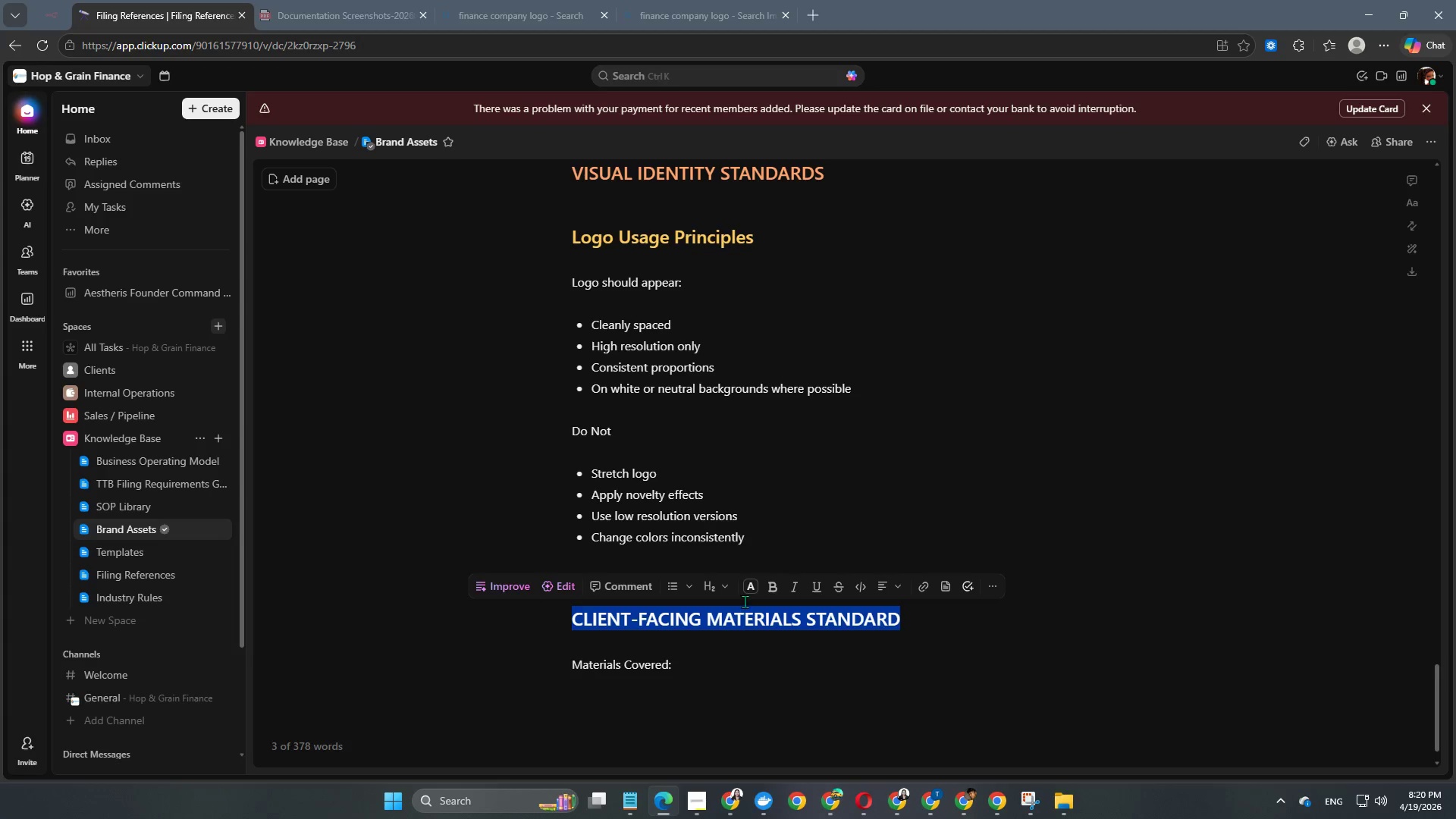 
left_click([755, 582])
 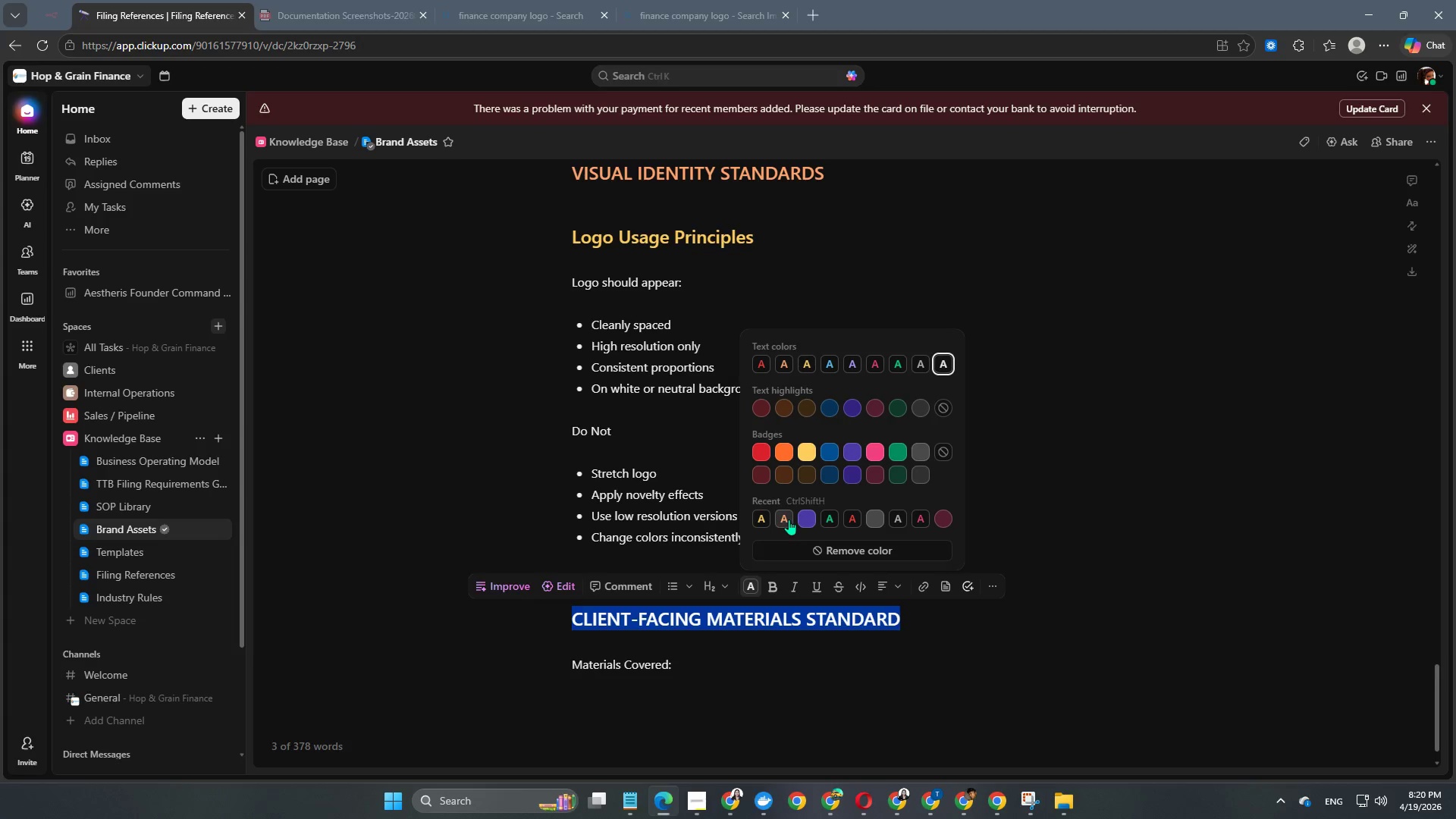 
double_click([755, 674])
 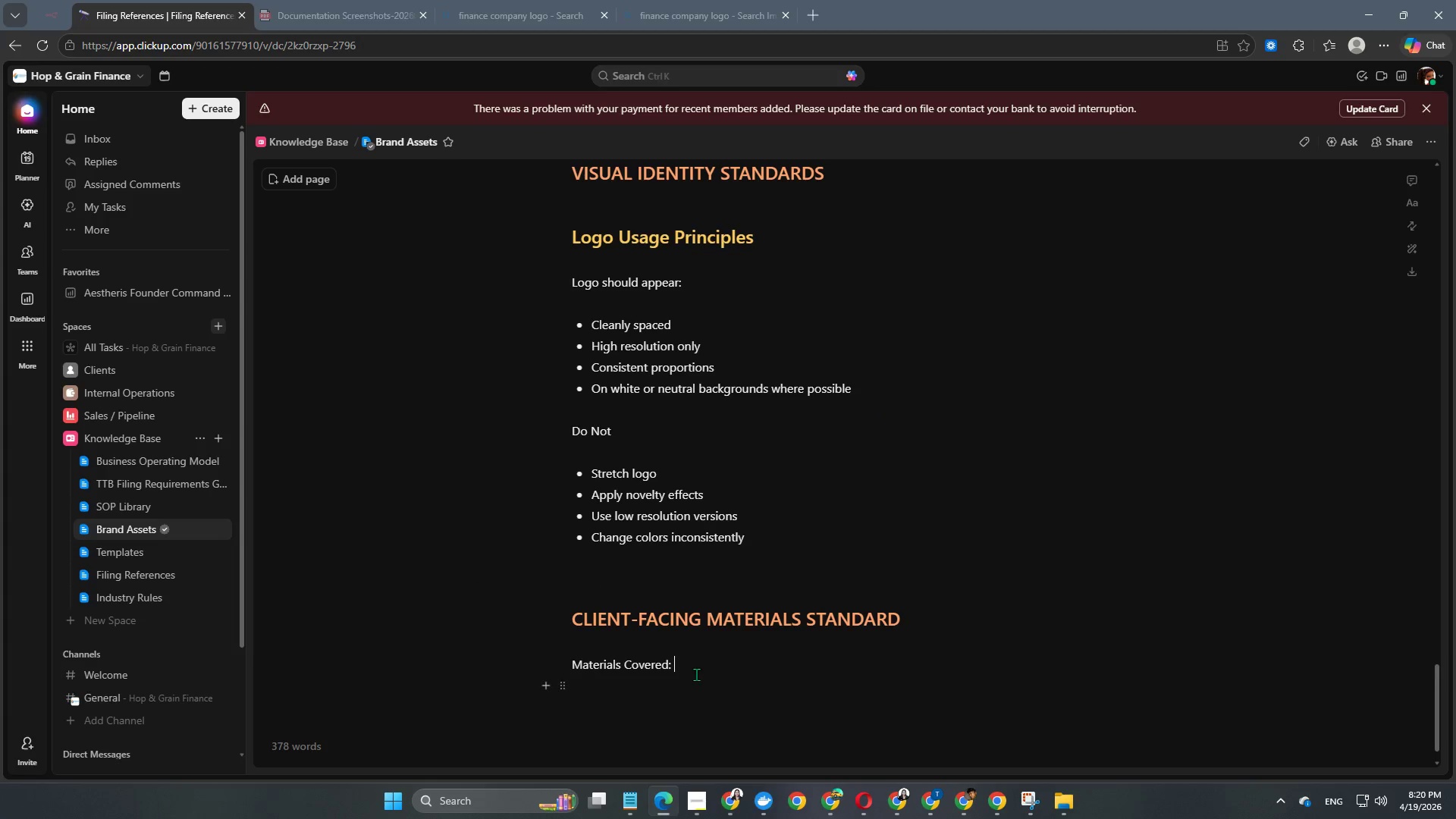 
left_click_drag(start_coordinate=[702, 673], to_coordinate=[562, 667])
 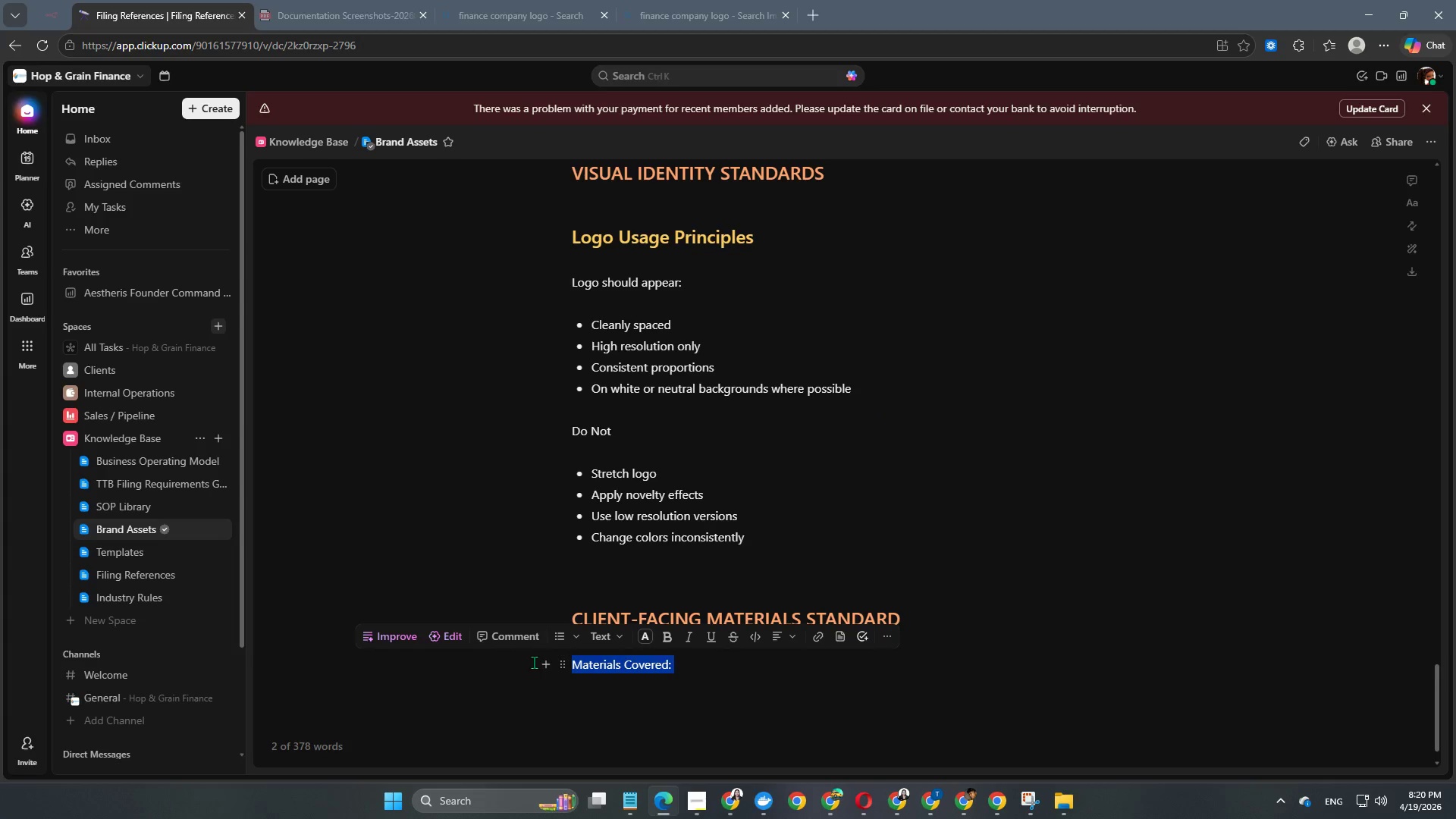 
key(Alt+Control+Numpad3)
 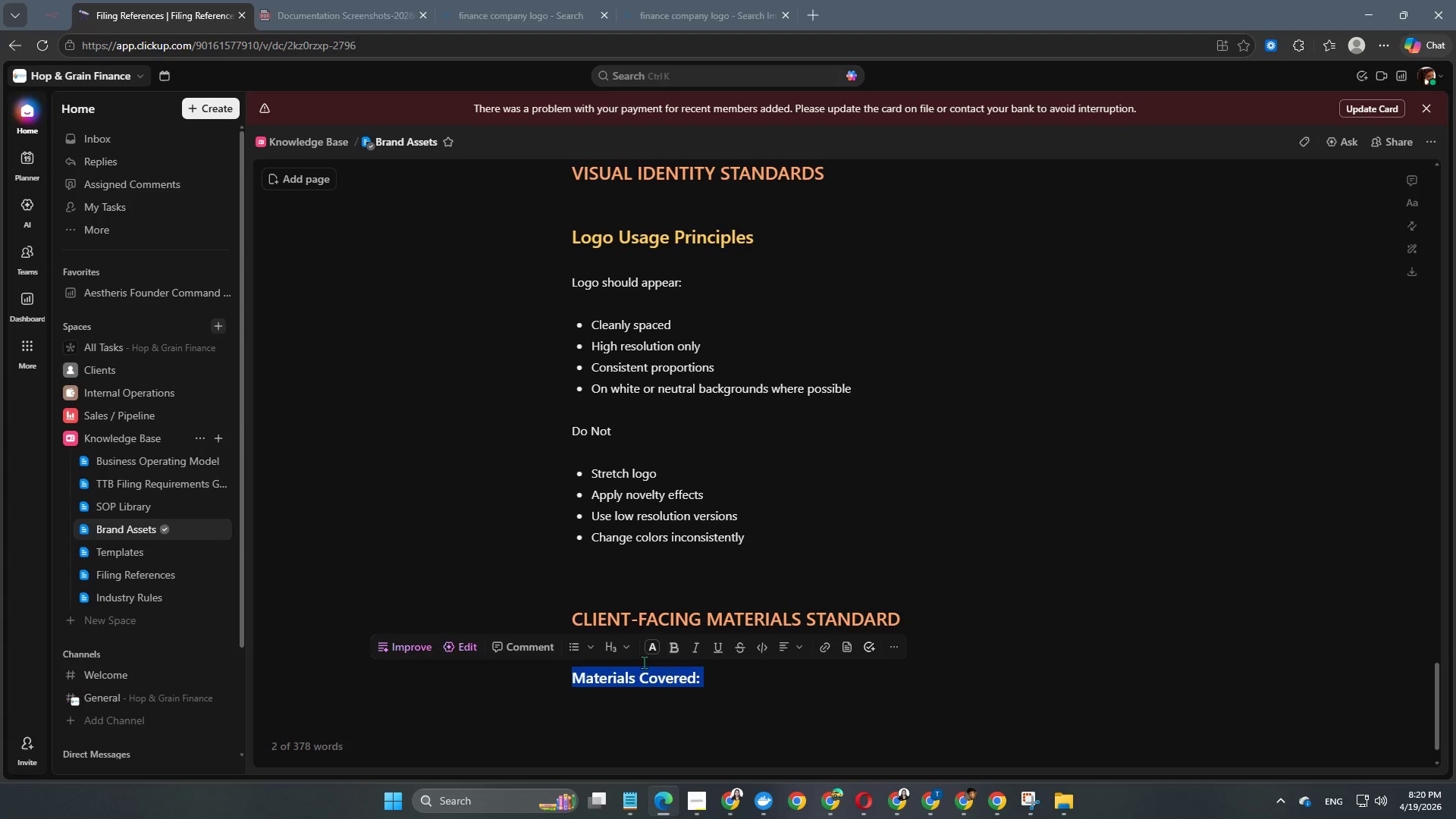 
left_click([652, 654])
 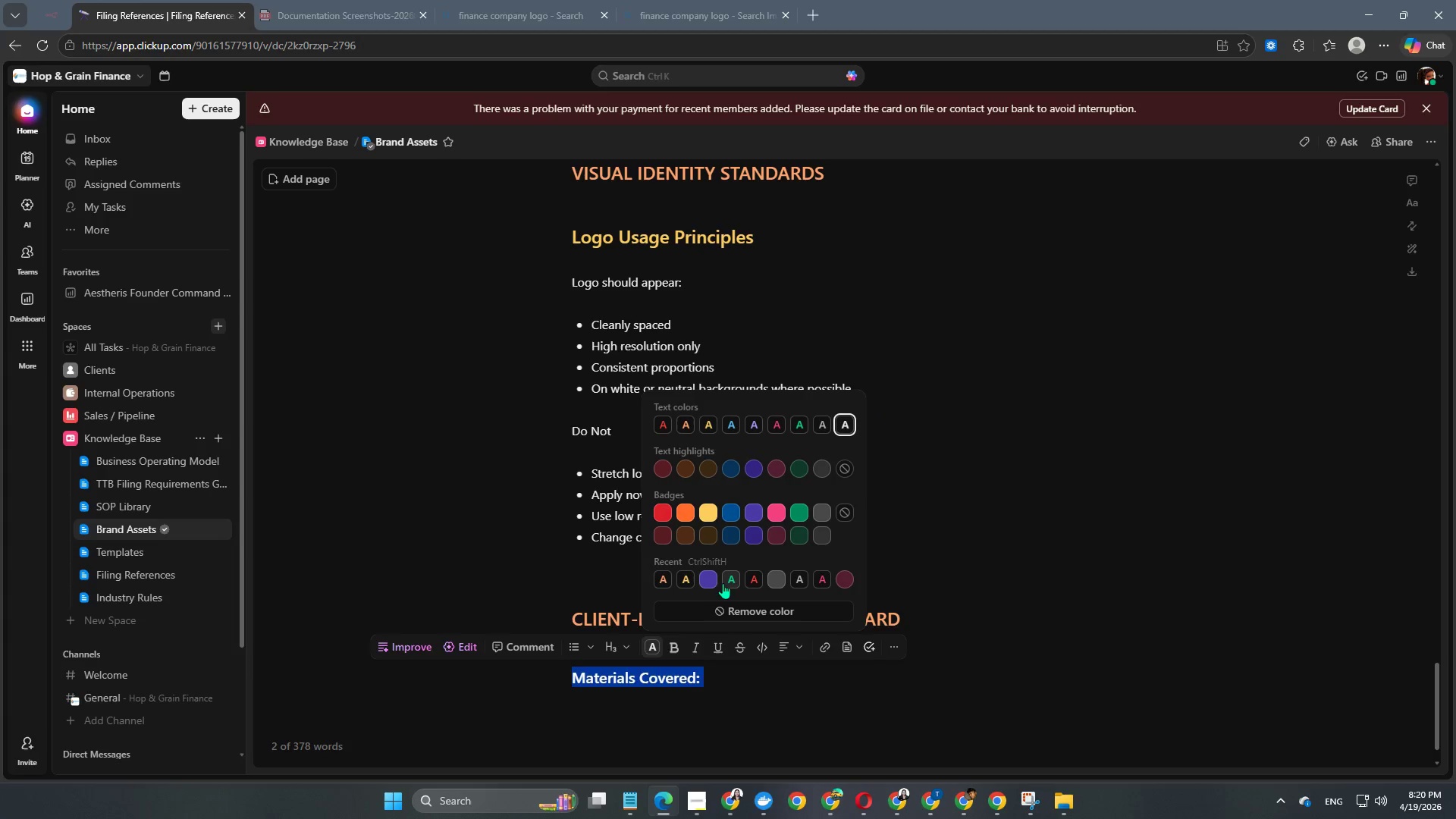 
left_click([728, 583])
 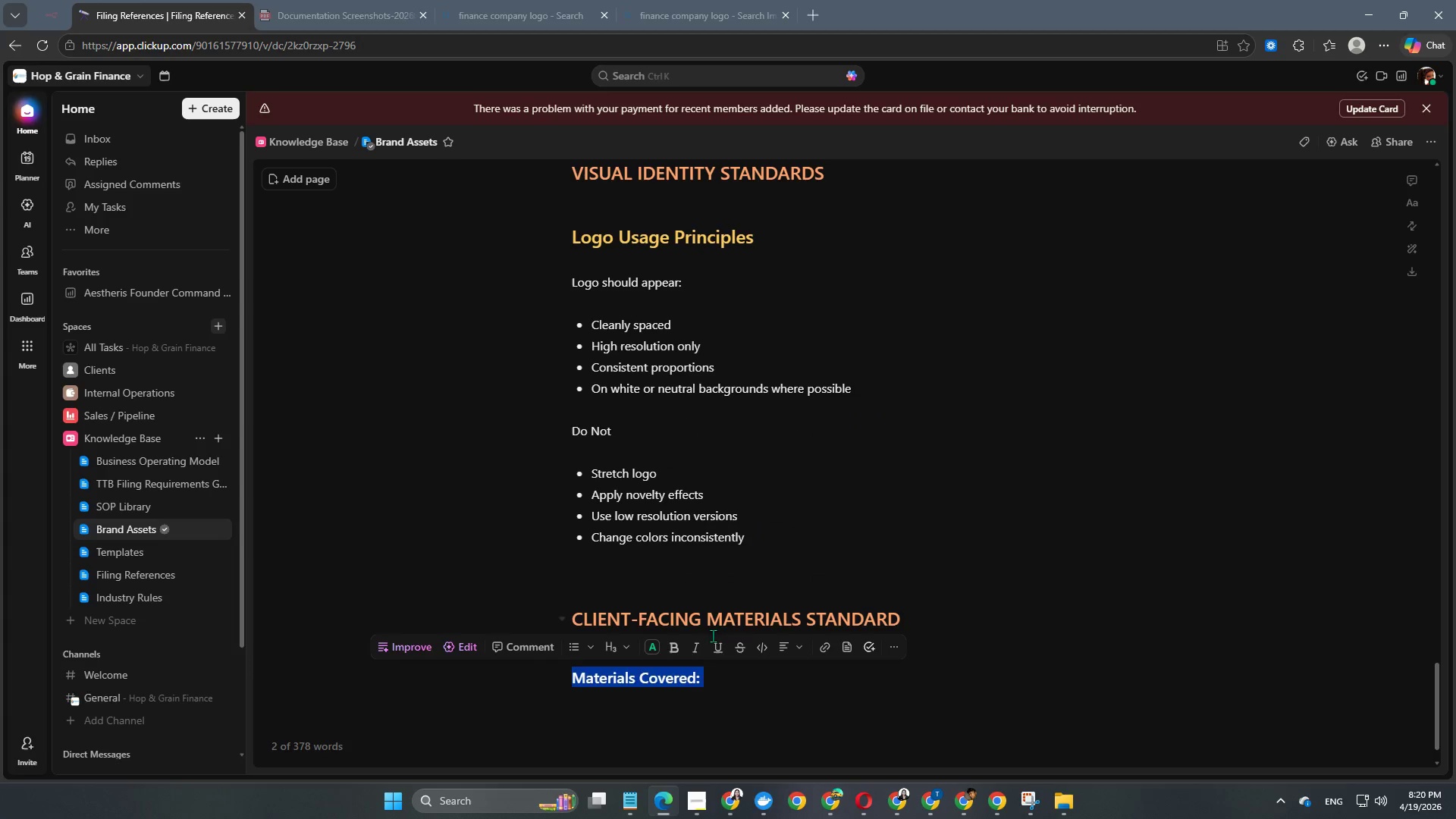 
left_click([691, 707])
 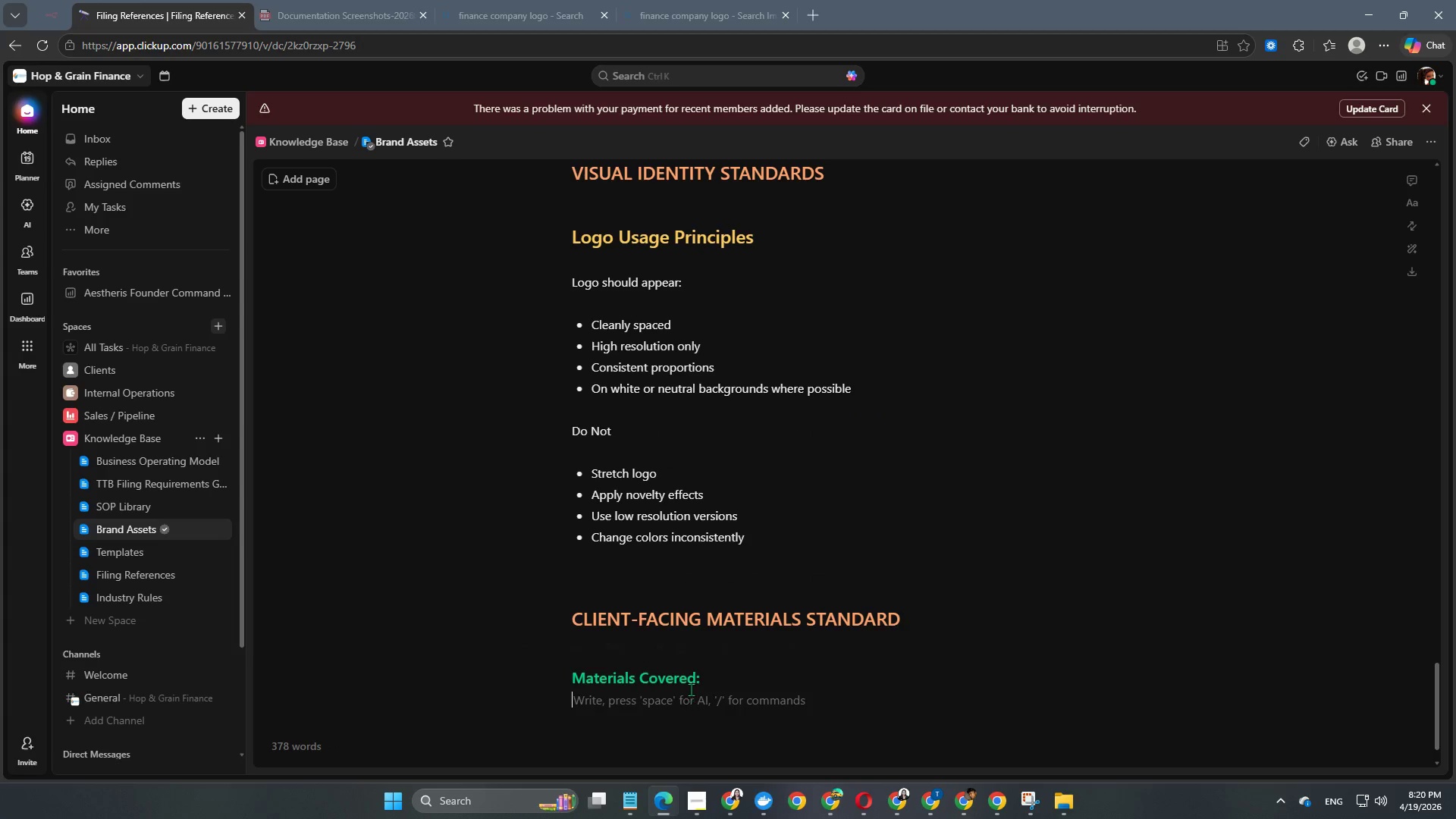 
left_click([688, 685])
 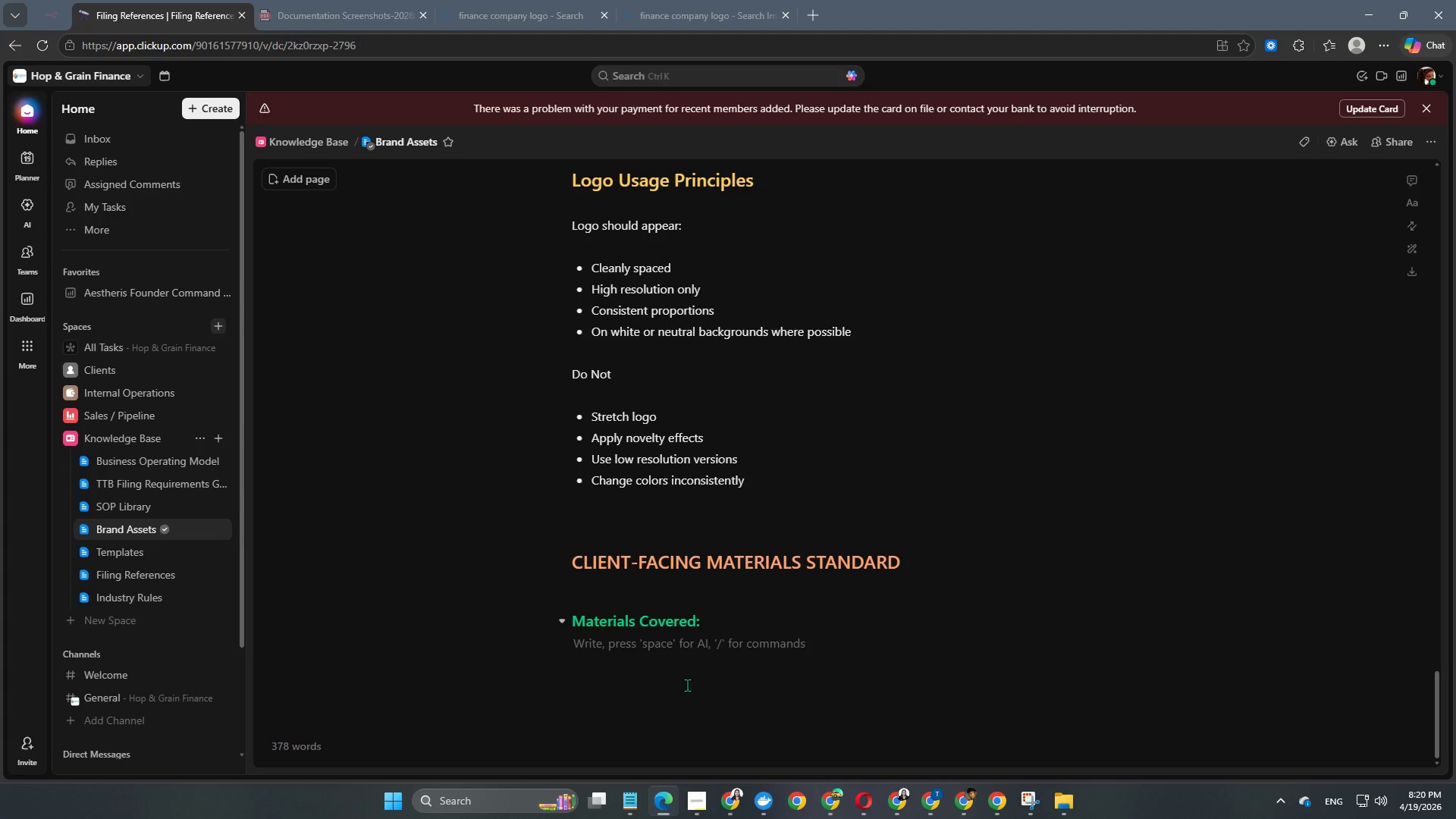 
scroll: coordinate [691, 686], scroll_direction: down, amount: 4.0
 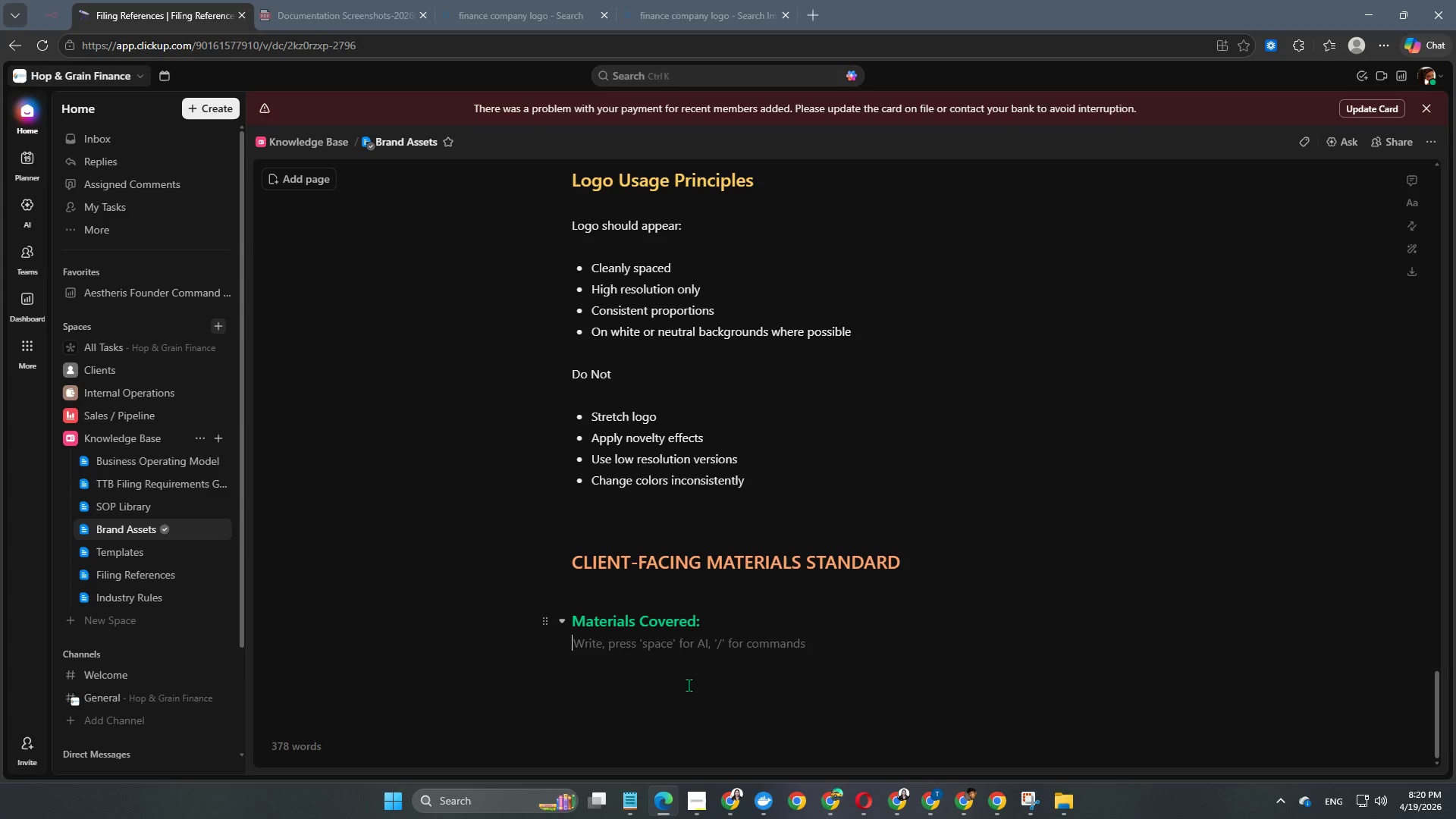 
key(Enter)
 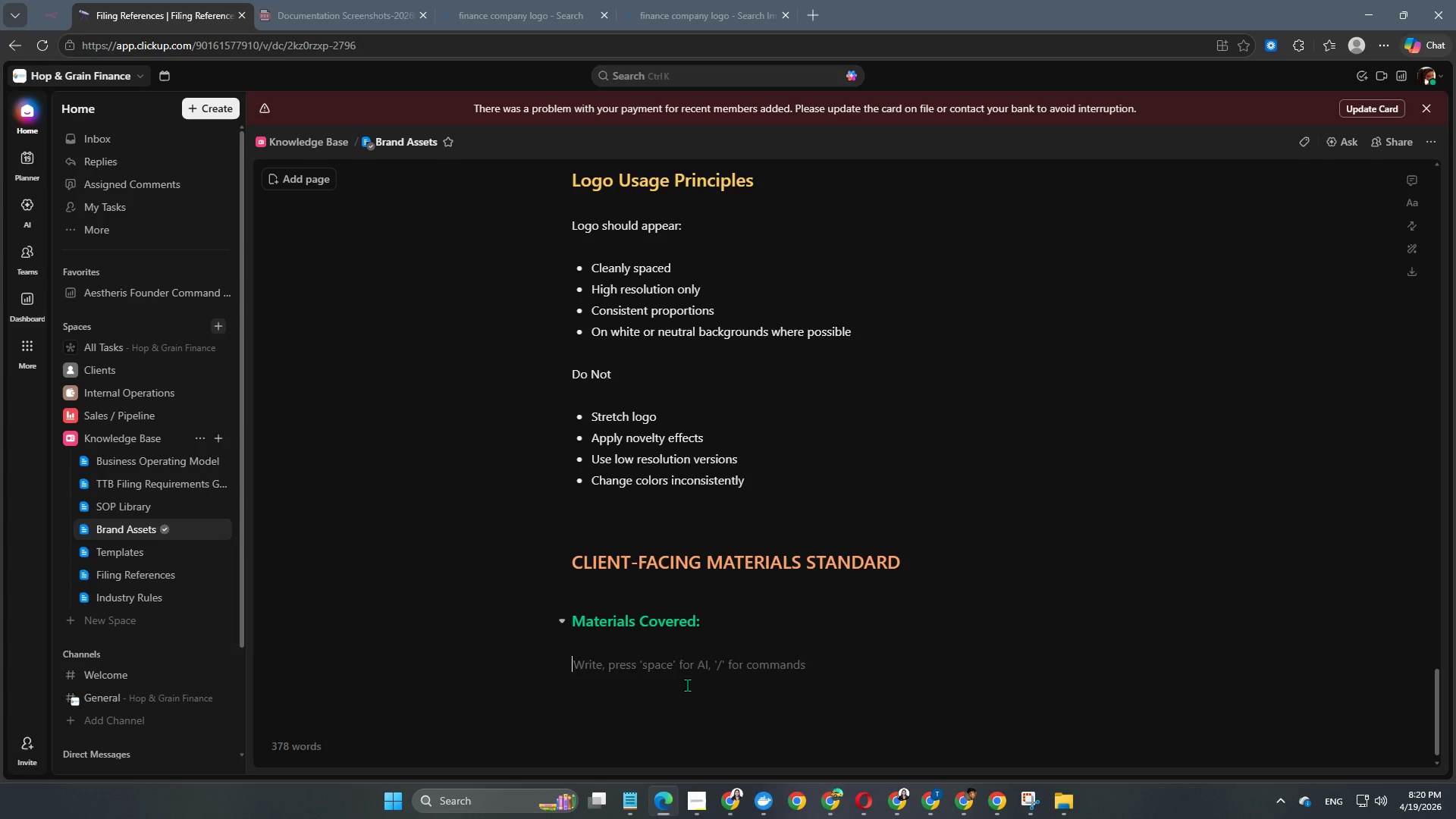 
key(Minus)
 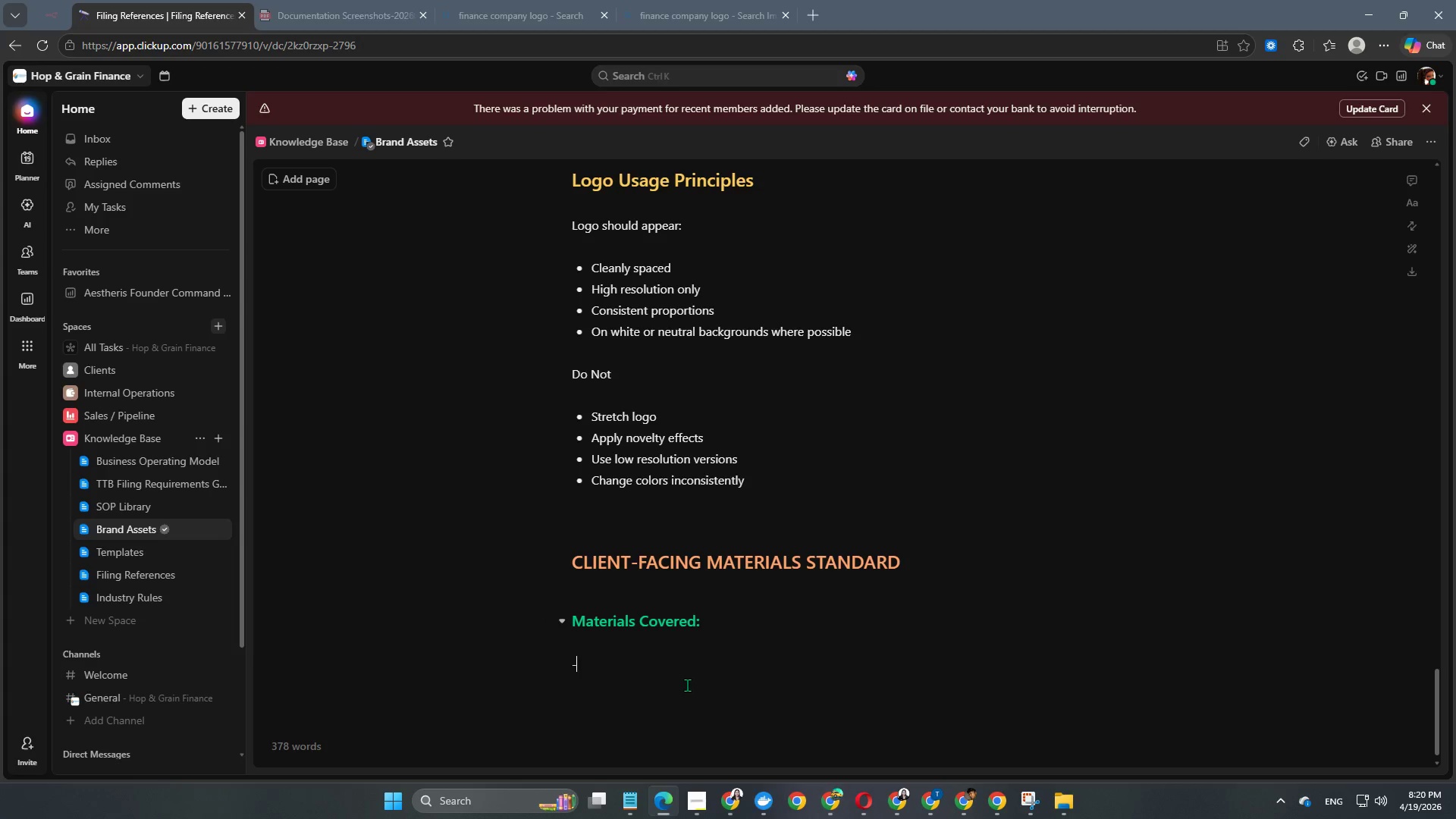 
key(Space)
 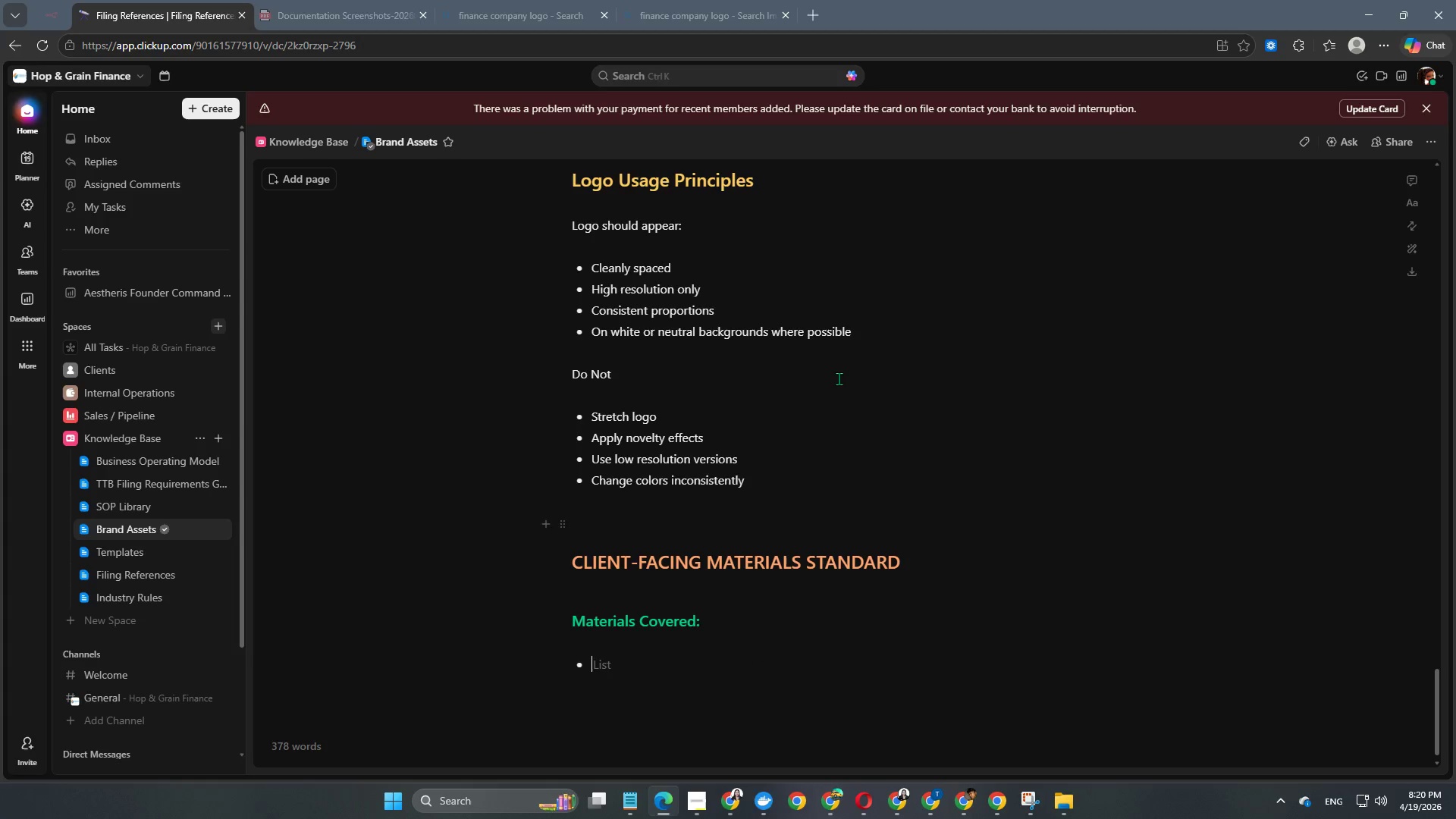 
scroll: coordinate [843, 466], scroll_direction: down, amount: 8.0
 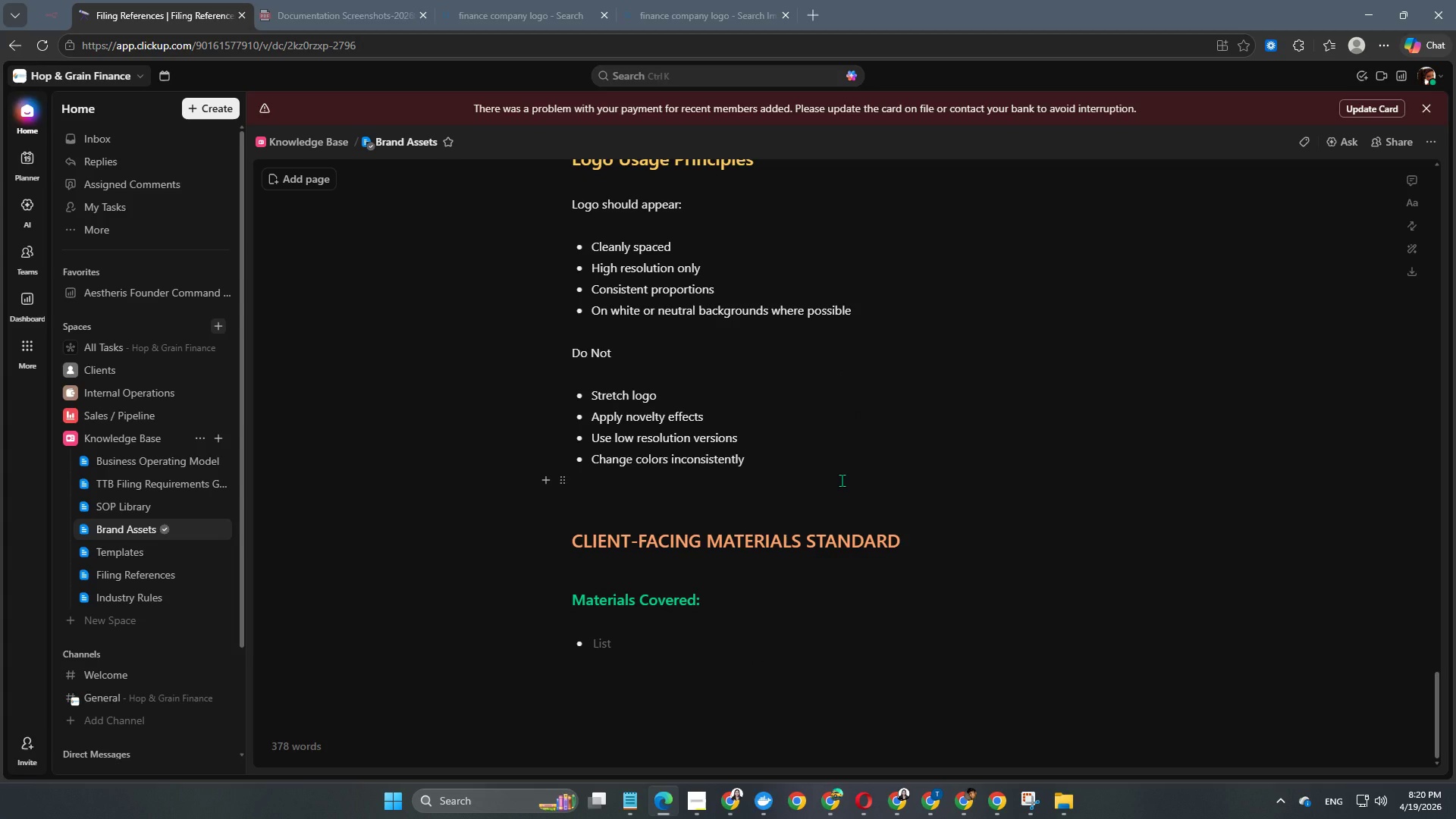 
hold_key(key=ShiftLeft, duration=0.66)
 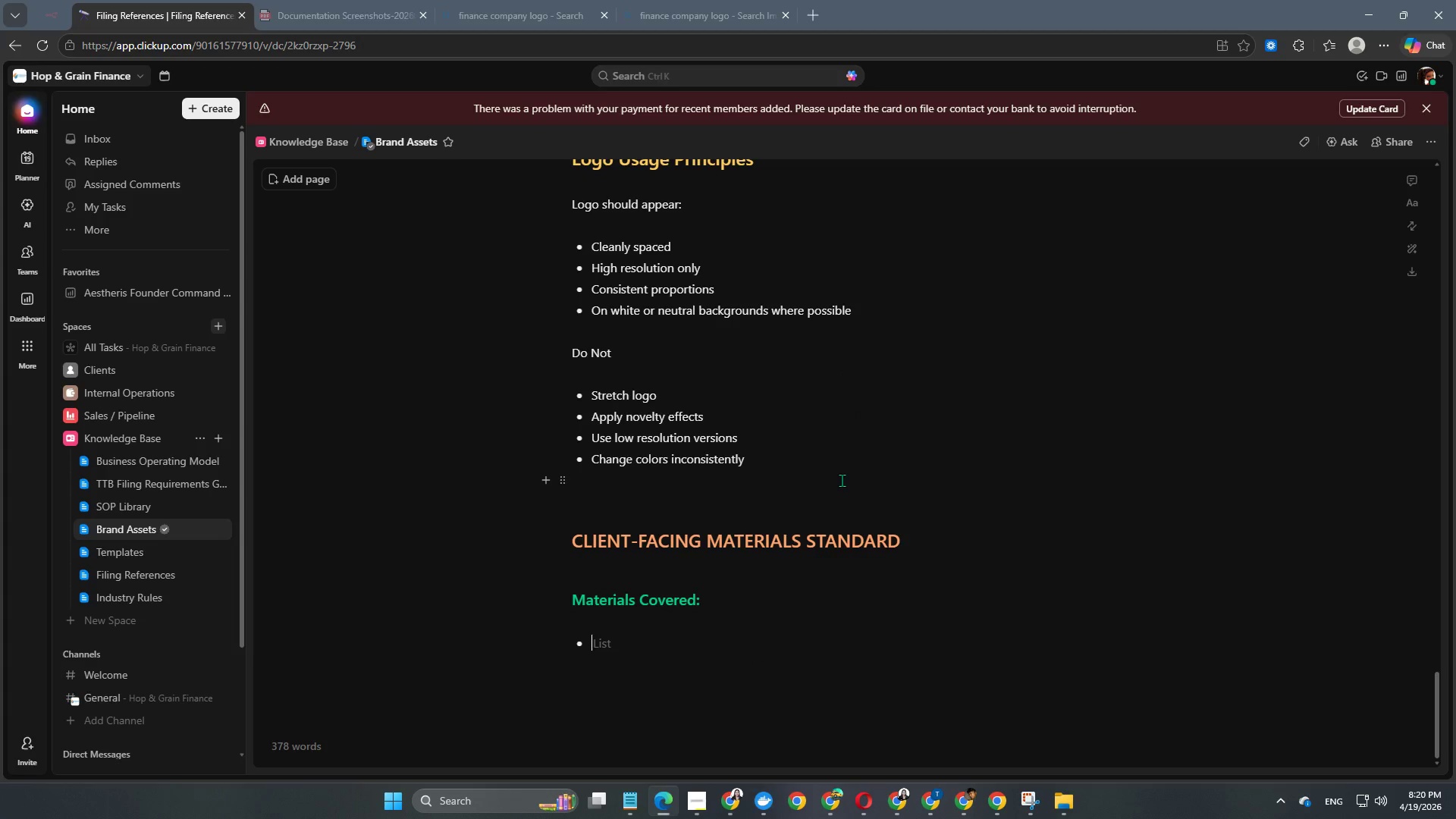 
type(Proposals)
 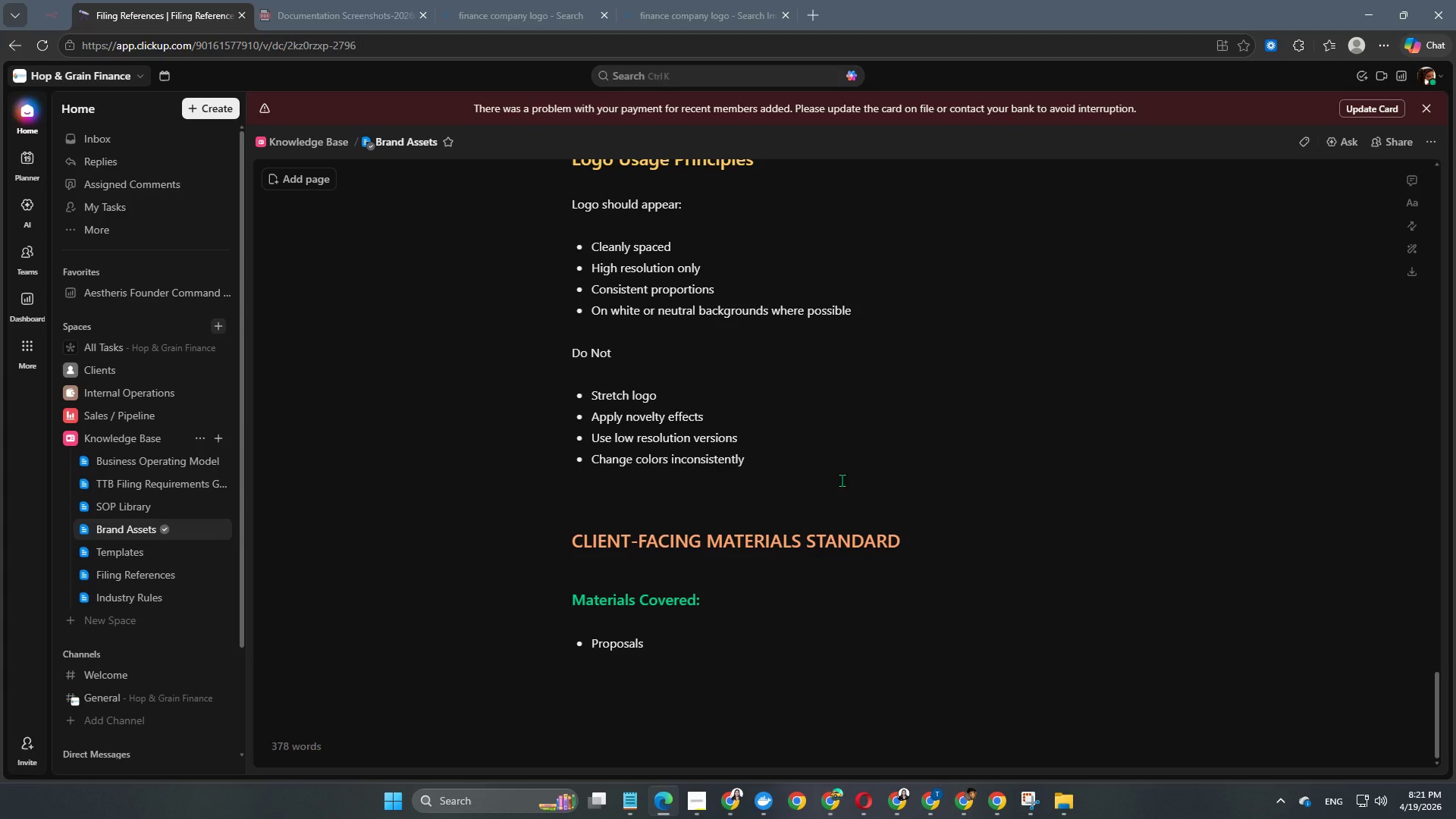 
key(Enter)
 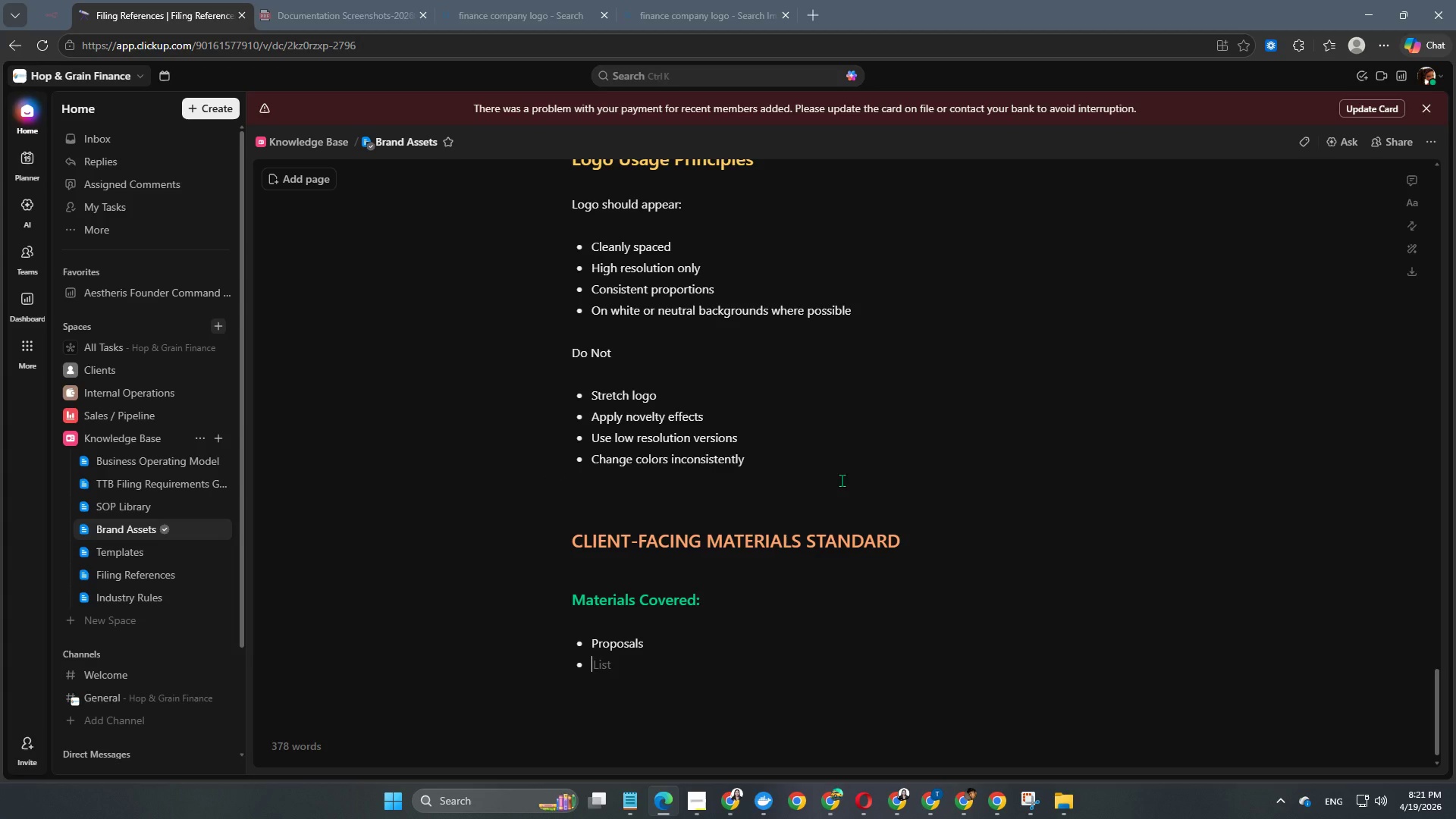 
type(Welcome packets)
 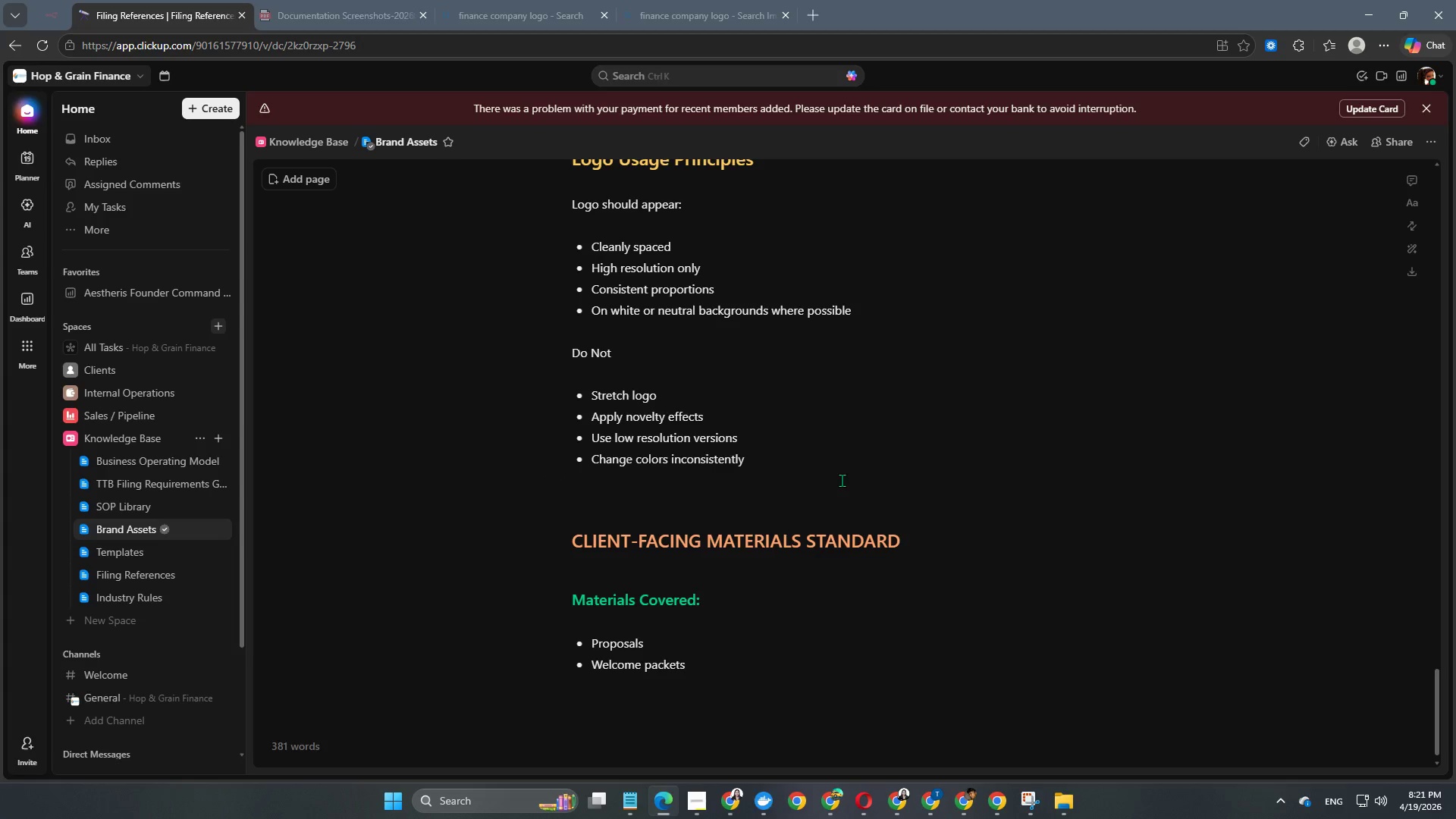 
key(Enter)
 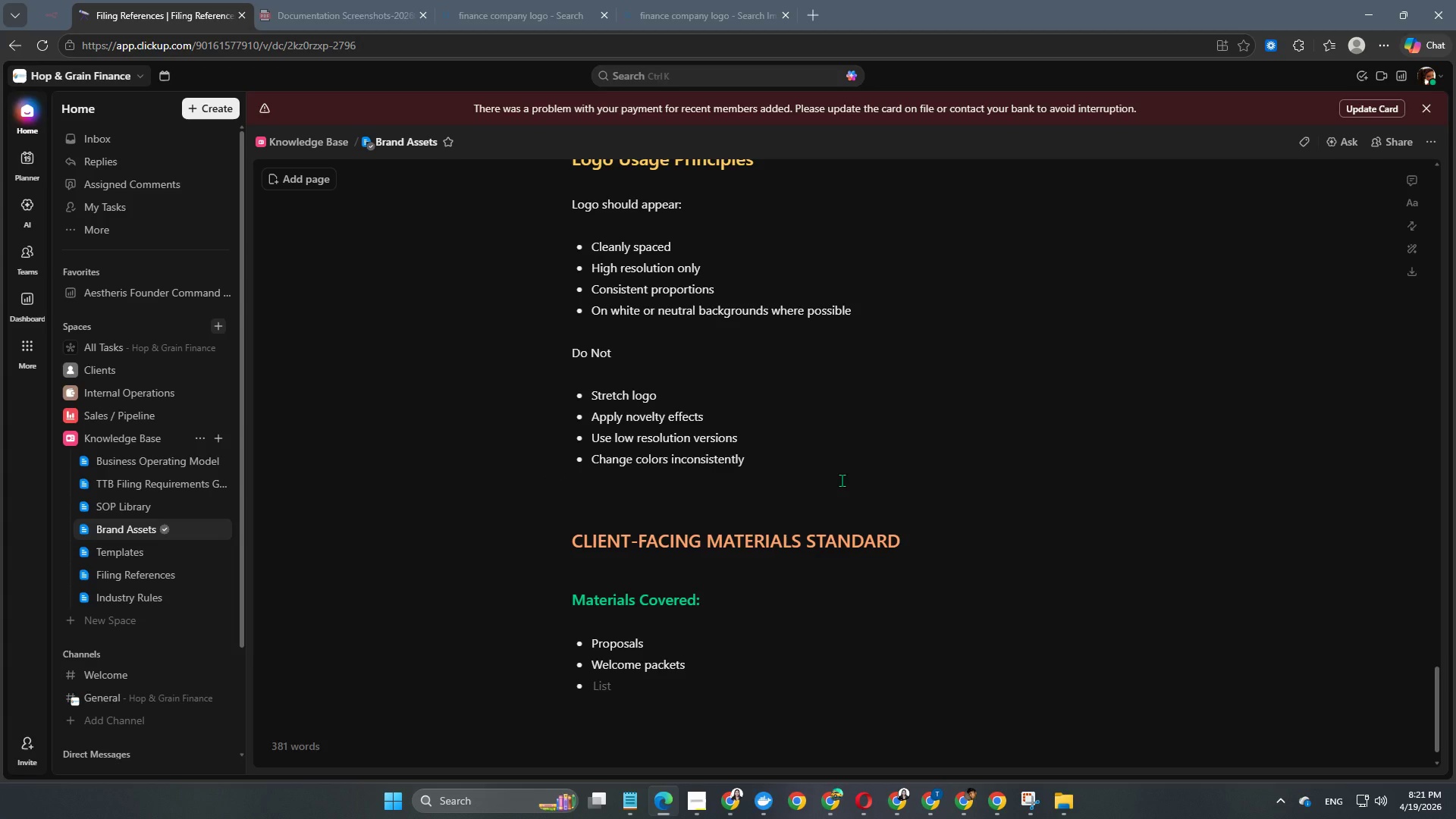 
type(Monthly reports)
 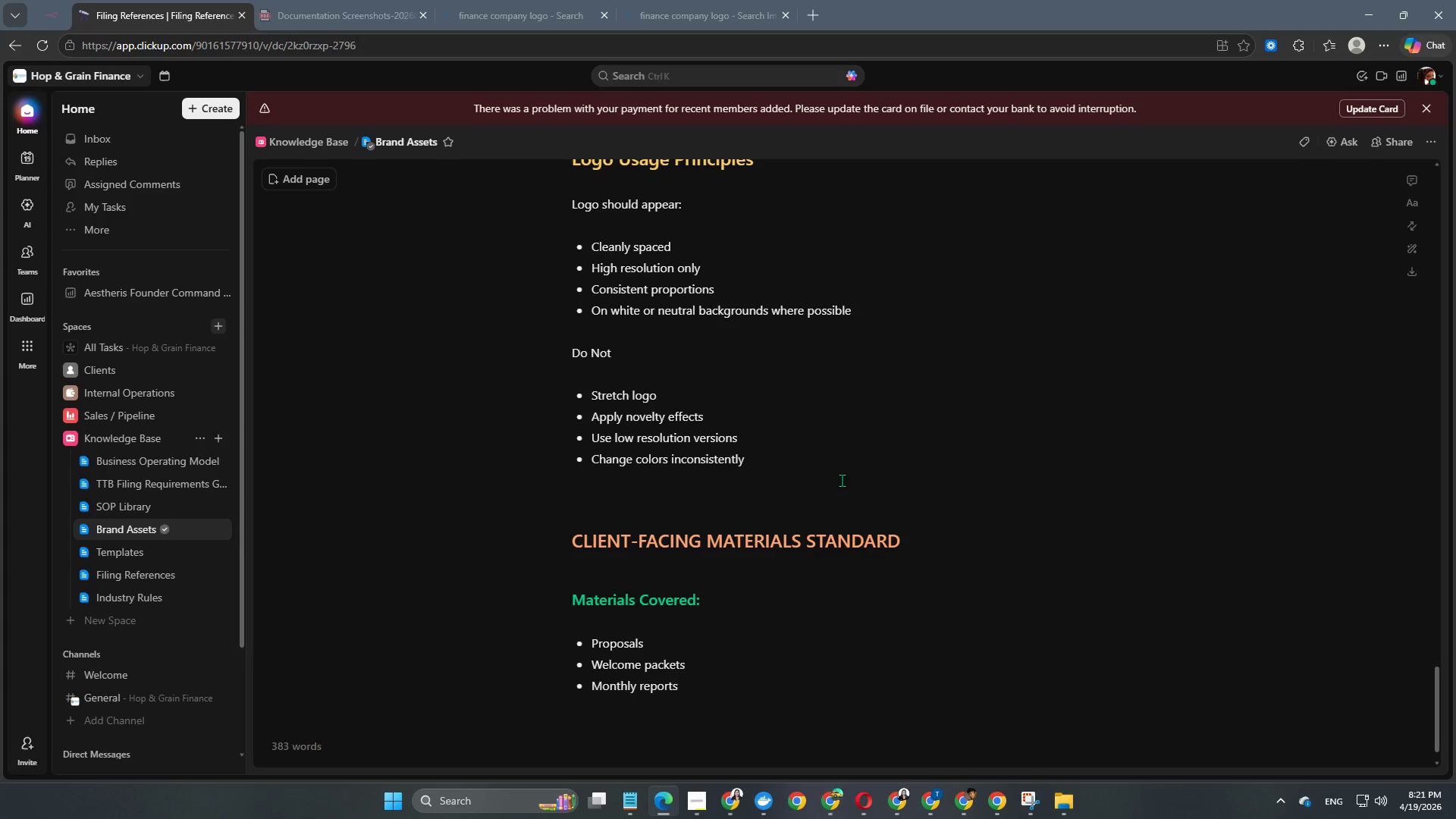 
key(Enter)
 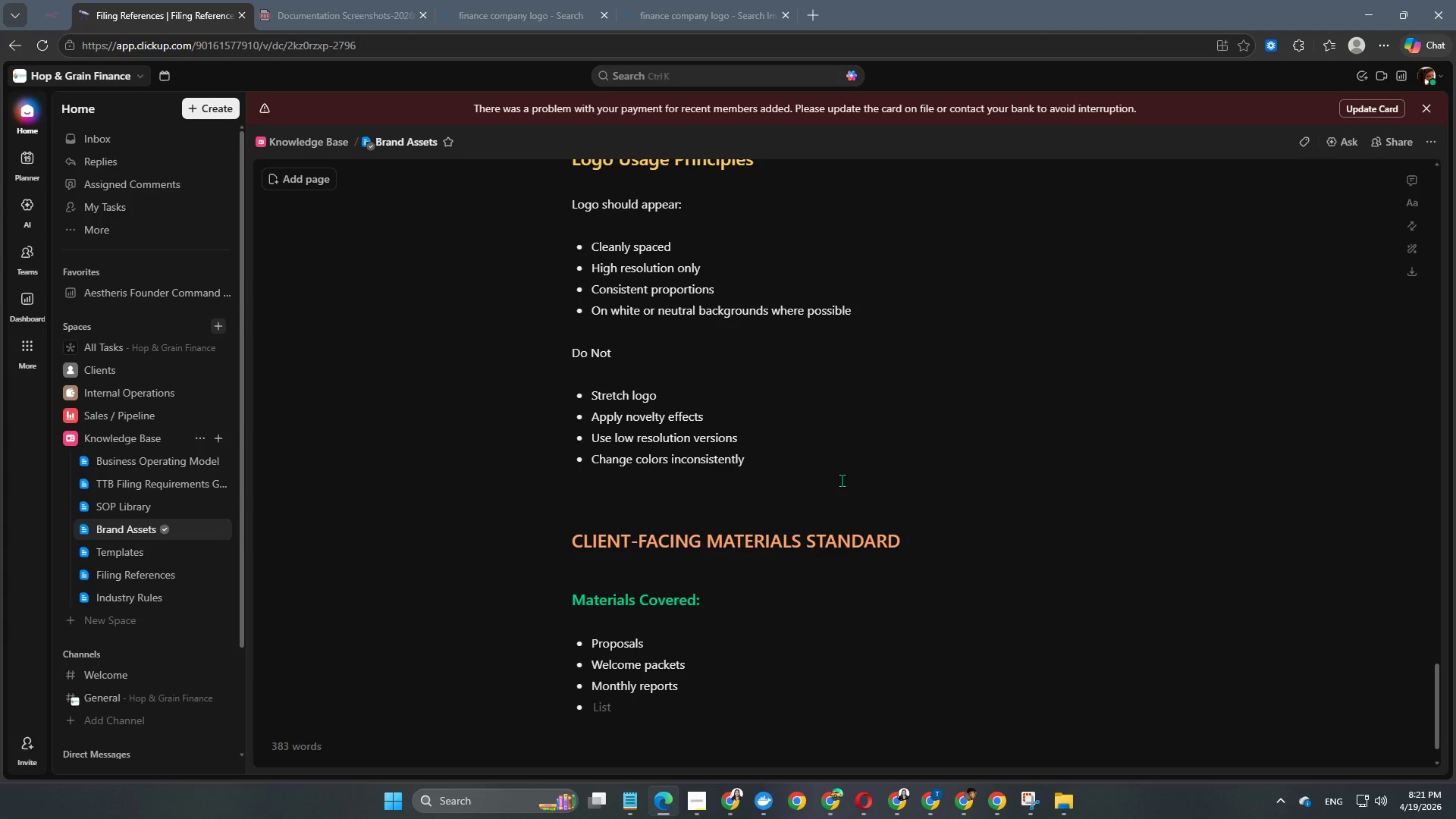 
type(Dashboards)
 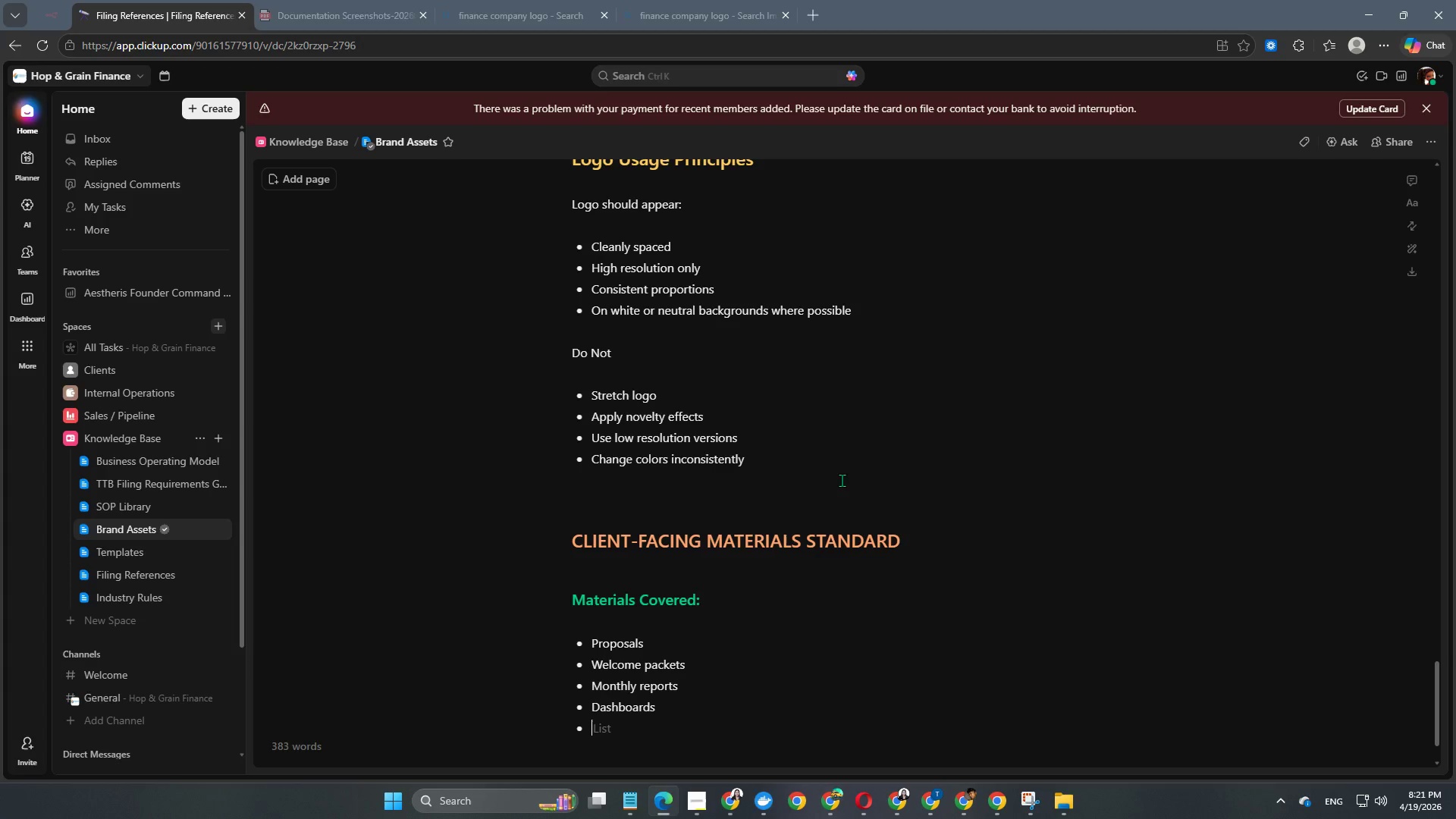 
key(Enter)
 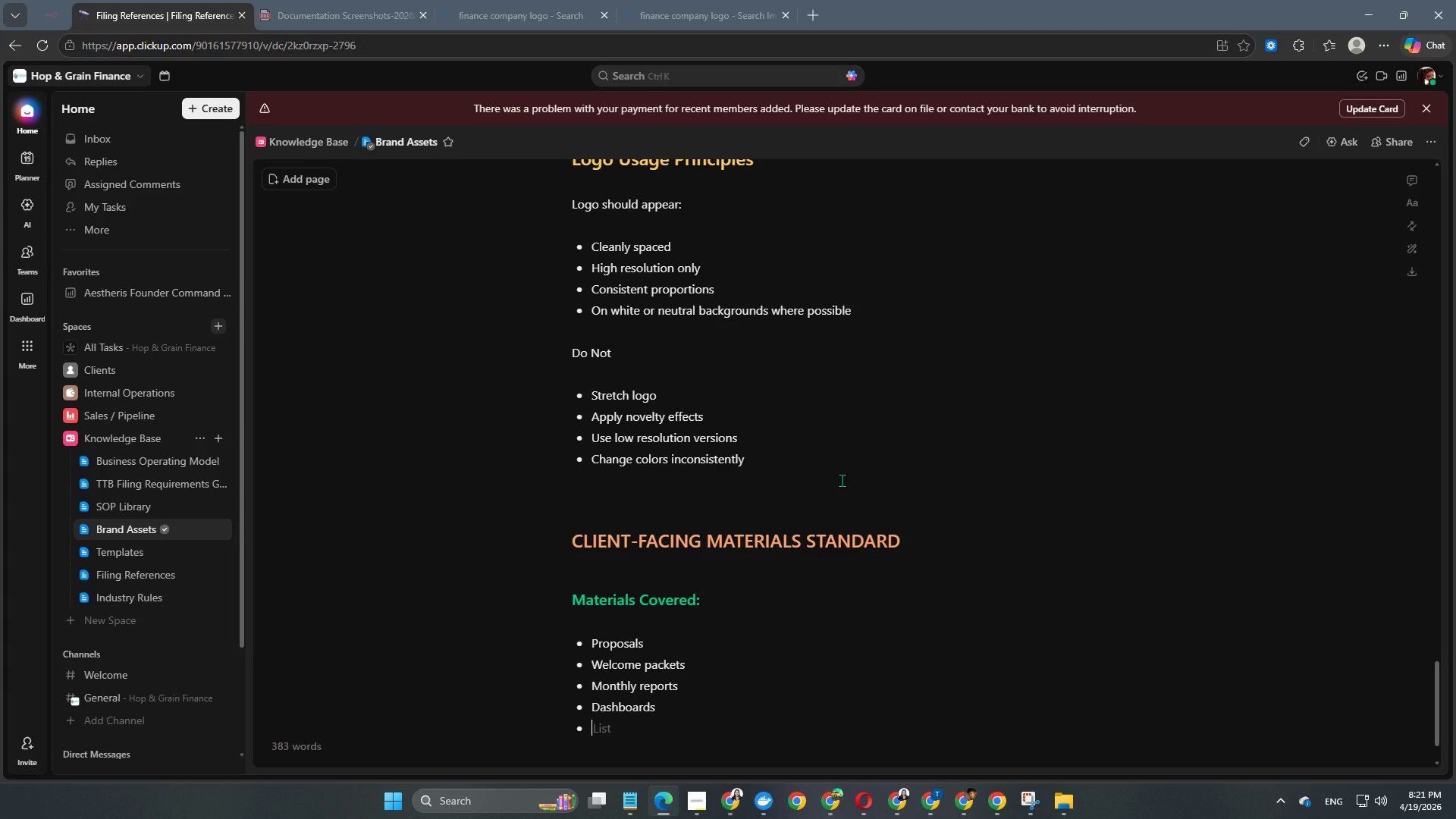 
type(Slide cheks)
key(Backspace)
key(Backspace)
type(cks)
 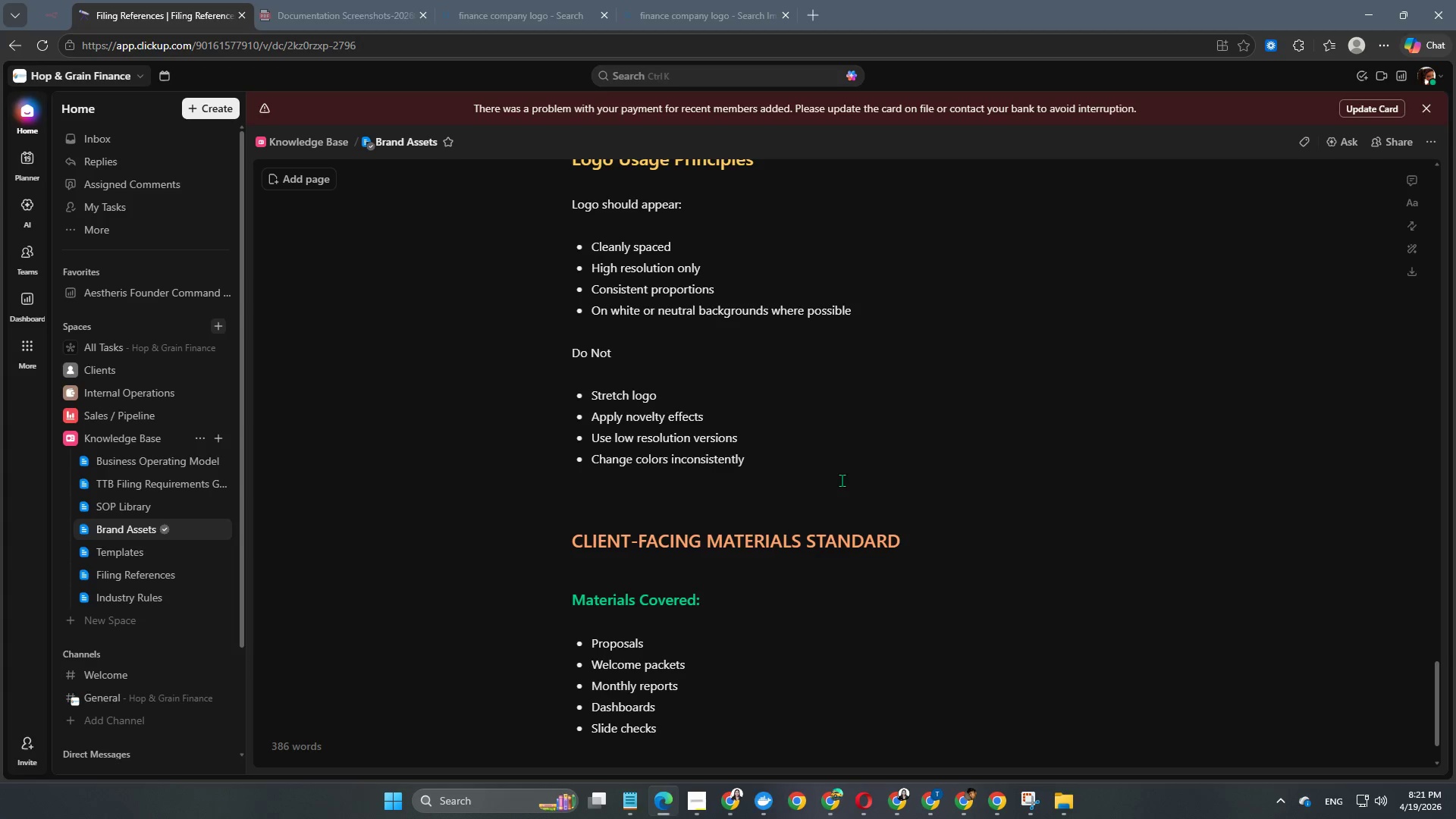 
key(Enter)
 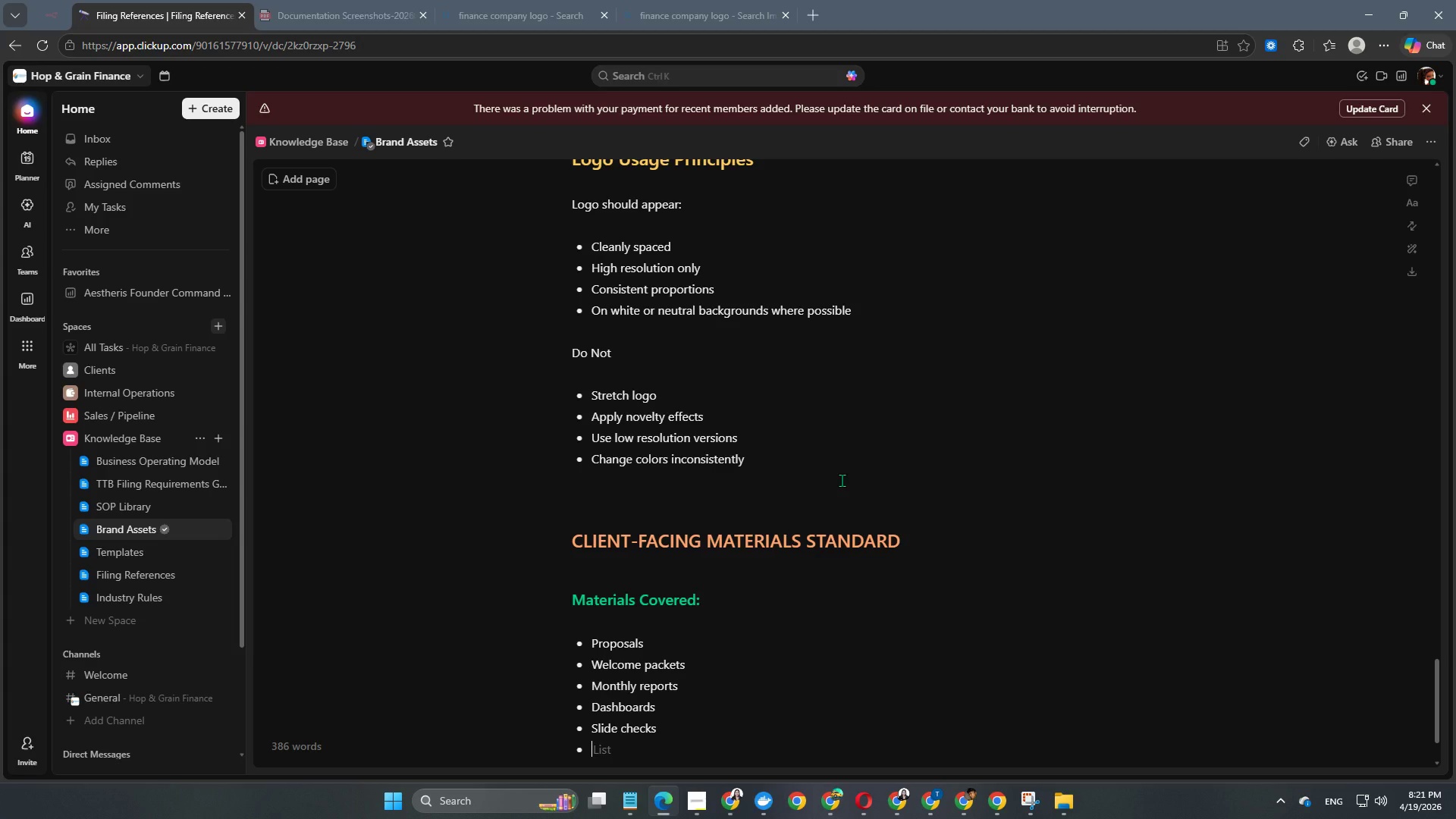 
type(Client workspace docs)
 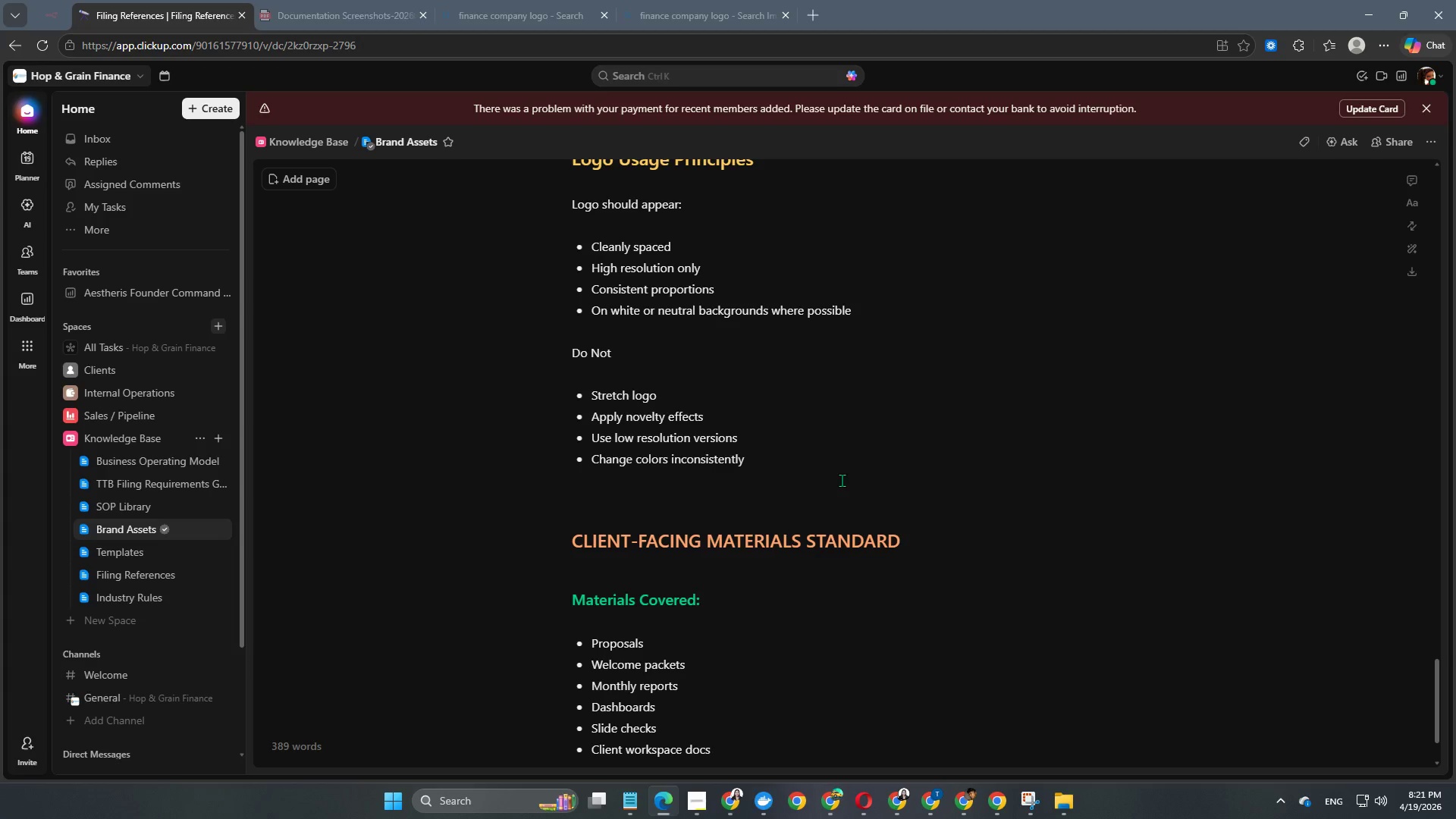 
key(Enter)
 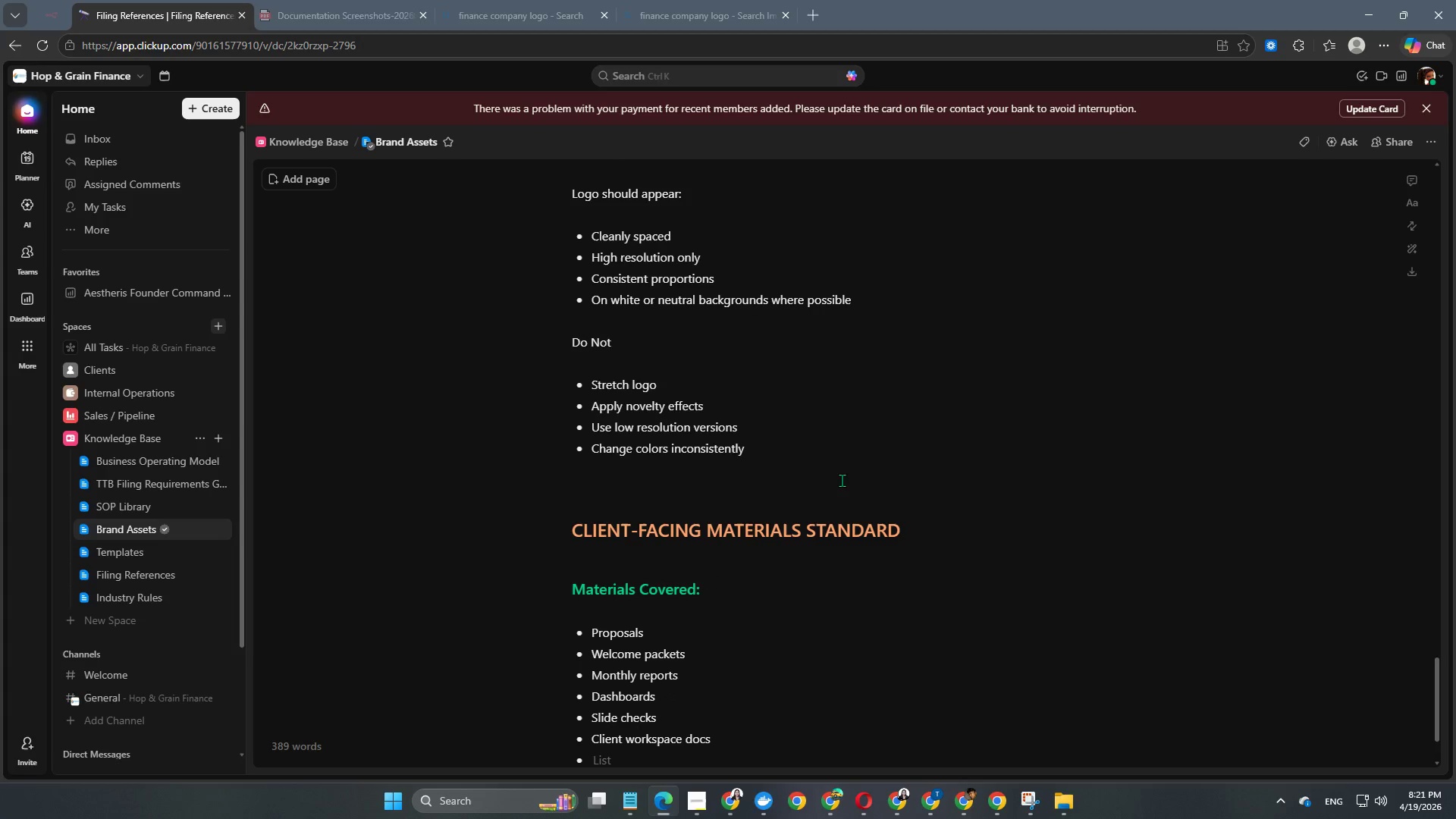 
type(Engagement summaries)
 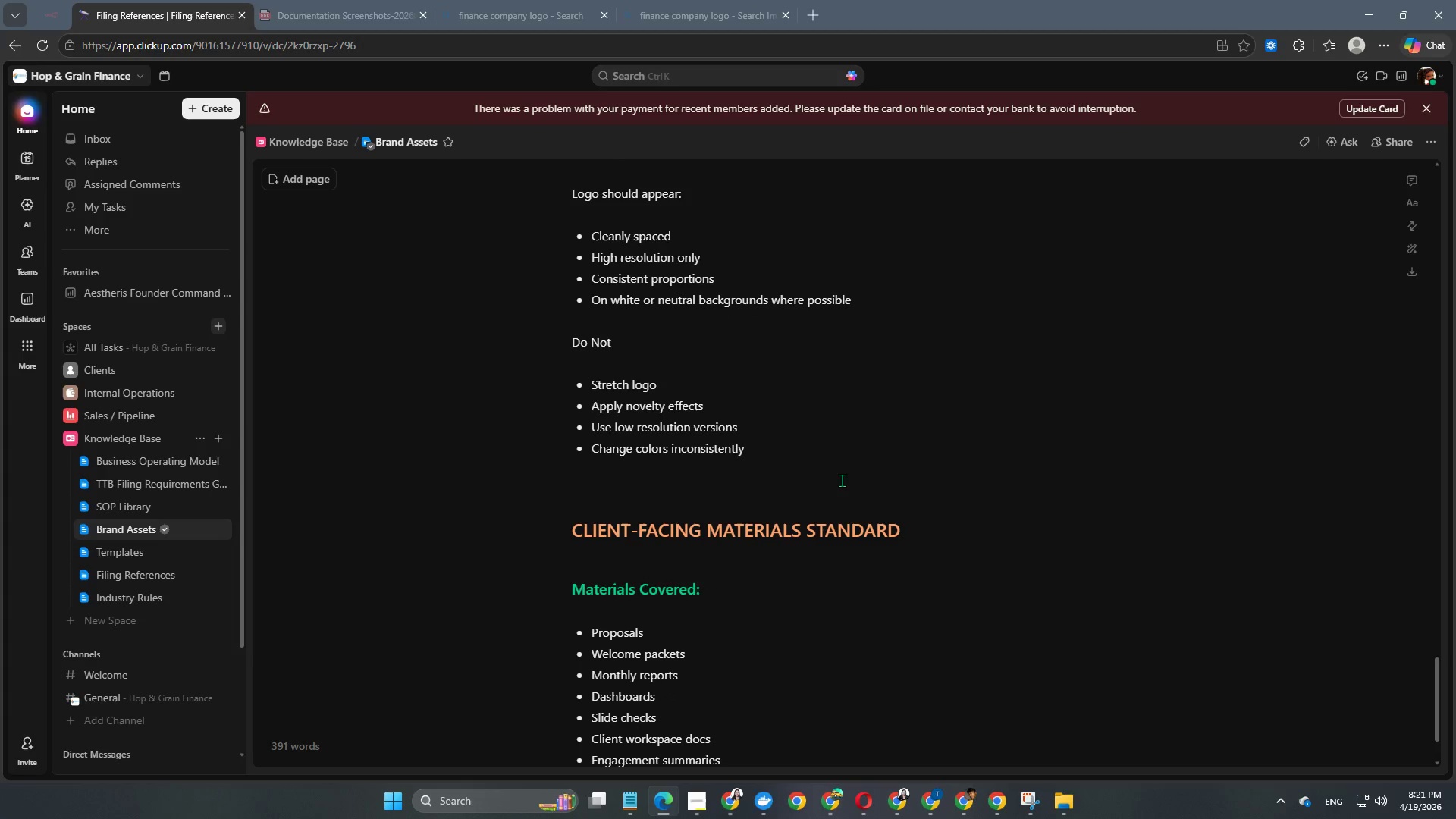 
key(Enter)
 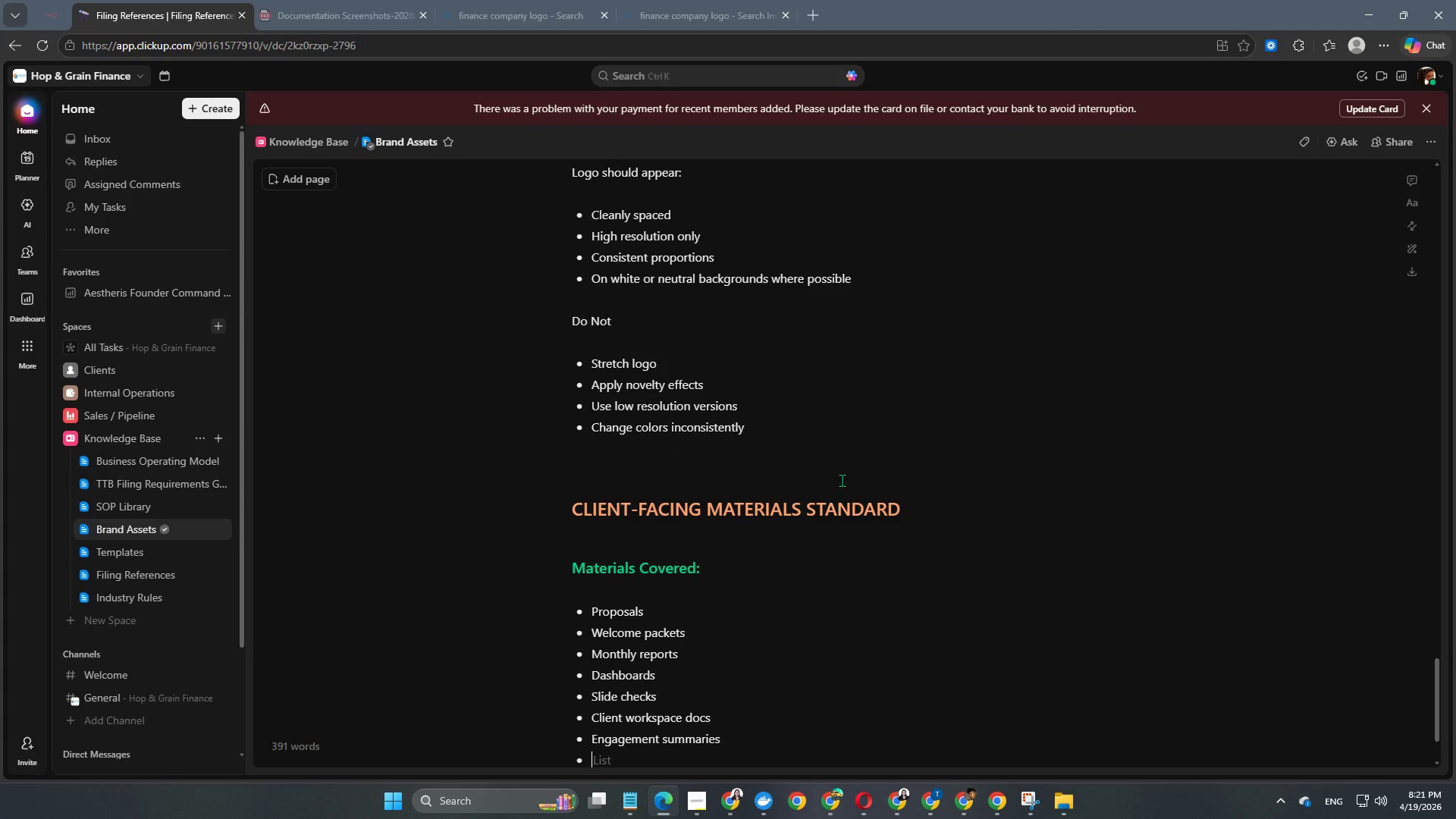 
type(Forecast [acls)
key(Backspace)
key(Backspace)
key(Backspace)
key(Backspace)
key(Backspace)
type(packs)
 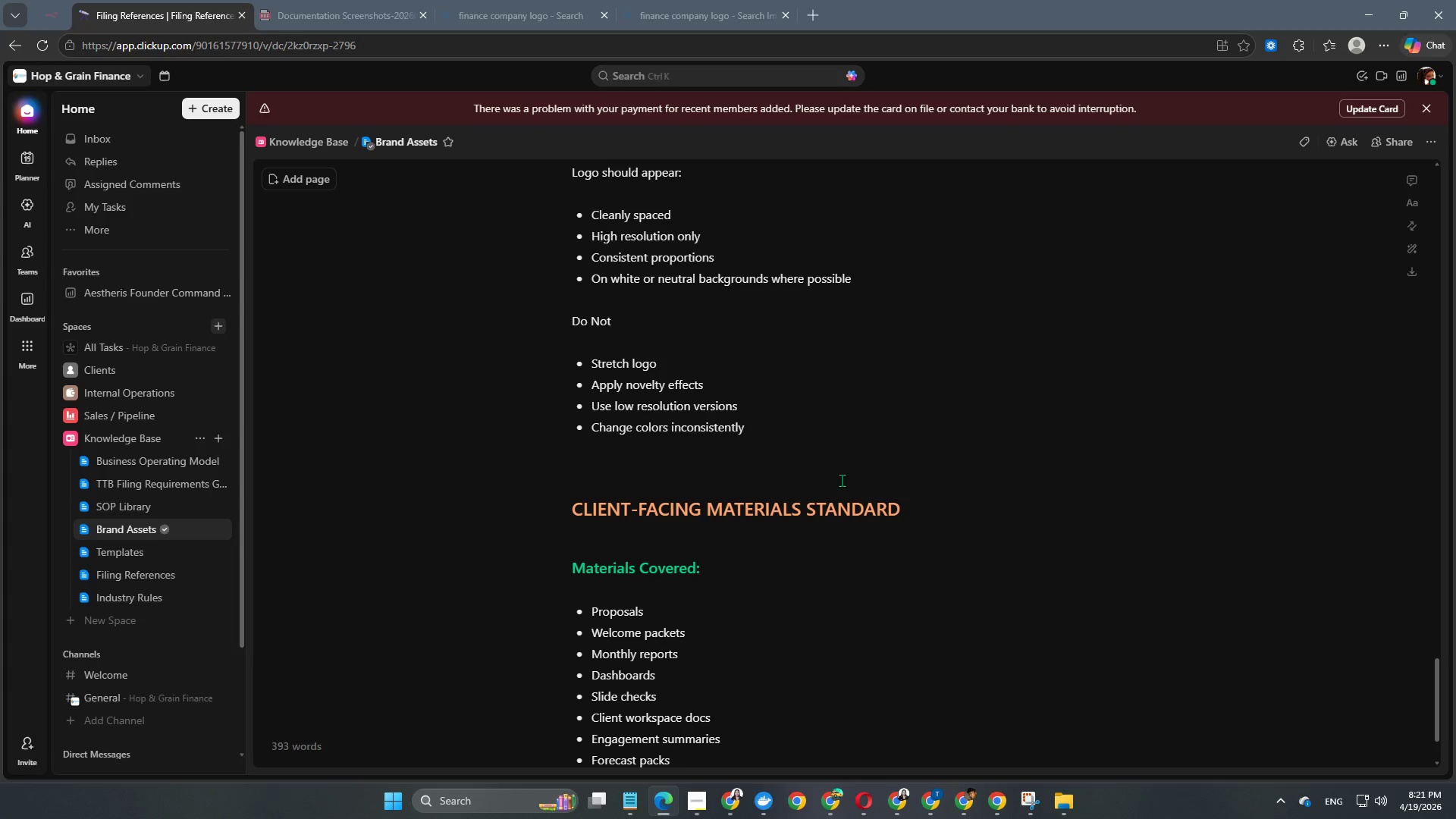 
key(Enter)
 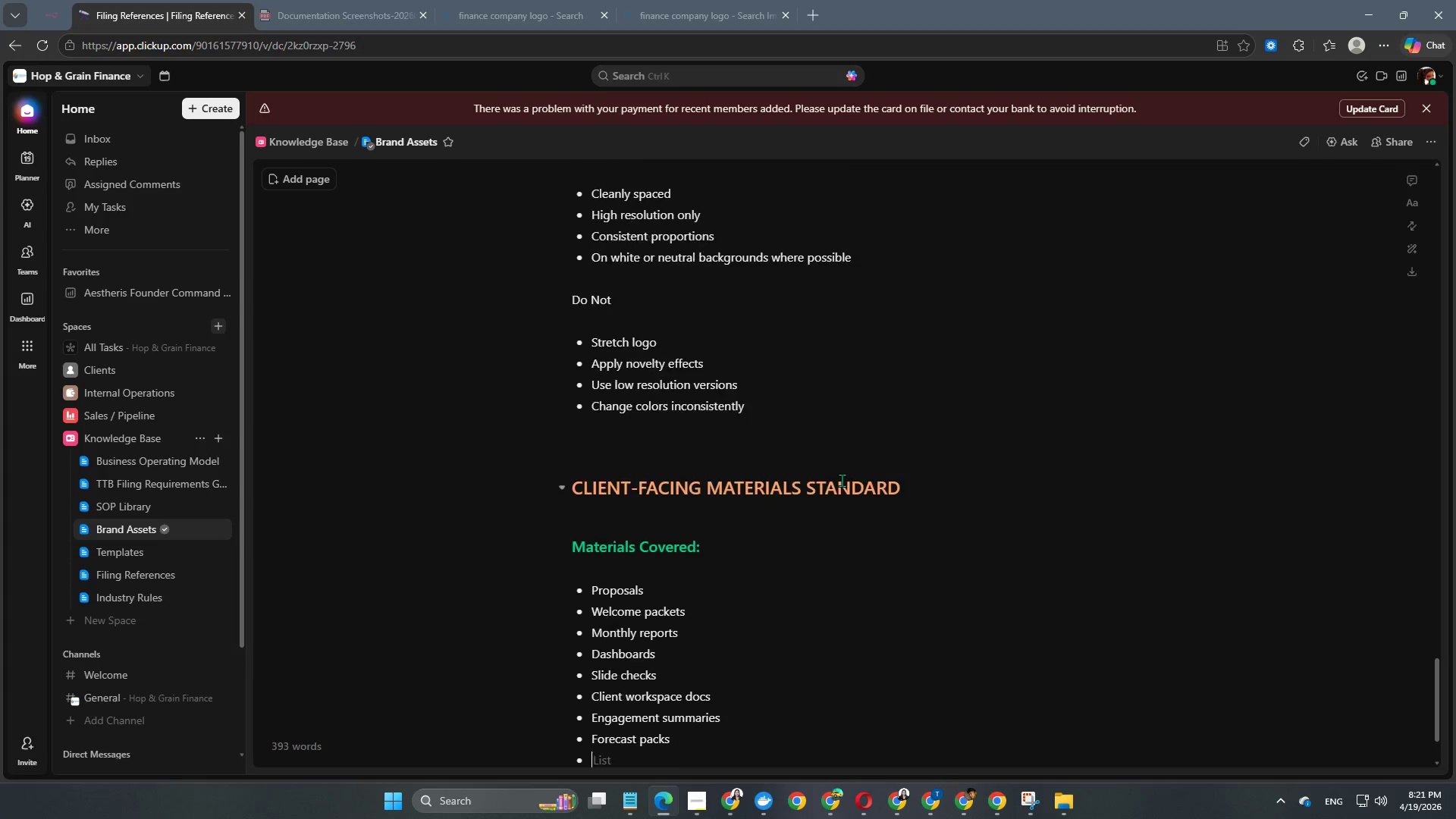 
key(Enter)
 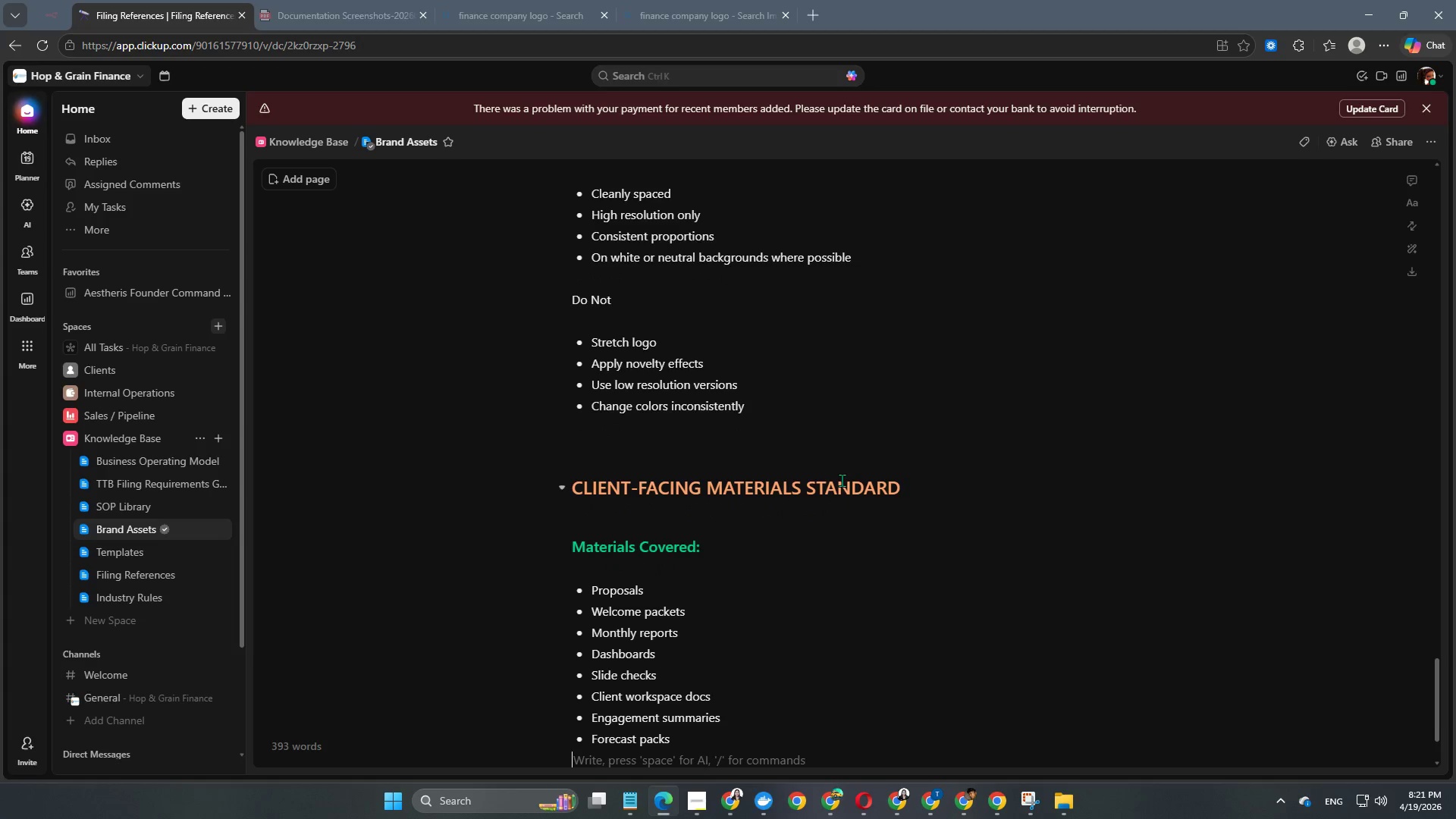 
key(Enter)
 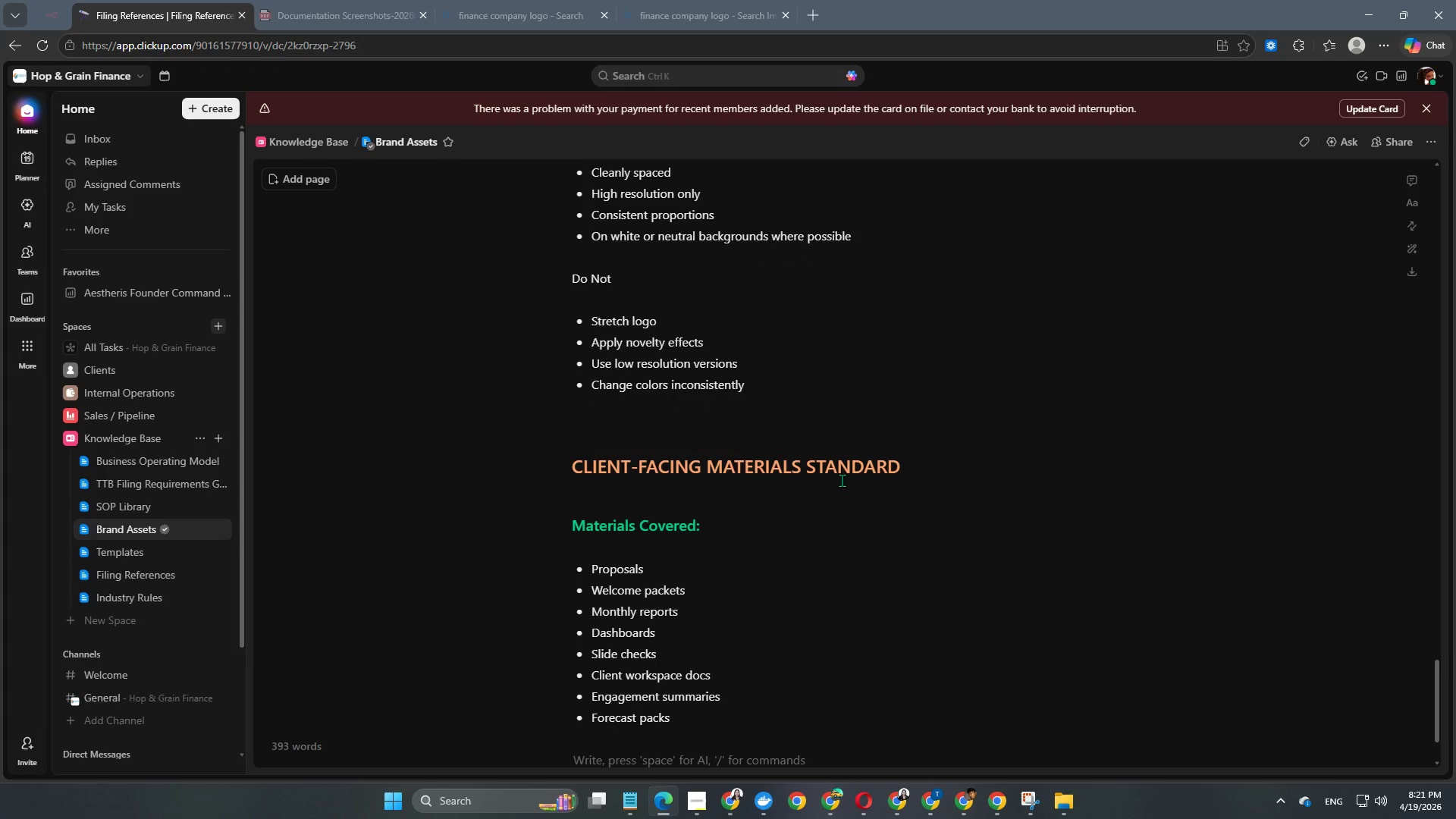 
scroll: coordinate [842, 480], scroll_direction: down, amount: 5.0
 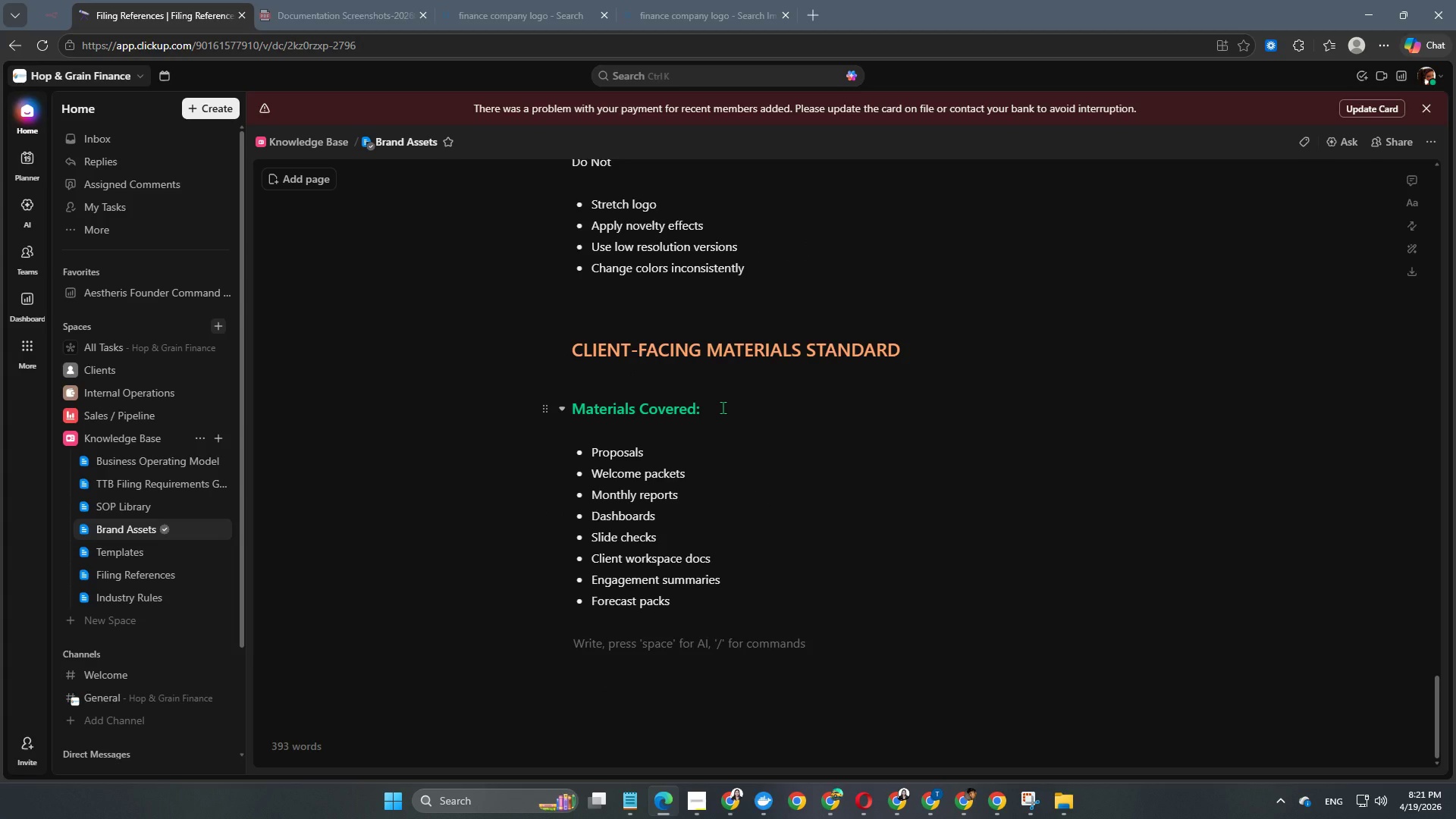 
type(Required Standard)
 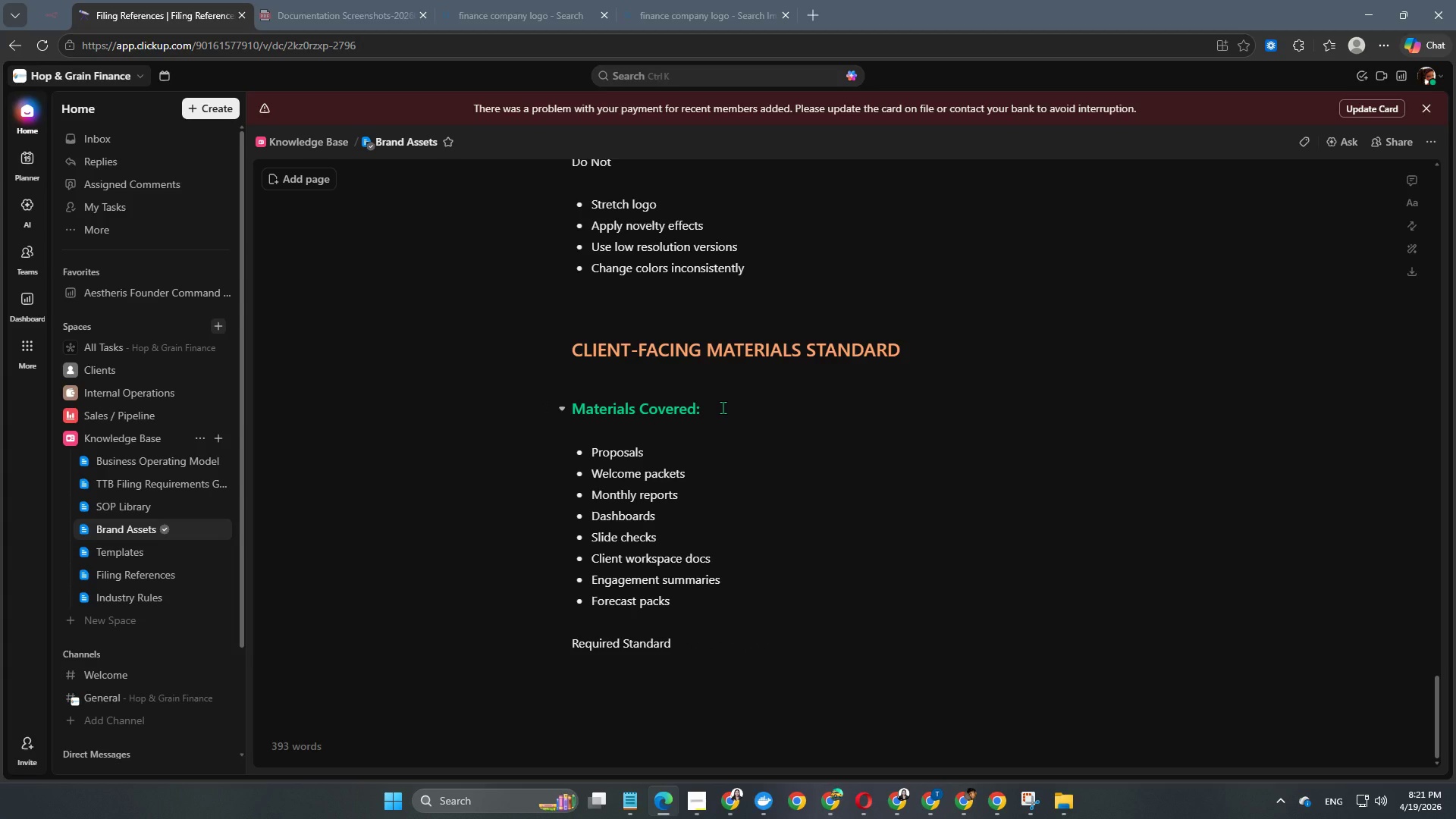 
key(Enter)
 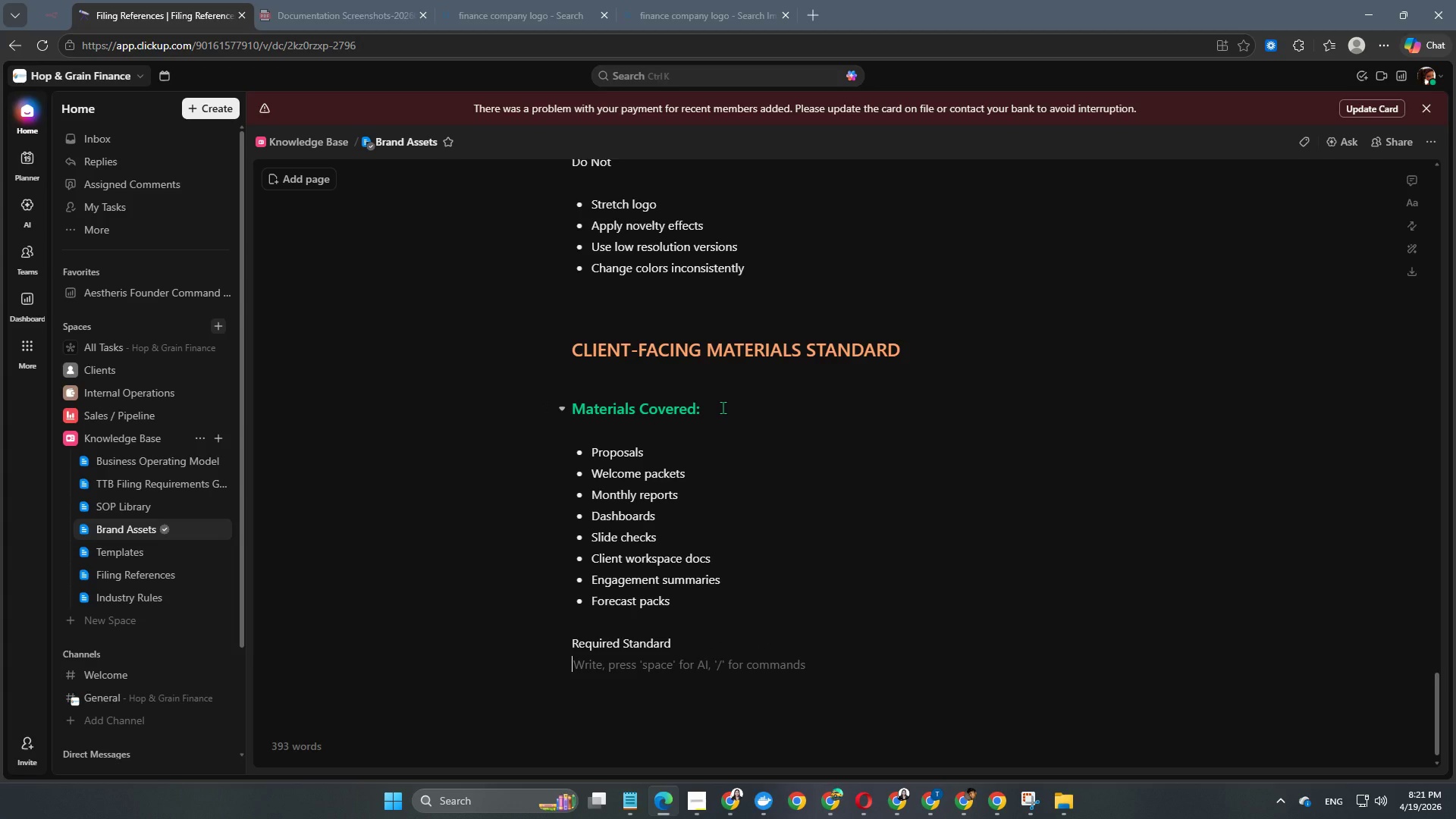 
key(Enter)
 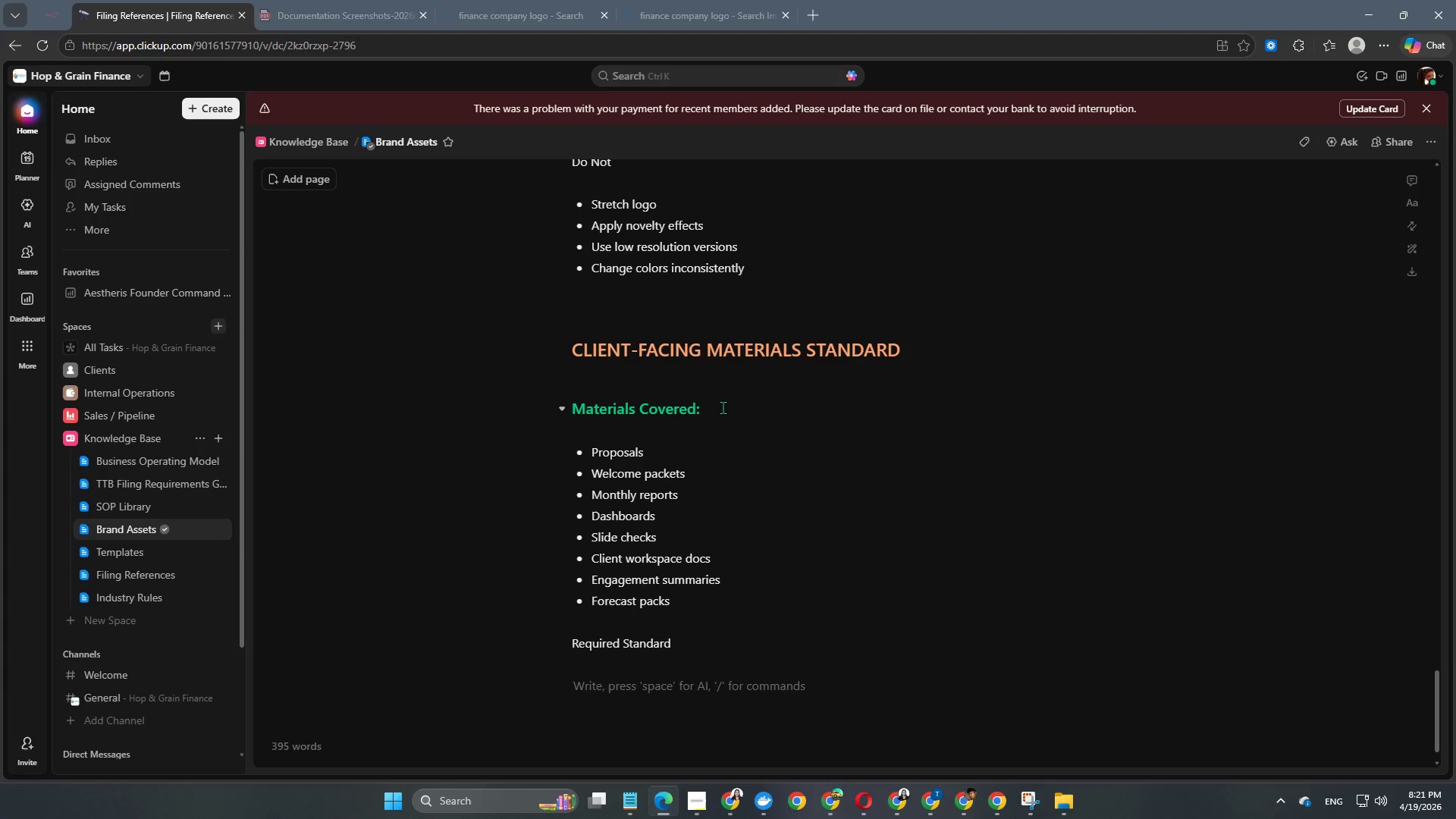 
type(Every docueme)
key(Backspace)
key(Backspace)
key(Backspace)
key(Backspace)
type(ument so)
key(Backspace)
type(hould look: )
 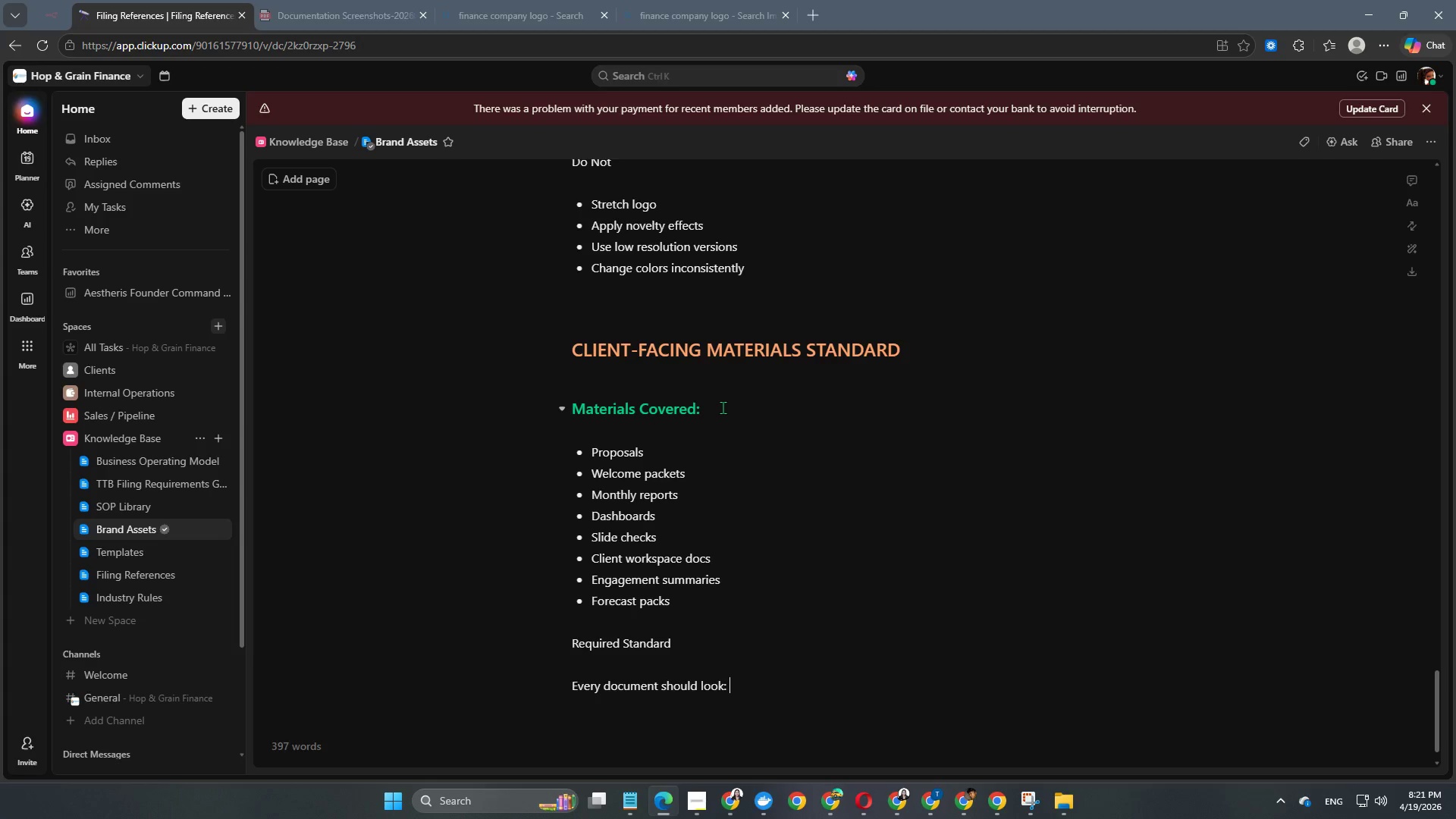 
key(Enter)
 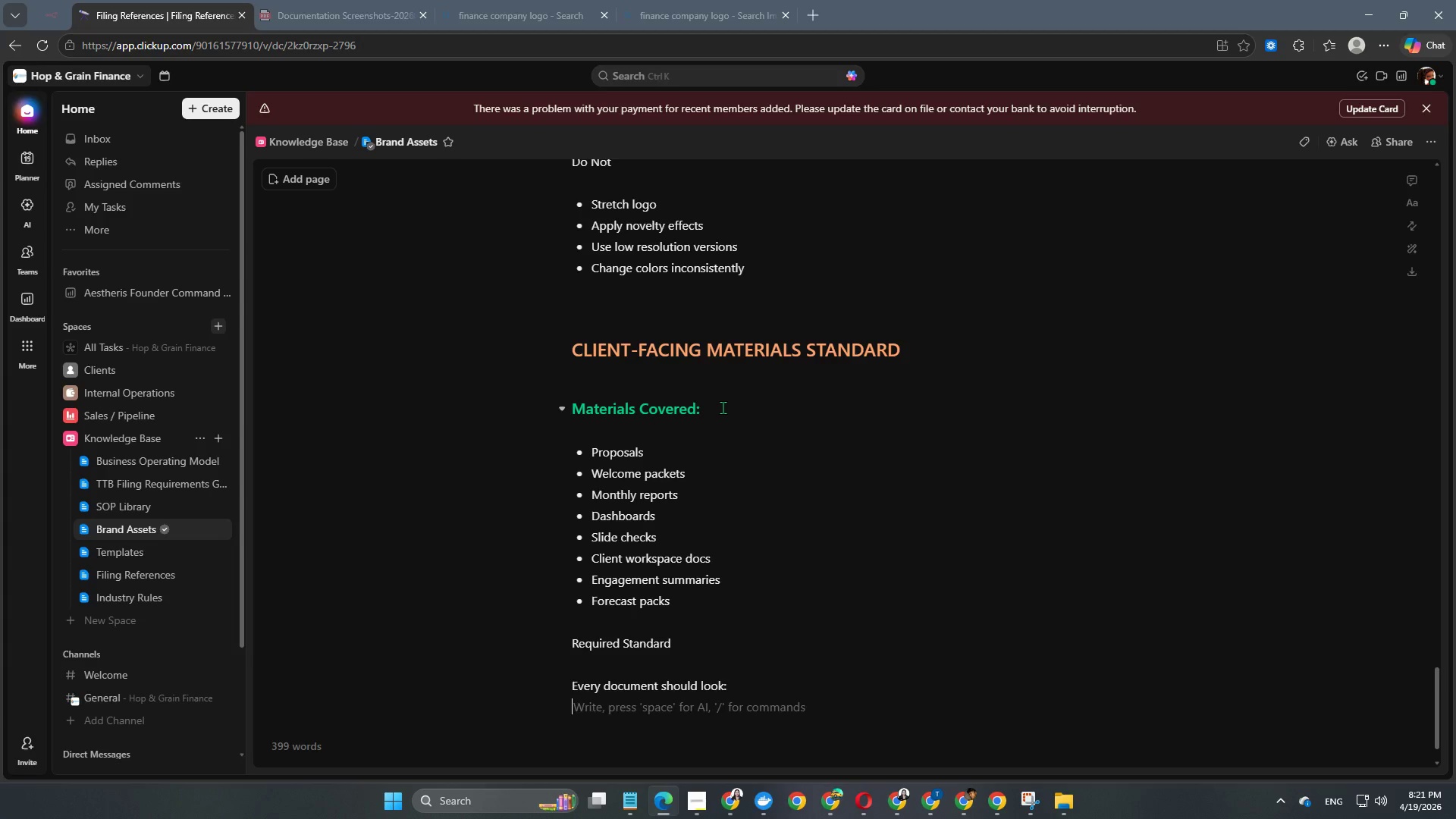 
key(Enter)
 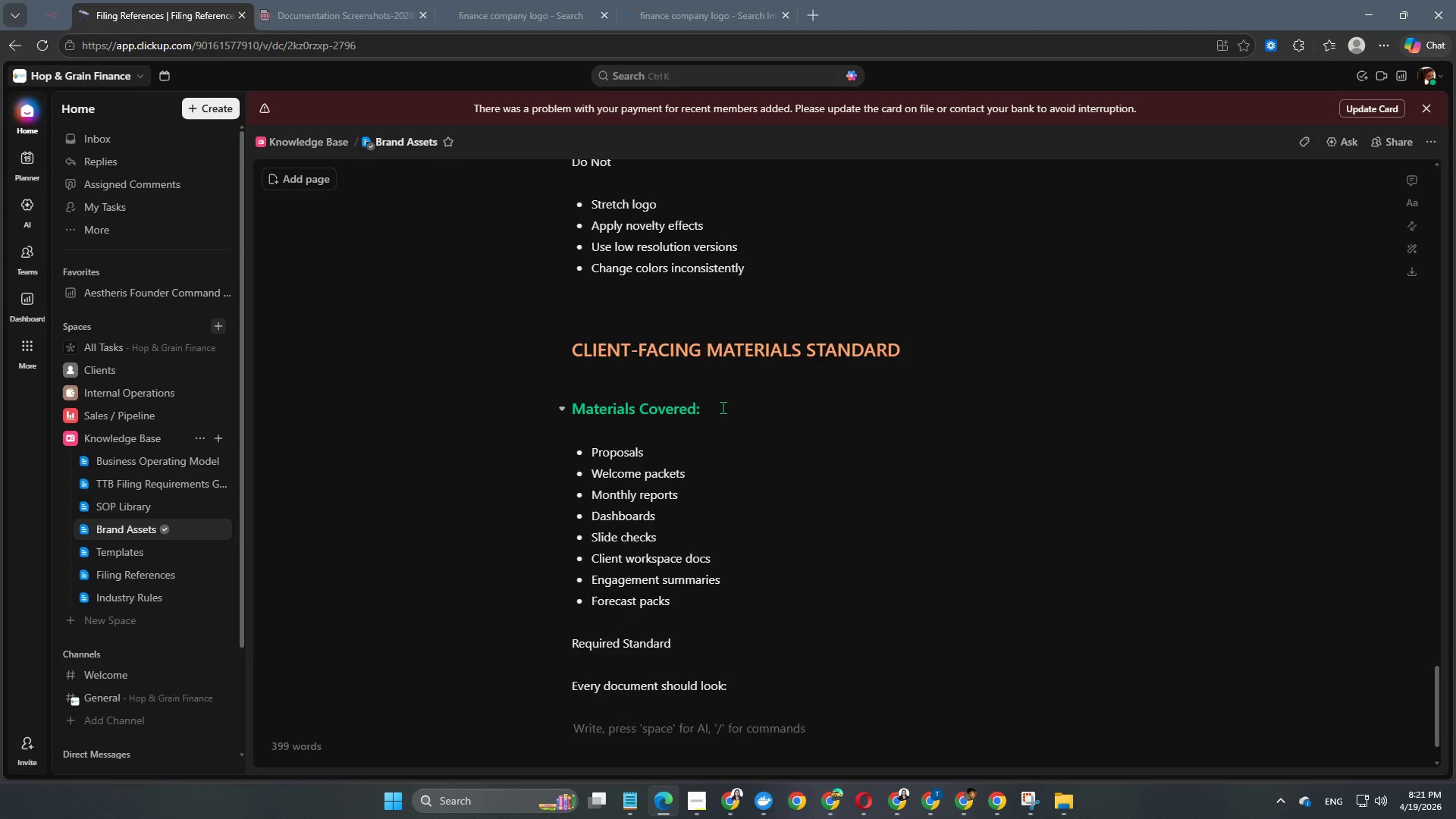 
key(Minus)
 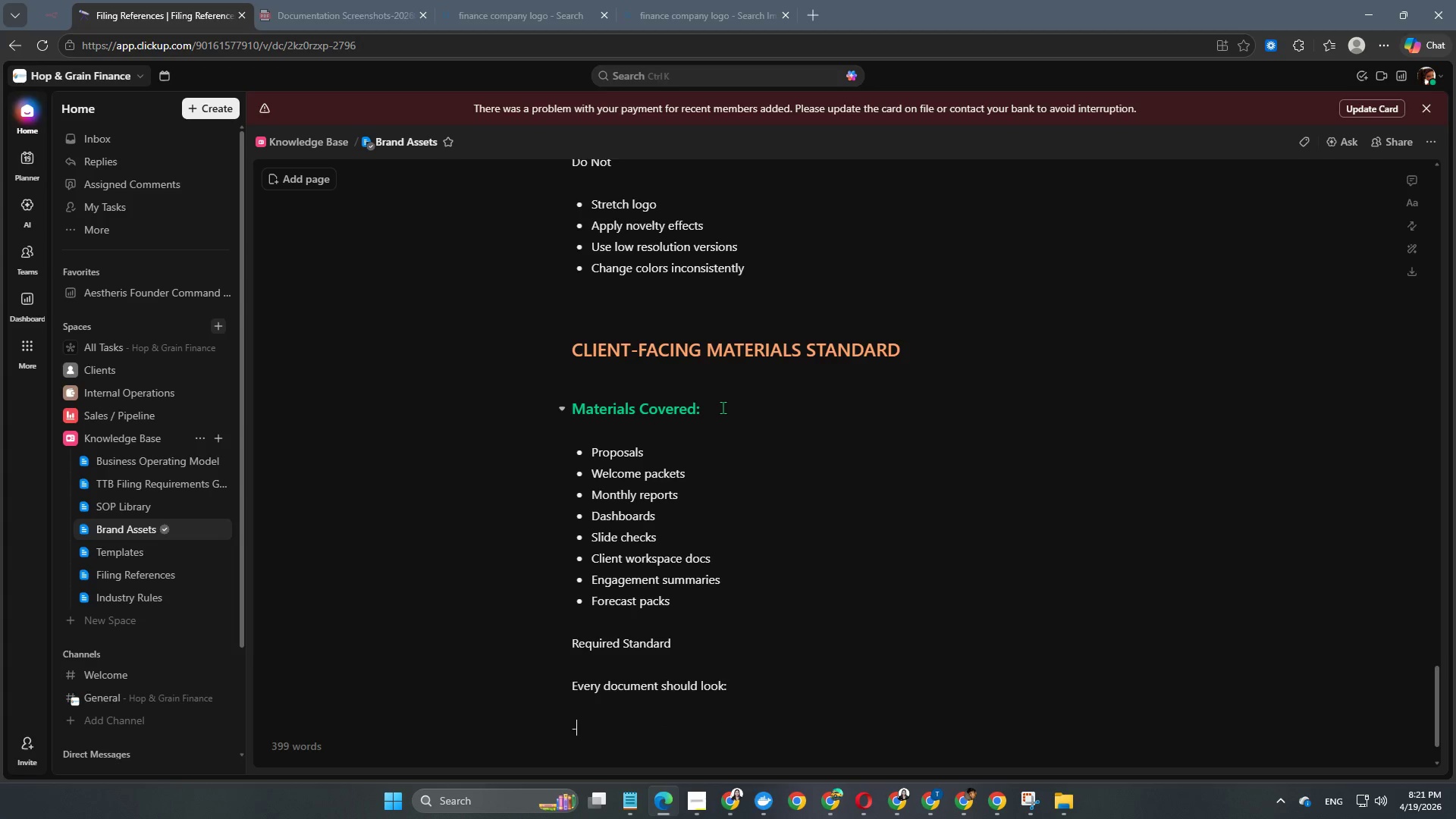 
key(Space)
 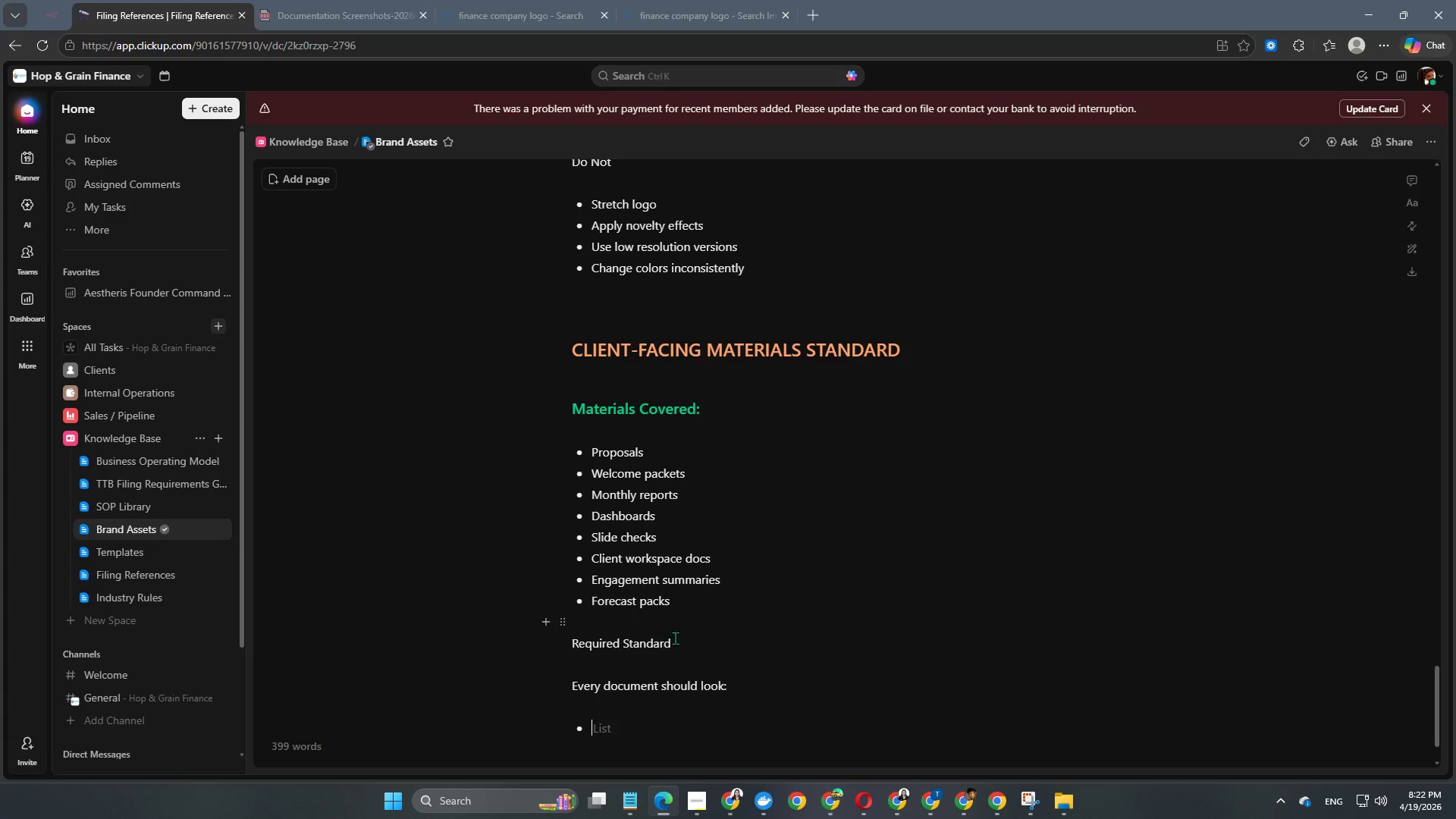 
left_click_drag(start_coordinate=[682, 651], to_coordinate=[557, 648])
 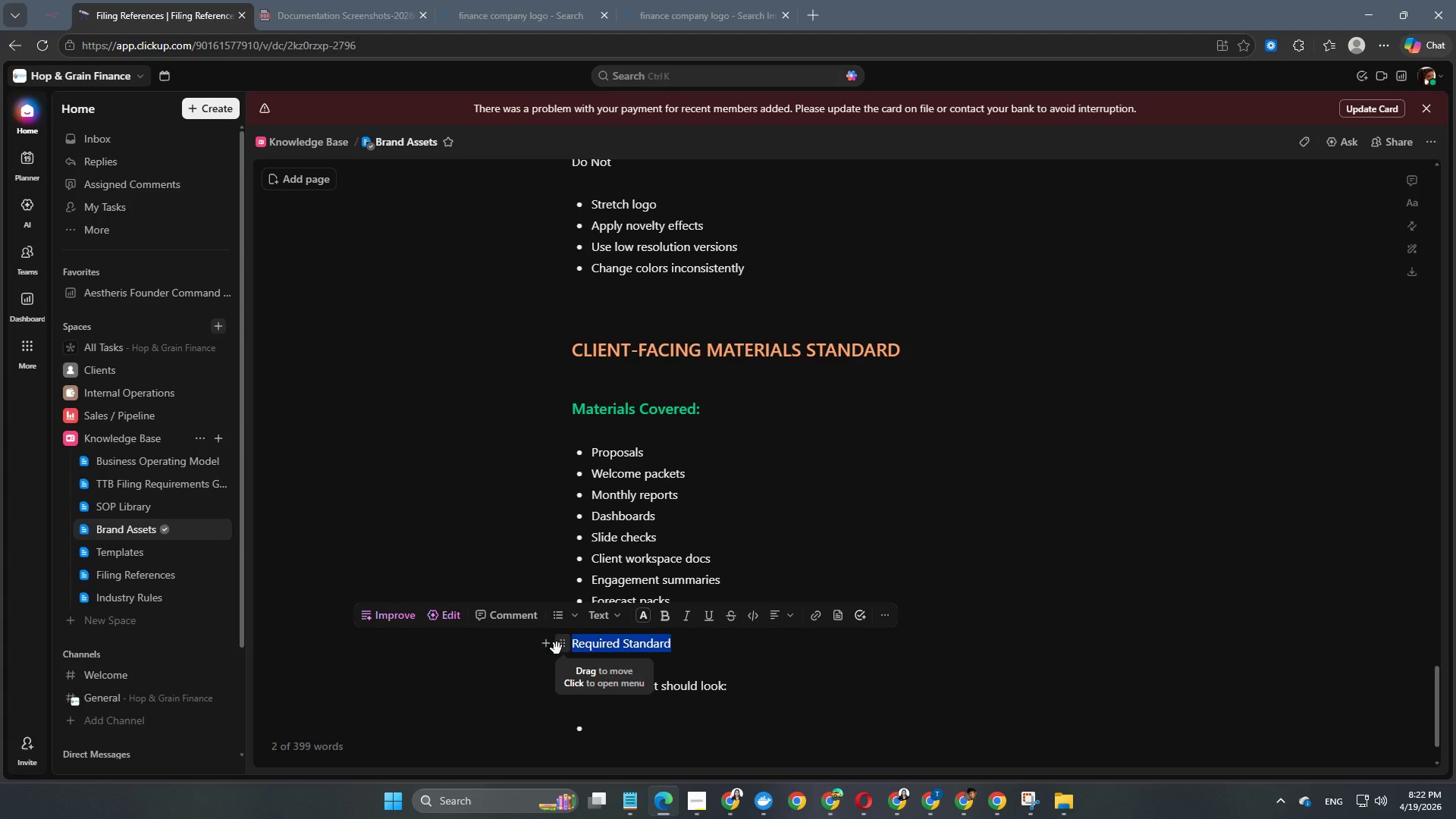 
key(Alt+Control+Numpad3)
 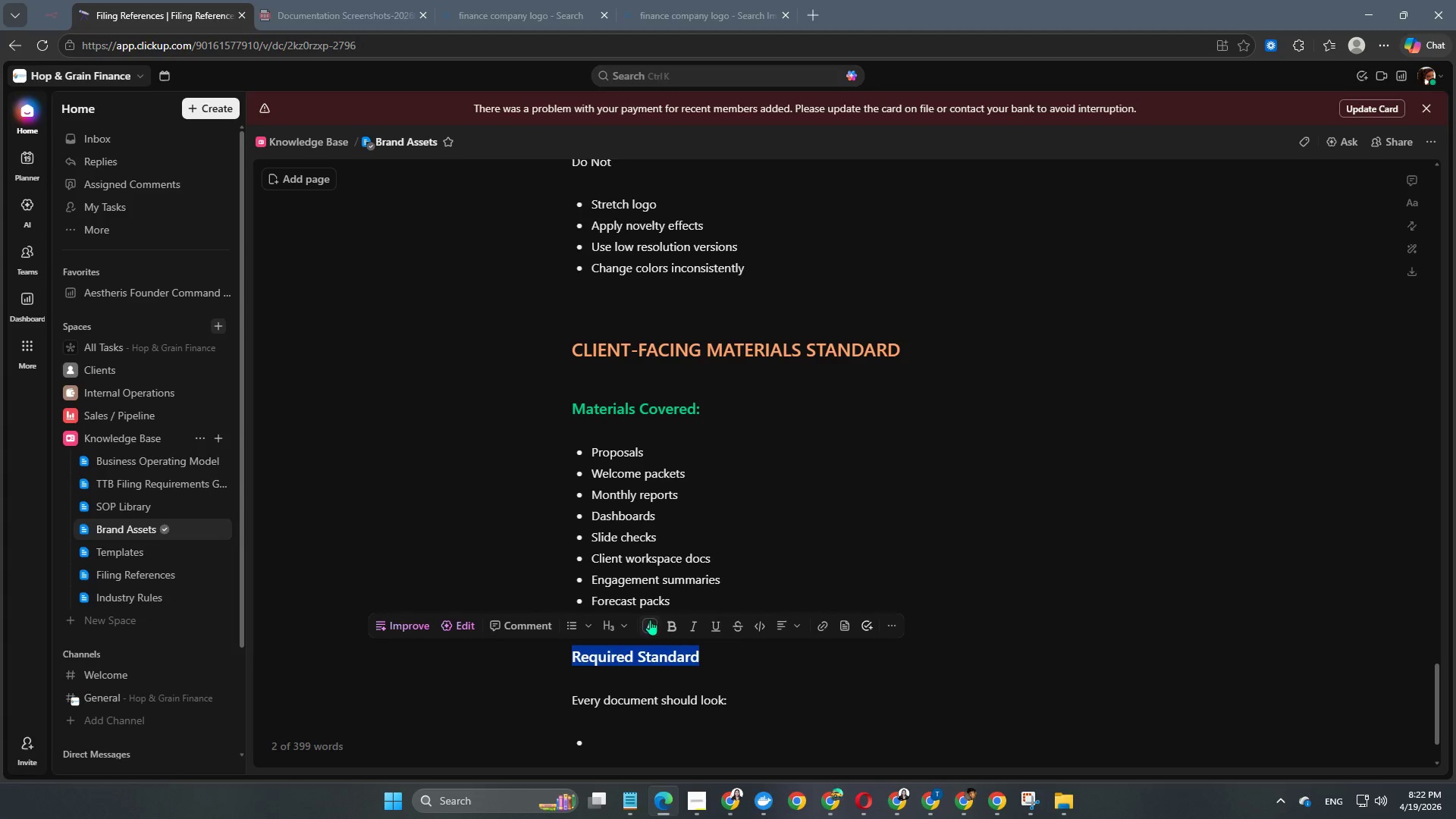 
left_click([650, 622])
 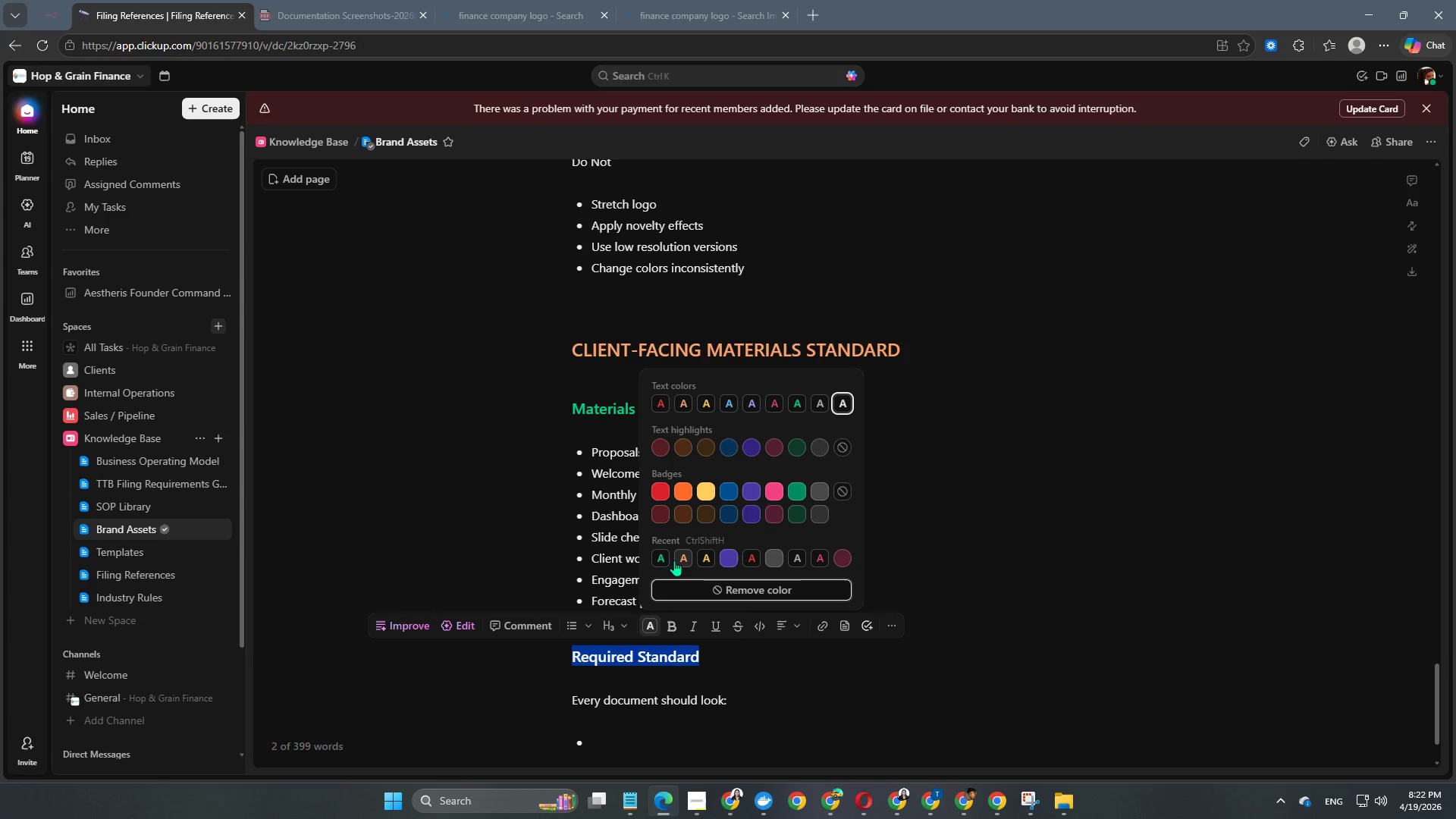 
left_click([663, 557])
 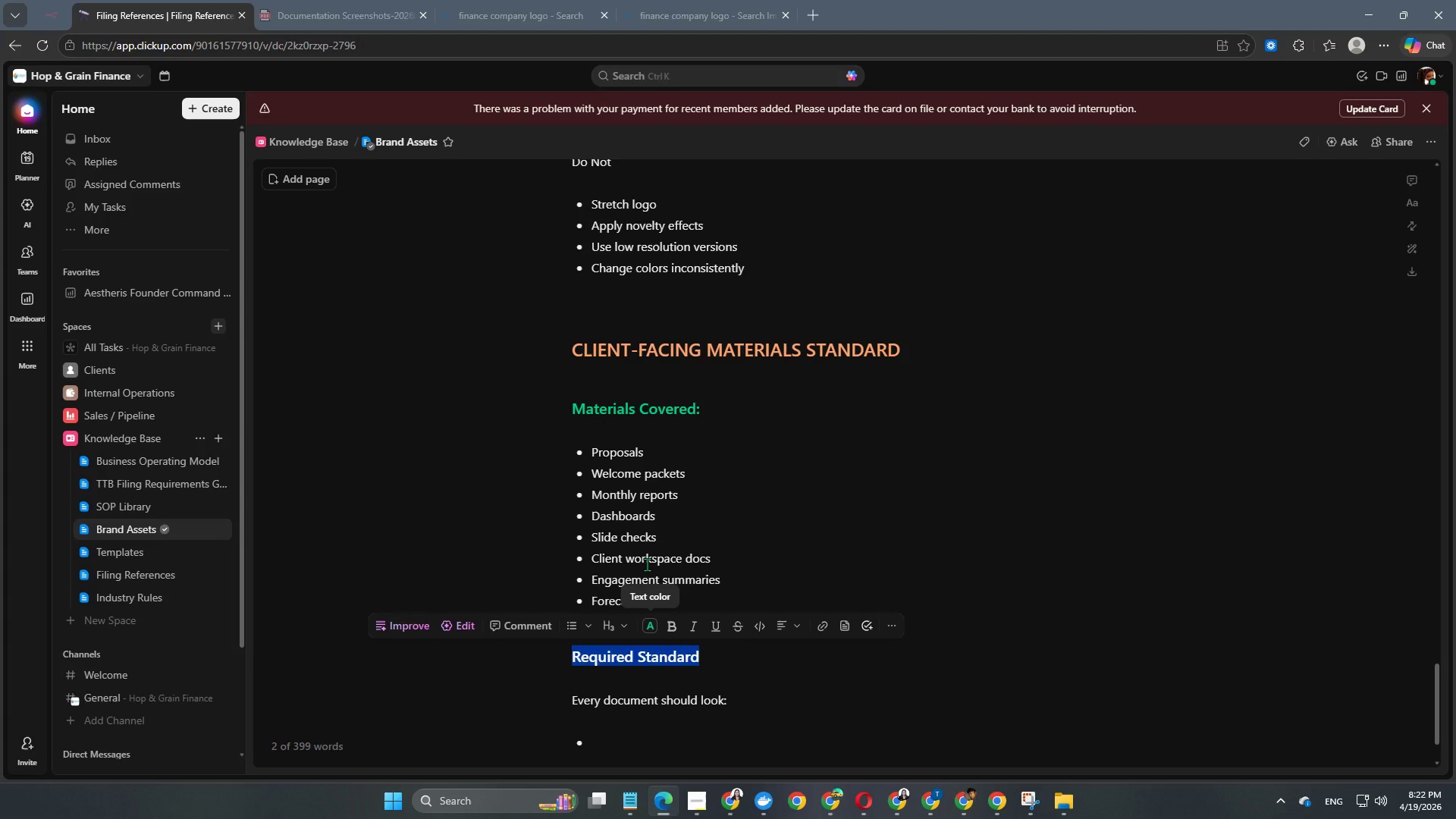 
scroll: coordinate [647, 564], scroll_direction: down, amount: 4.0
 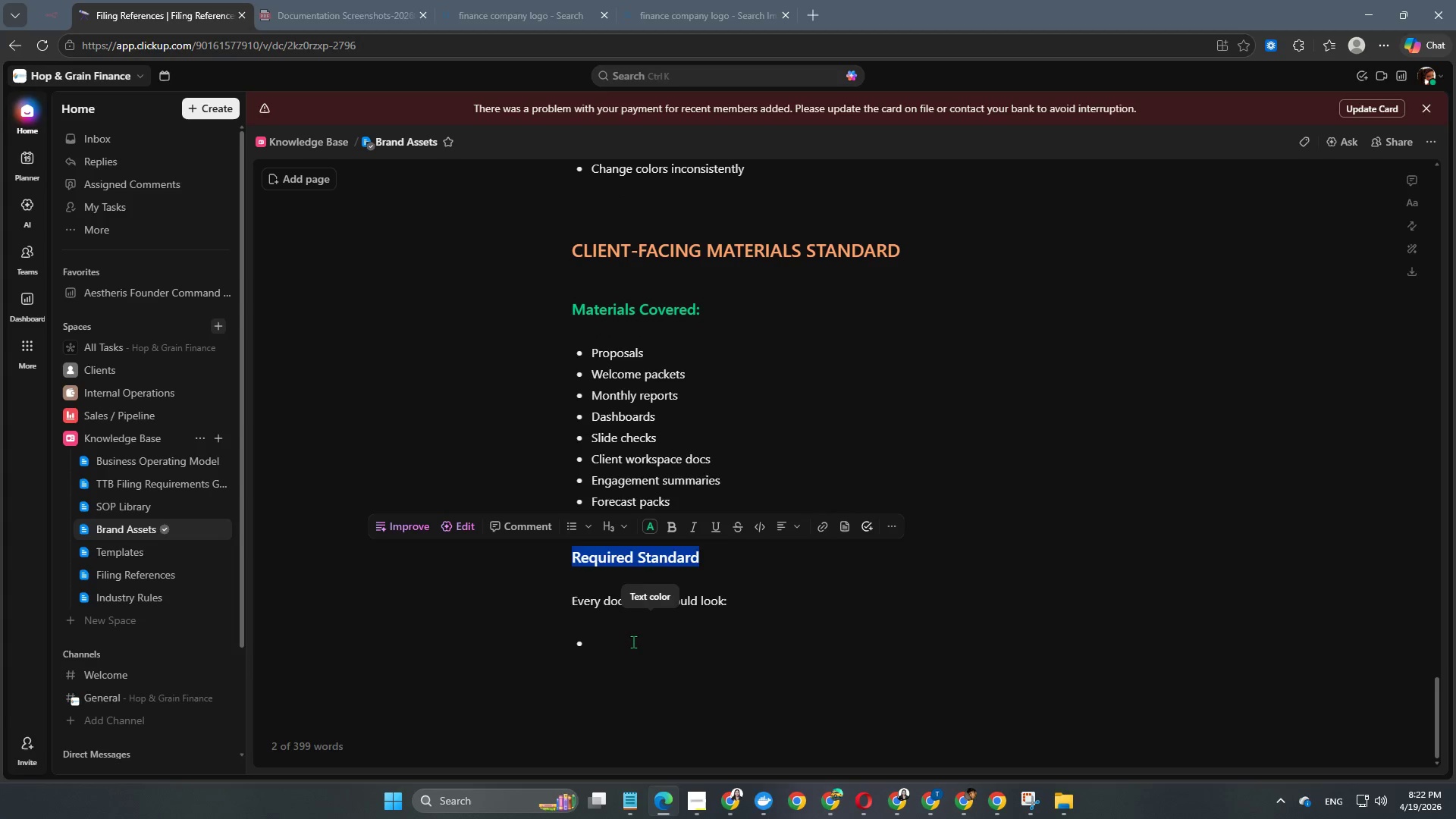 
left_click([634, 642])
 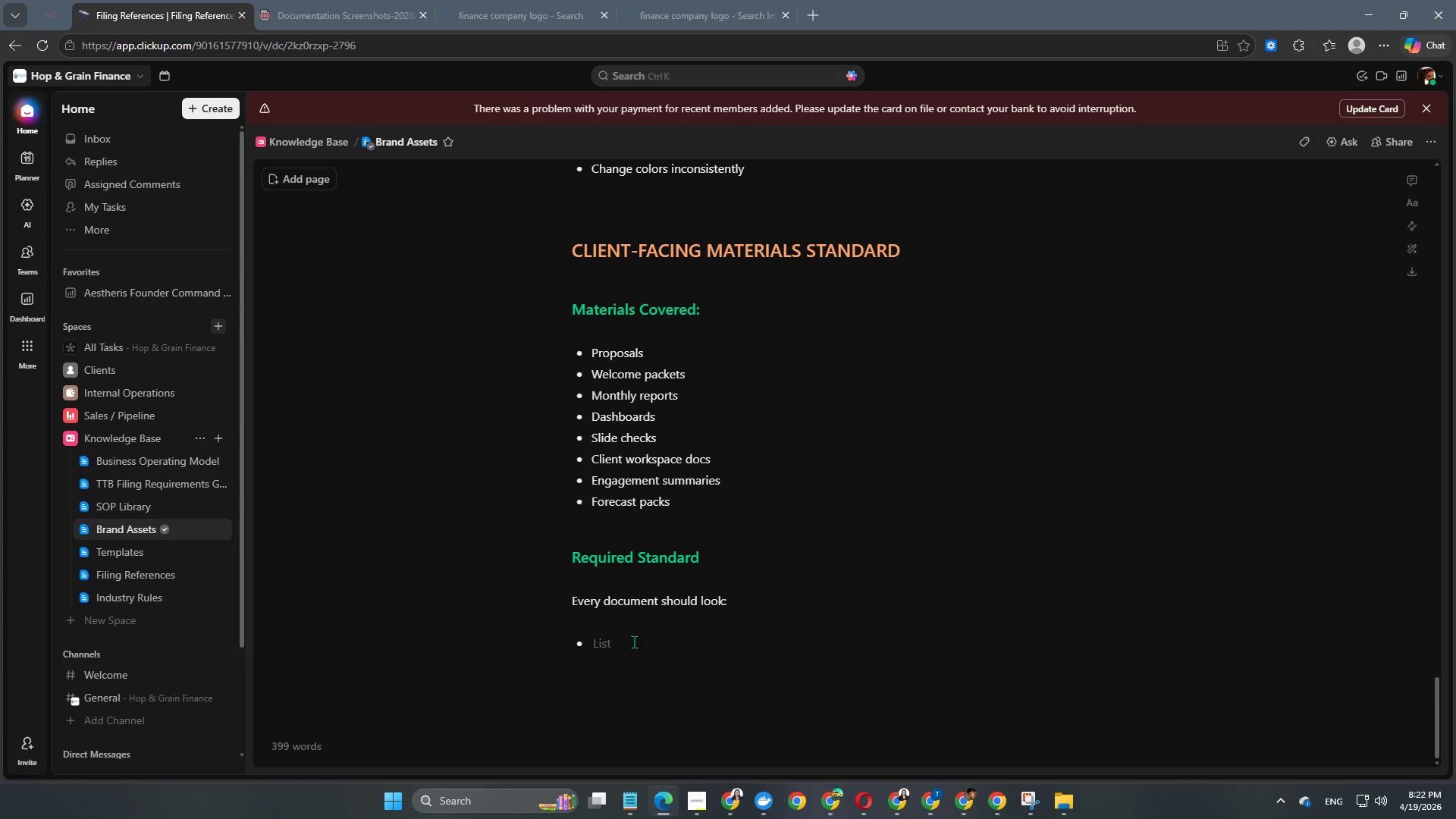 
type(Minimal)
 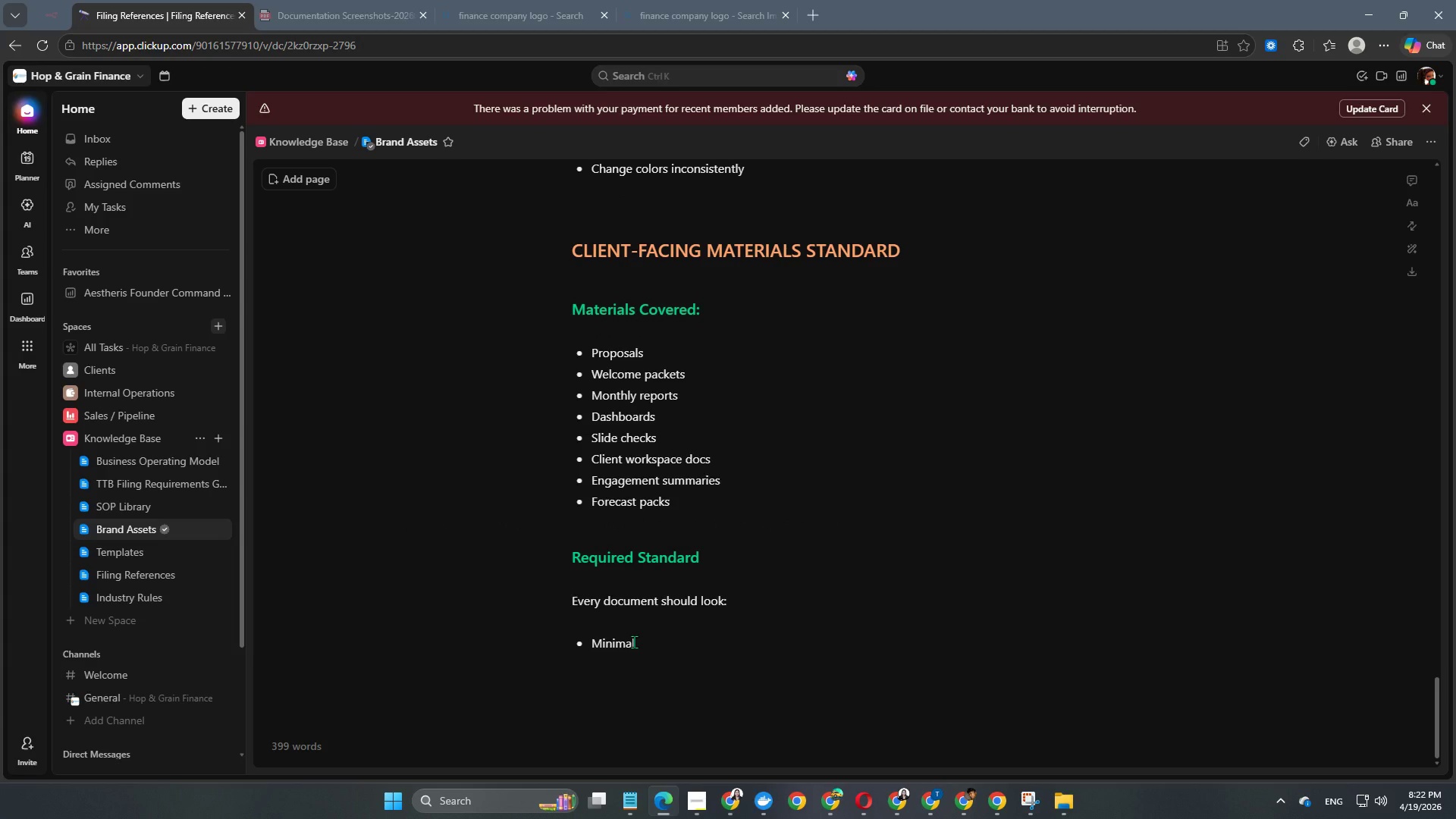 
key(Enter)
 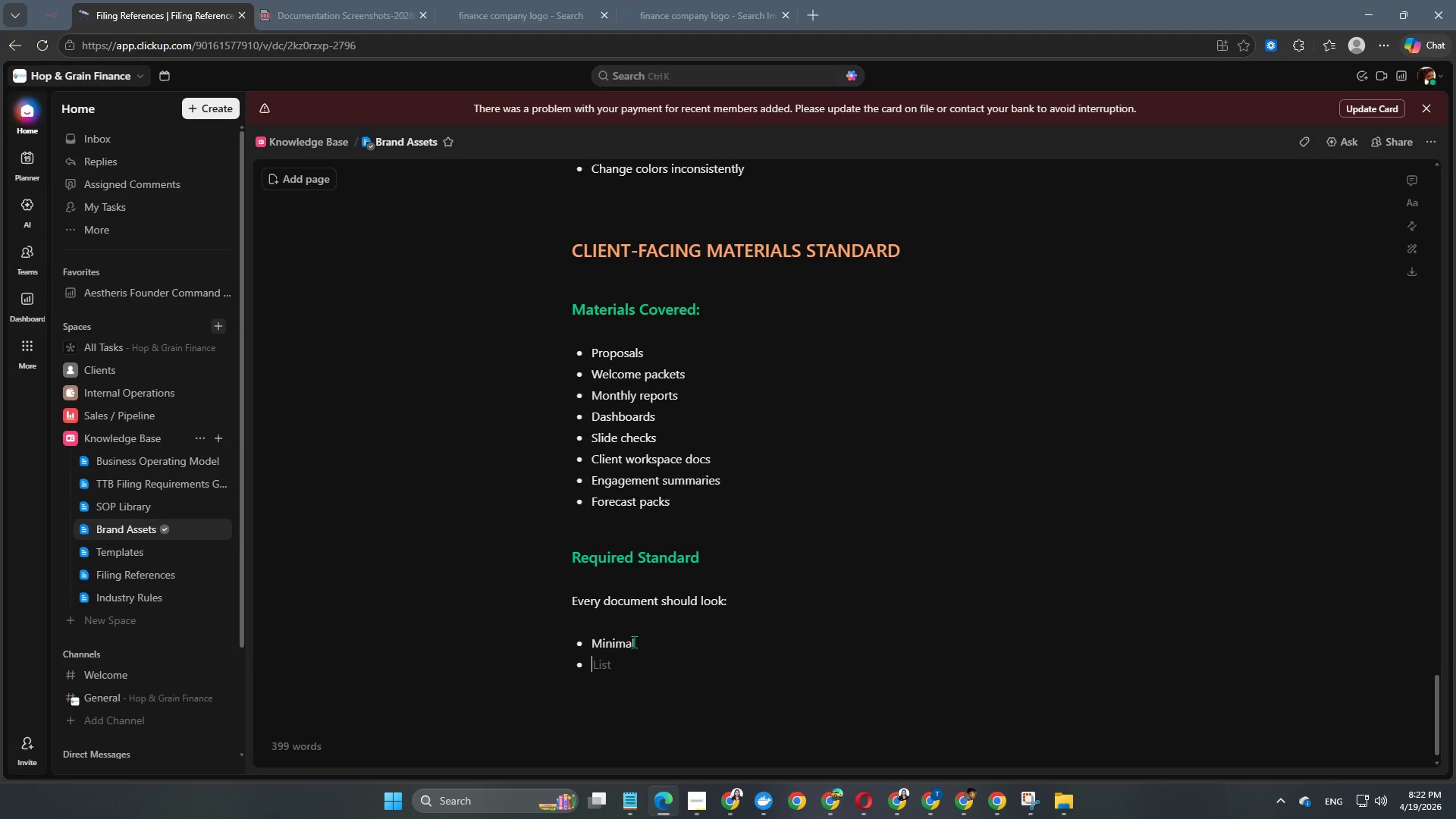 
type(Executive)
 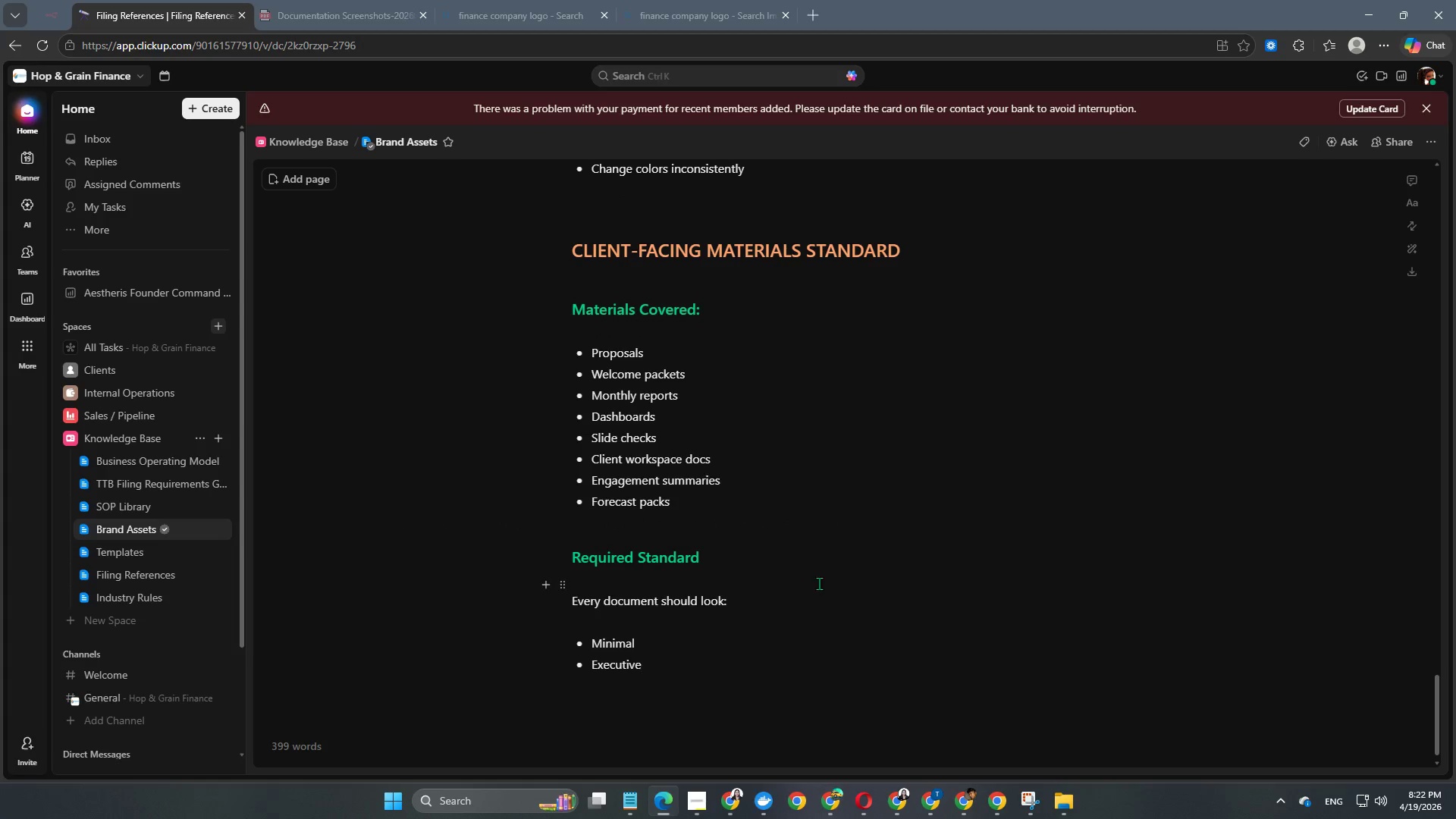 
type( )
key(Backspace)
type(-ready)
 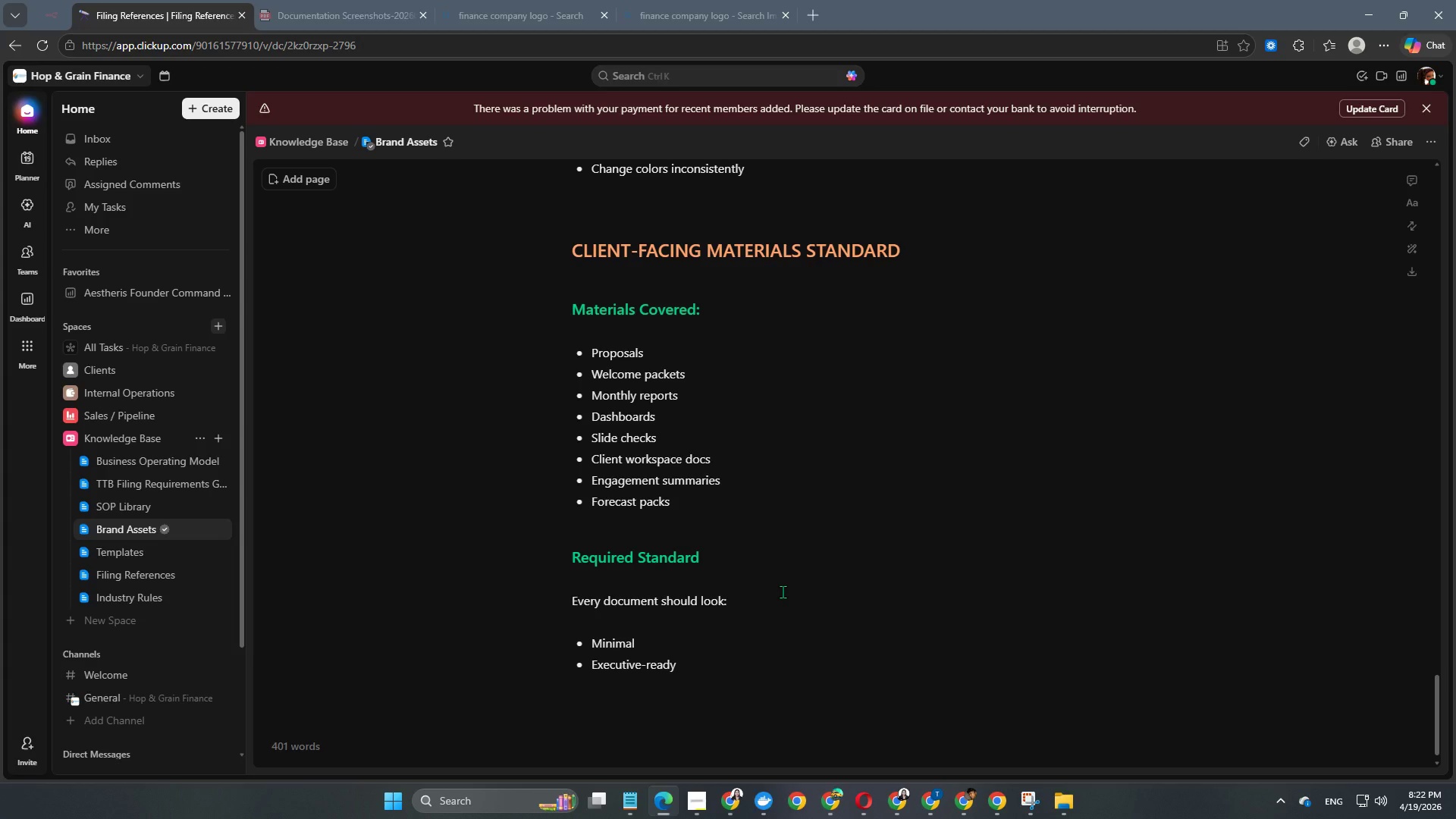 
key(Enter)
 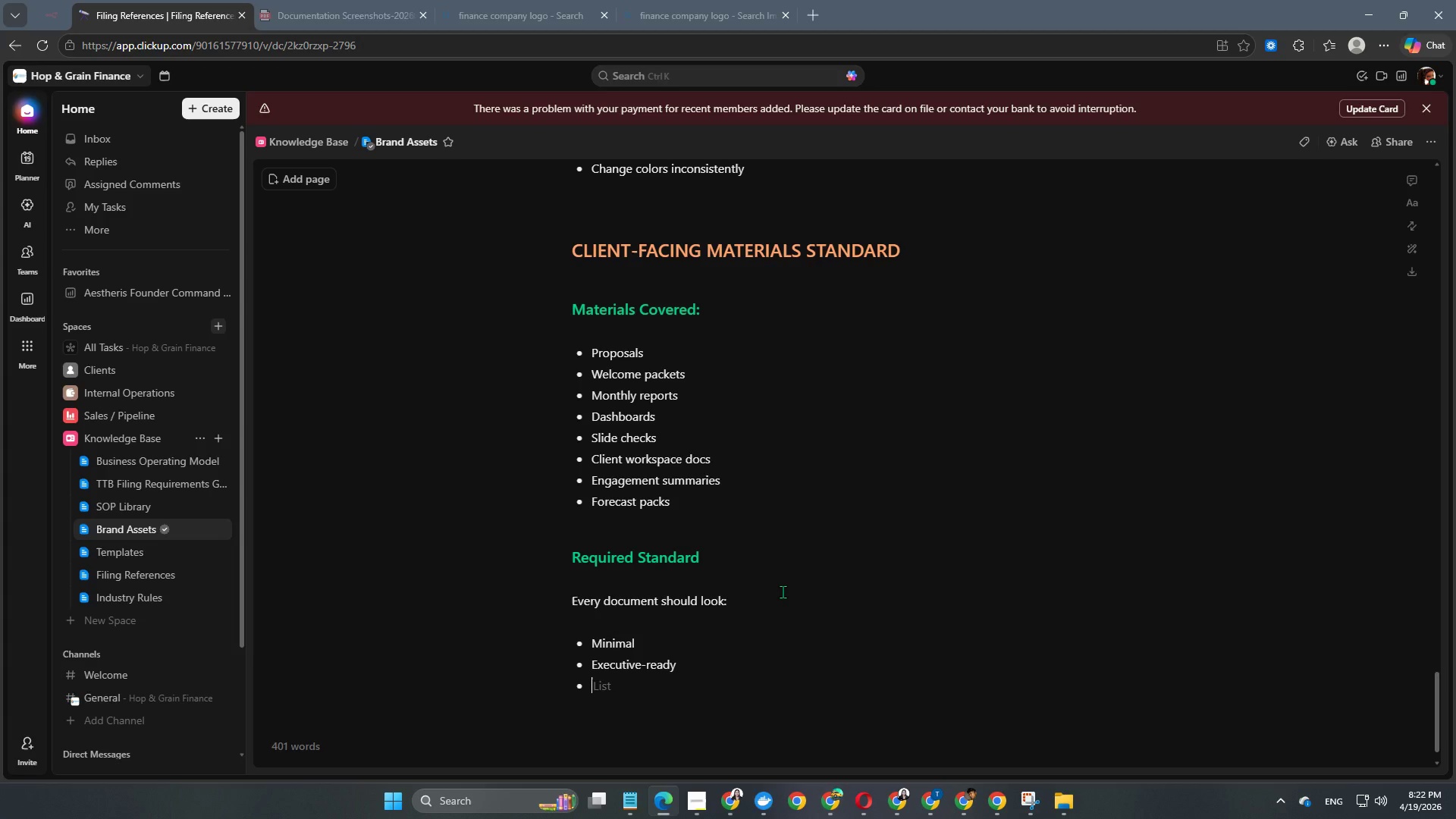 
type(Structured)
 